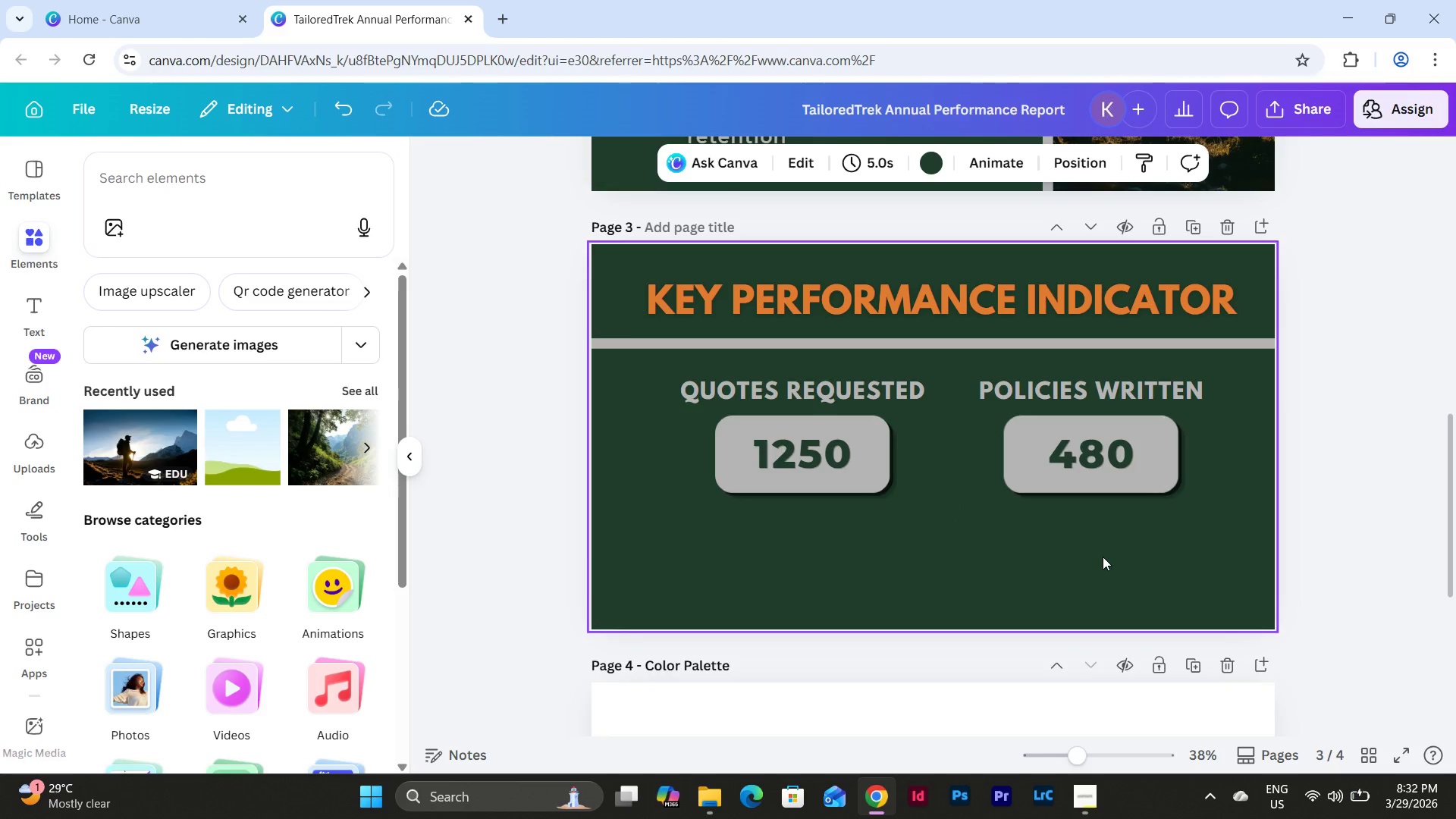 
left_click([1103, 557])
 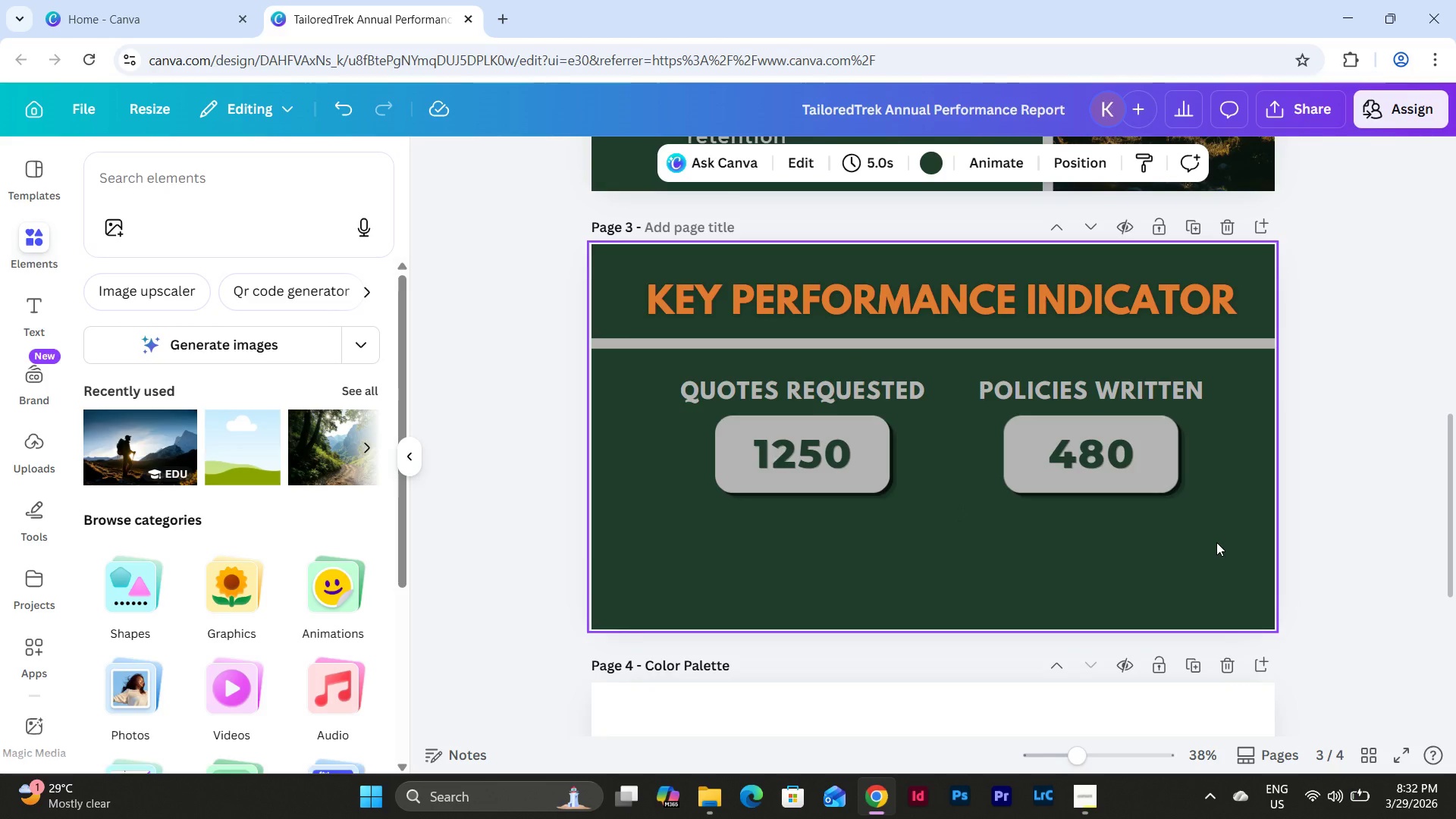 
left_click_drag(start_coordinate=[1216, 542], to_coordinate=[653, 379])
 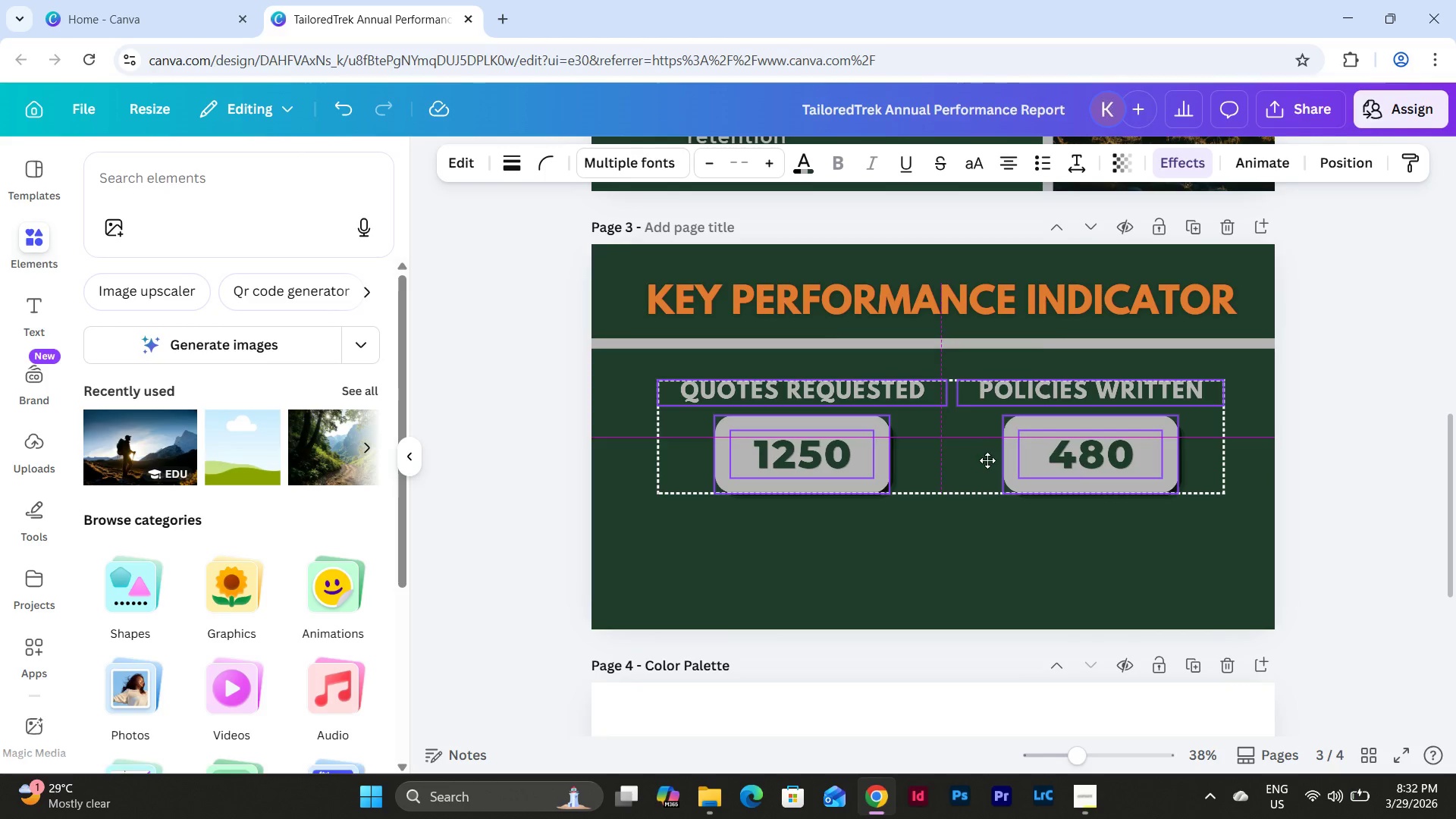 
left_click([1041, 564])
 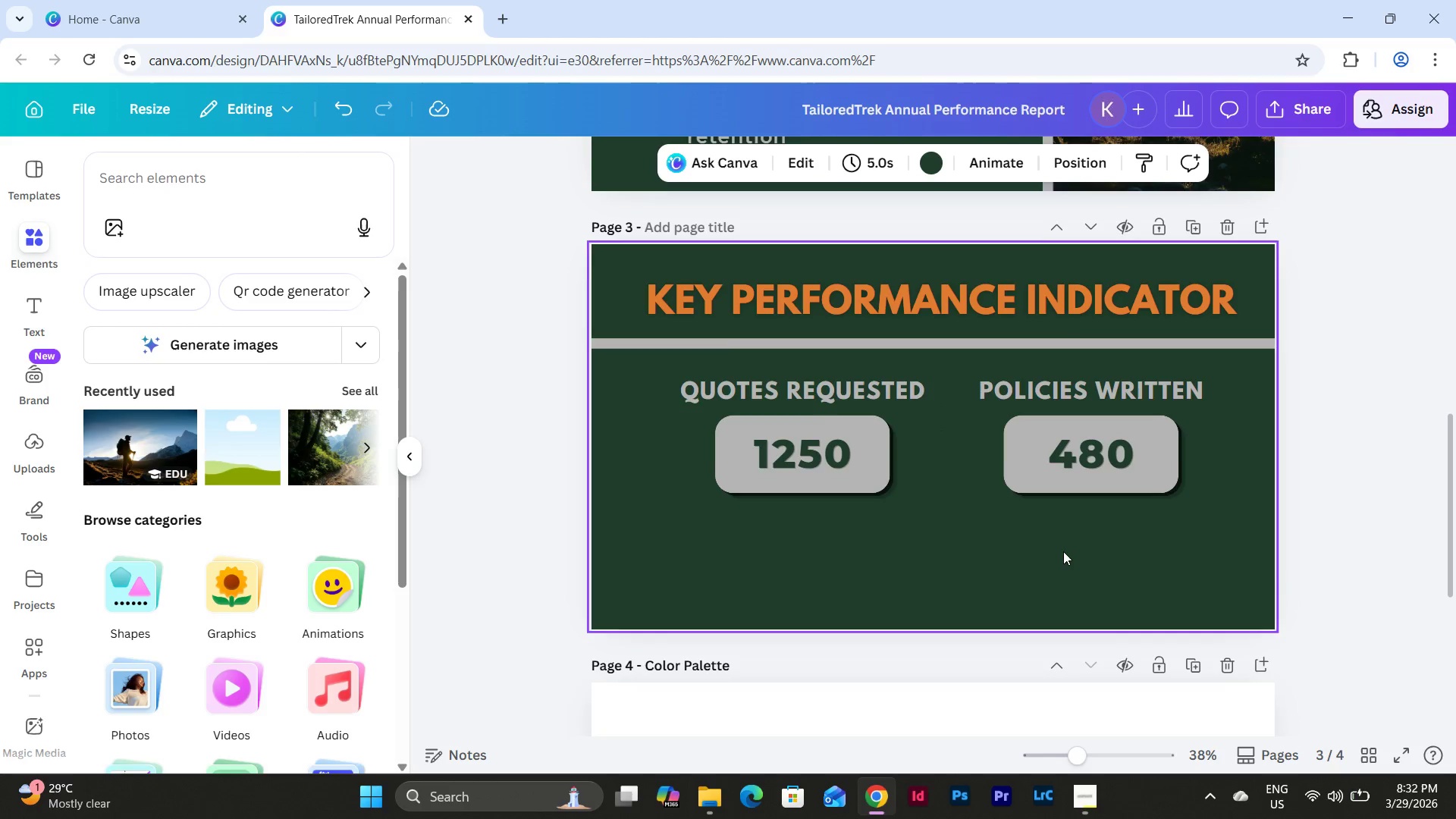 
scroll: coordinate [1064, 551], scroll_direction: up, amount: 1.0
 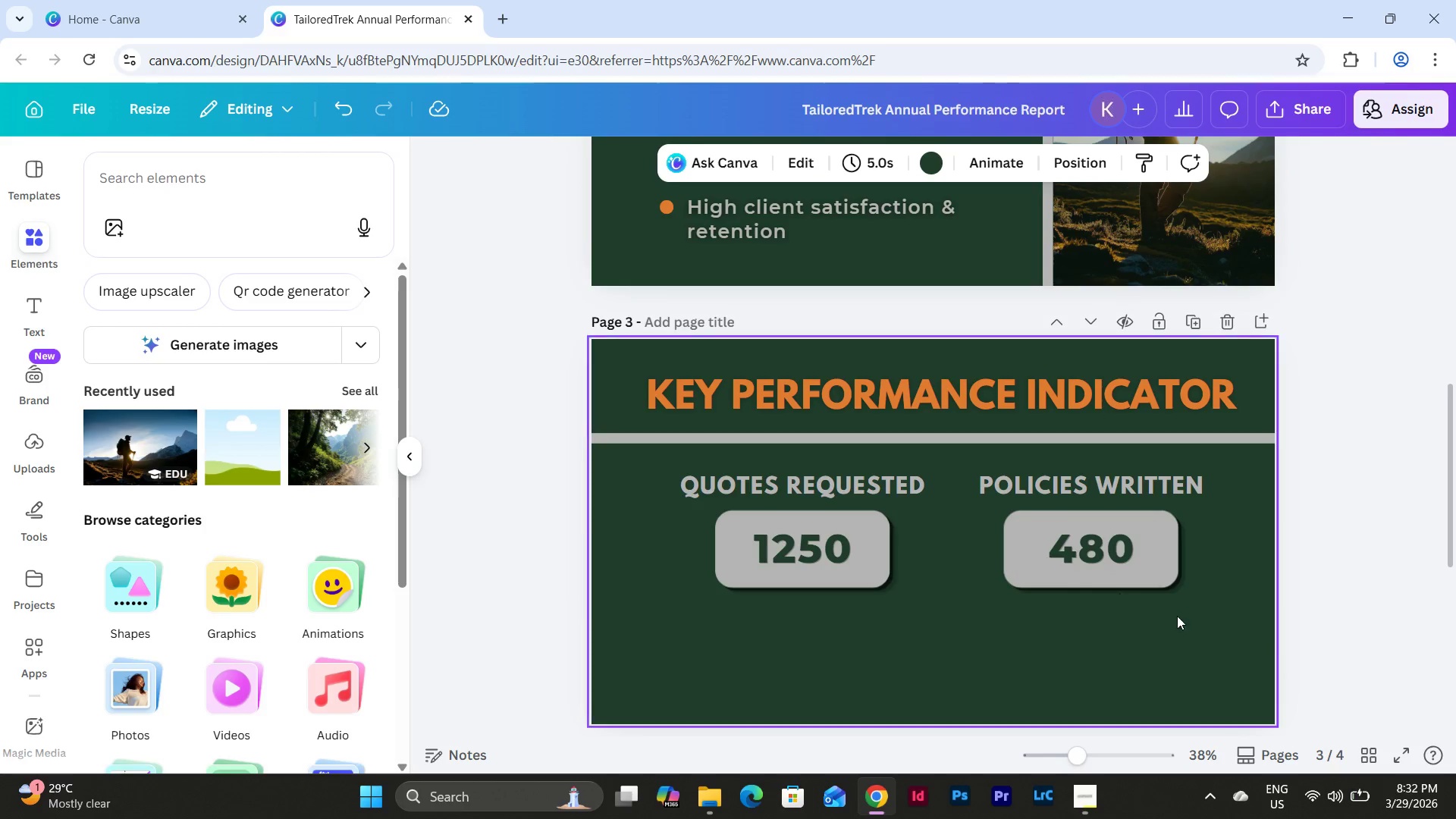 
left_click_drag(start_coordinate=[1242, 632], to_coordinate=[679, 465])
 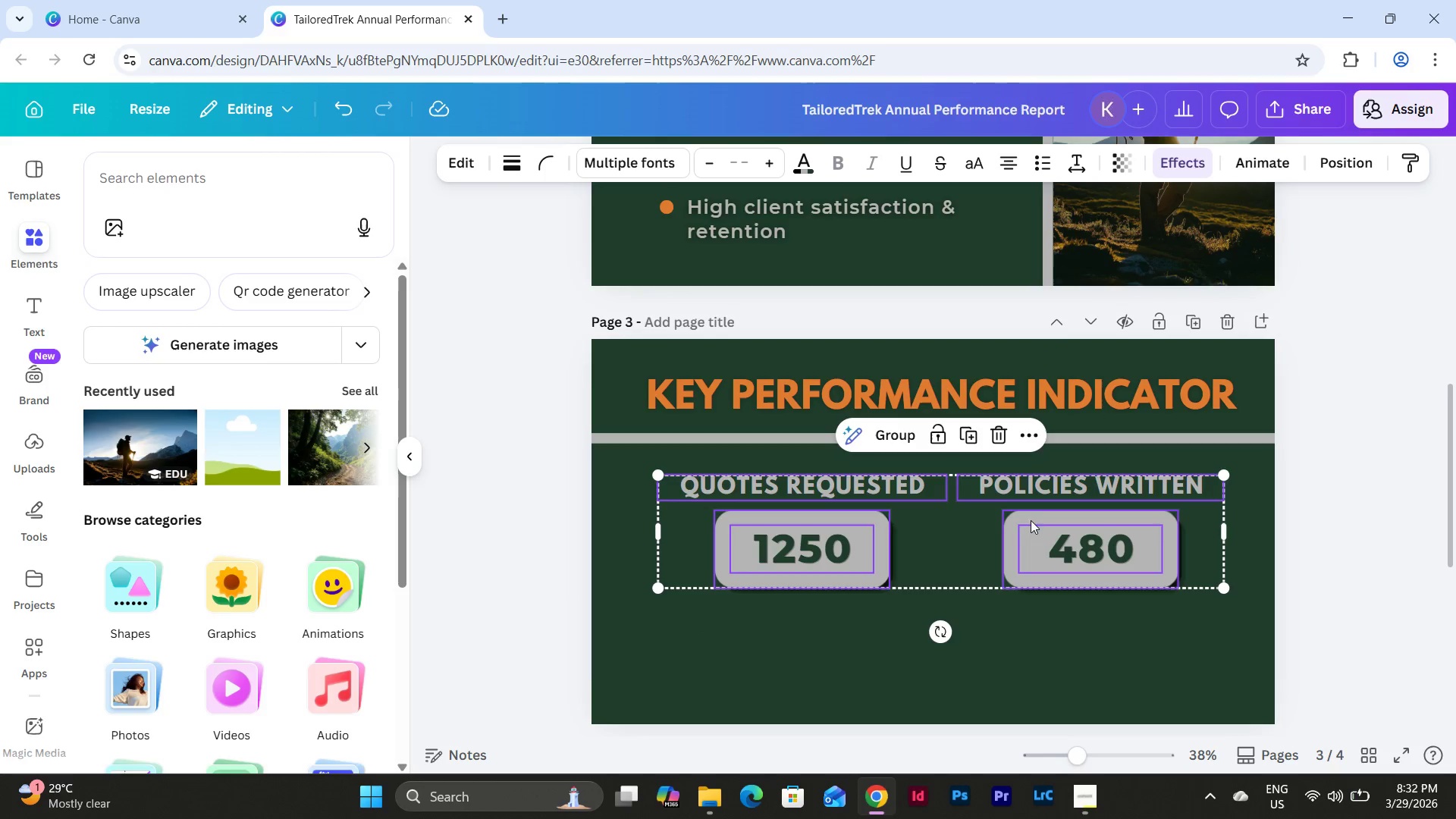 
left_click_drag(start_coordinate=[1033, 520], to_coordinate=[1025, 520])
 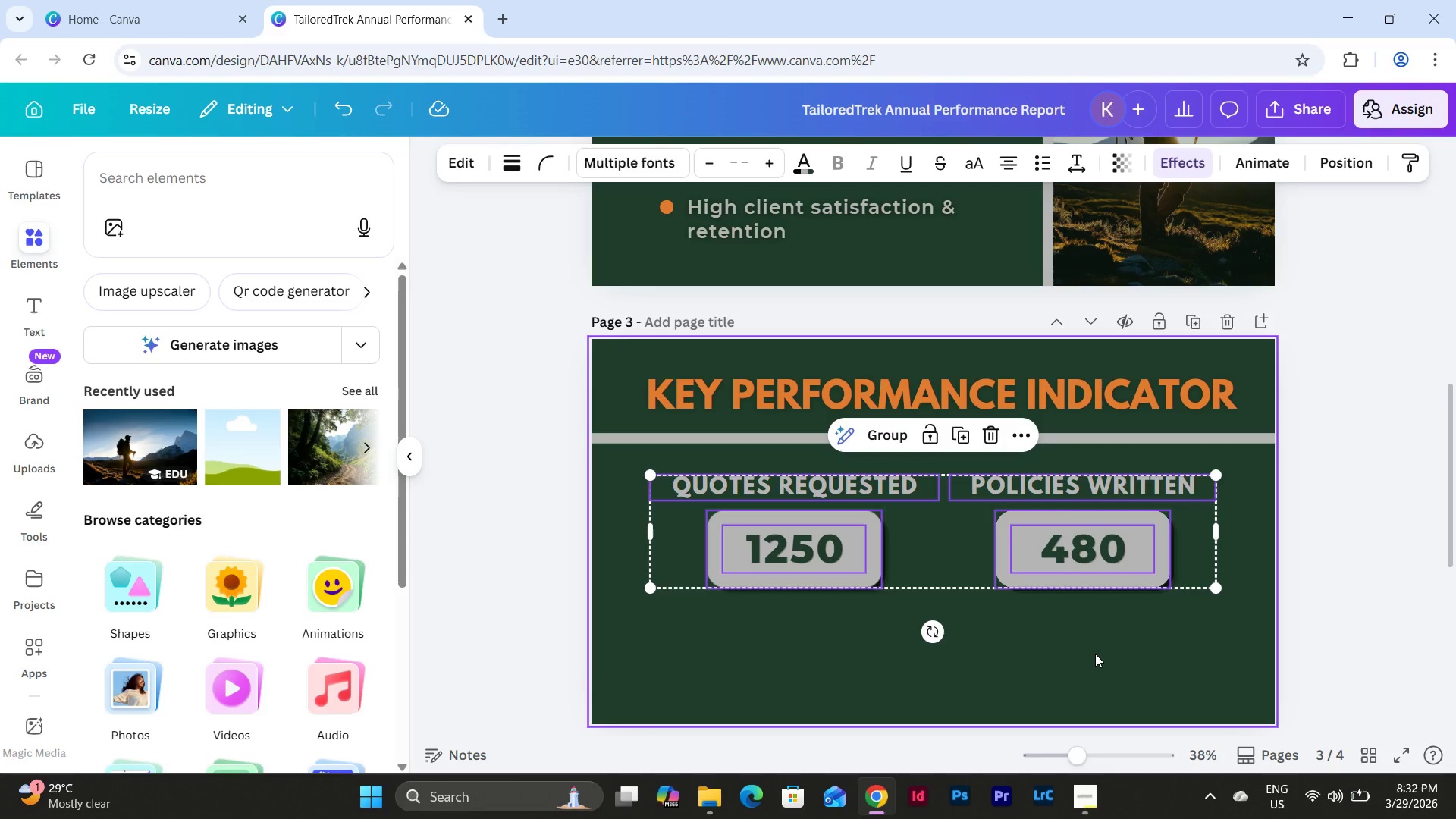 
left_click([1095, 654])
 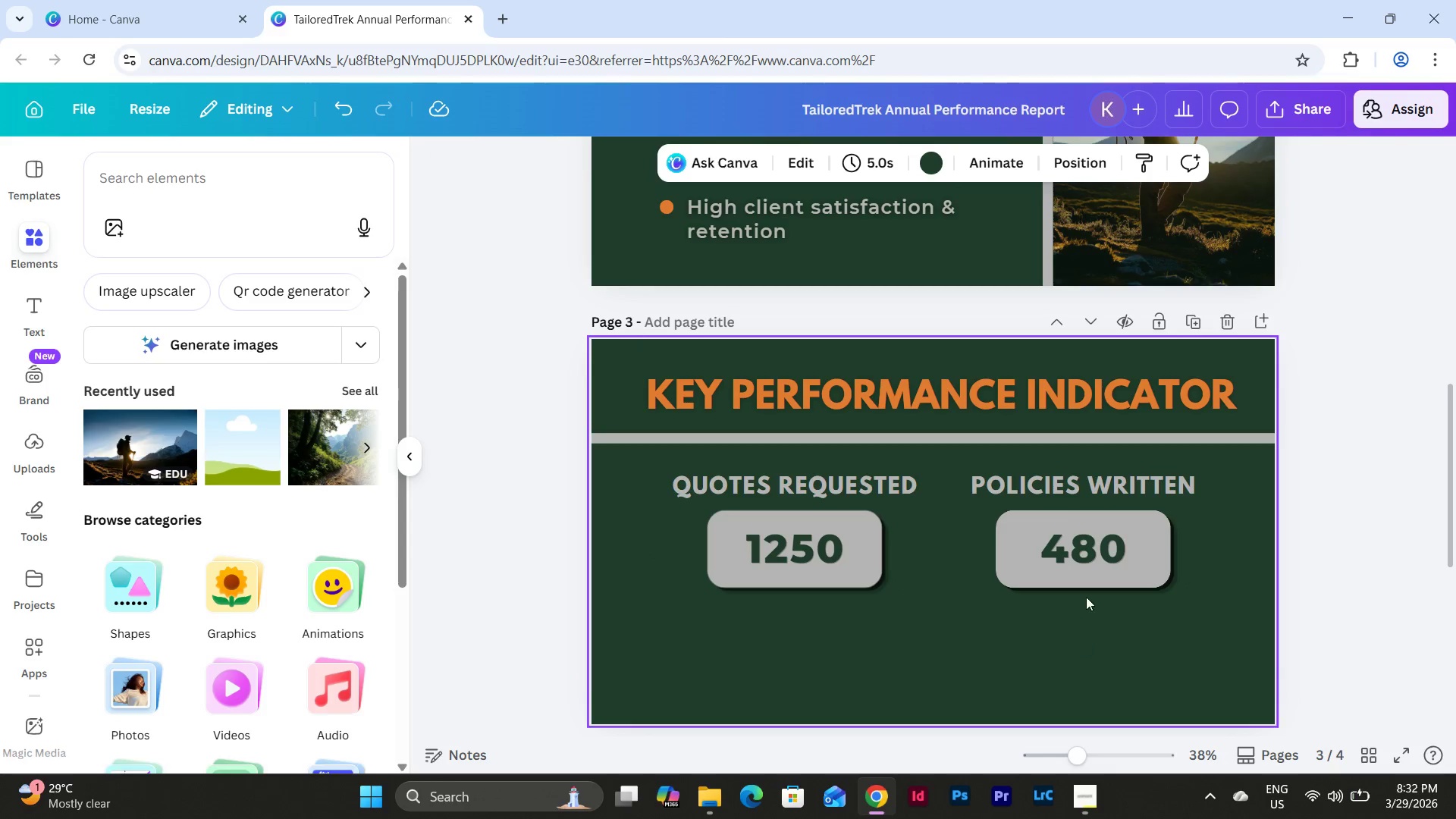 
scroll: coordinate [1087, 589], scroll_direction: none, amount: 0.0
 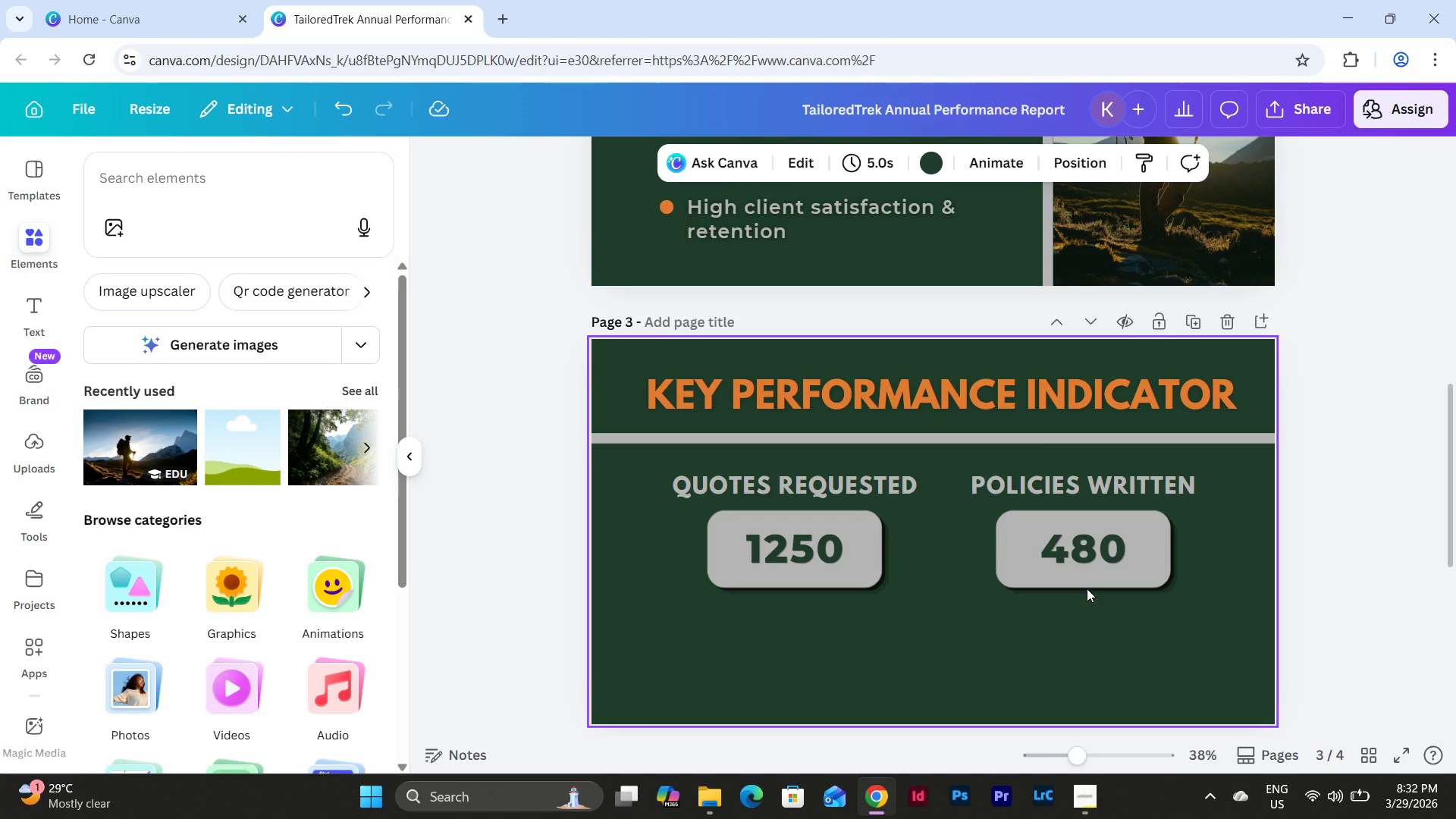 
wait(15.0)
 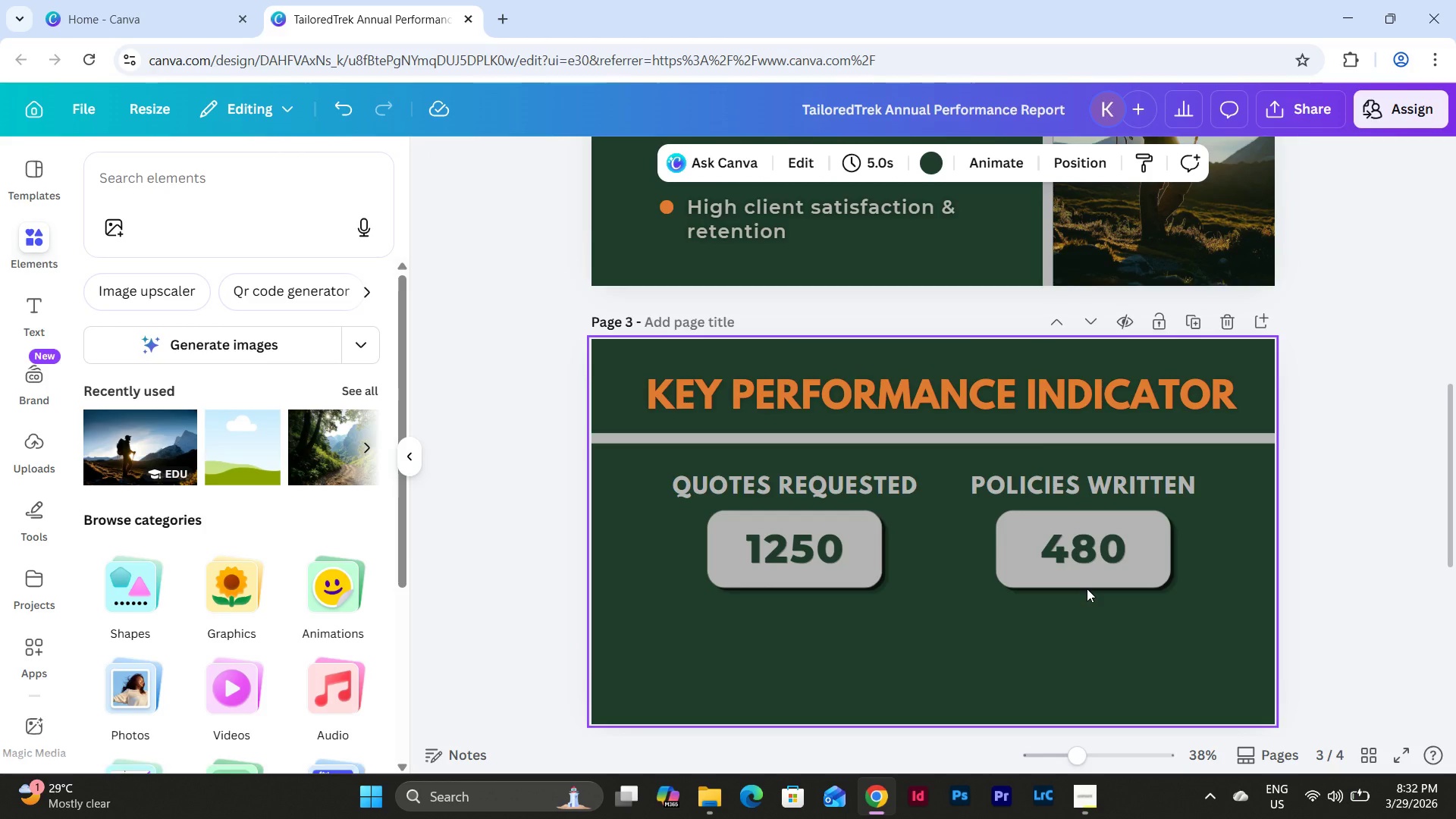 
scroll: coordinate [616, 393], scroll_direction: down, amount: 1.0
 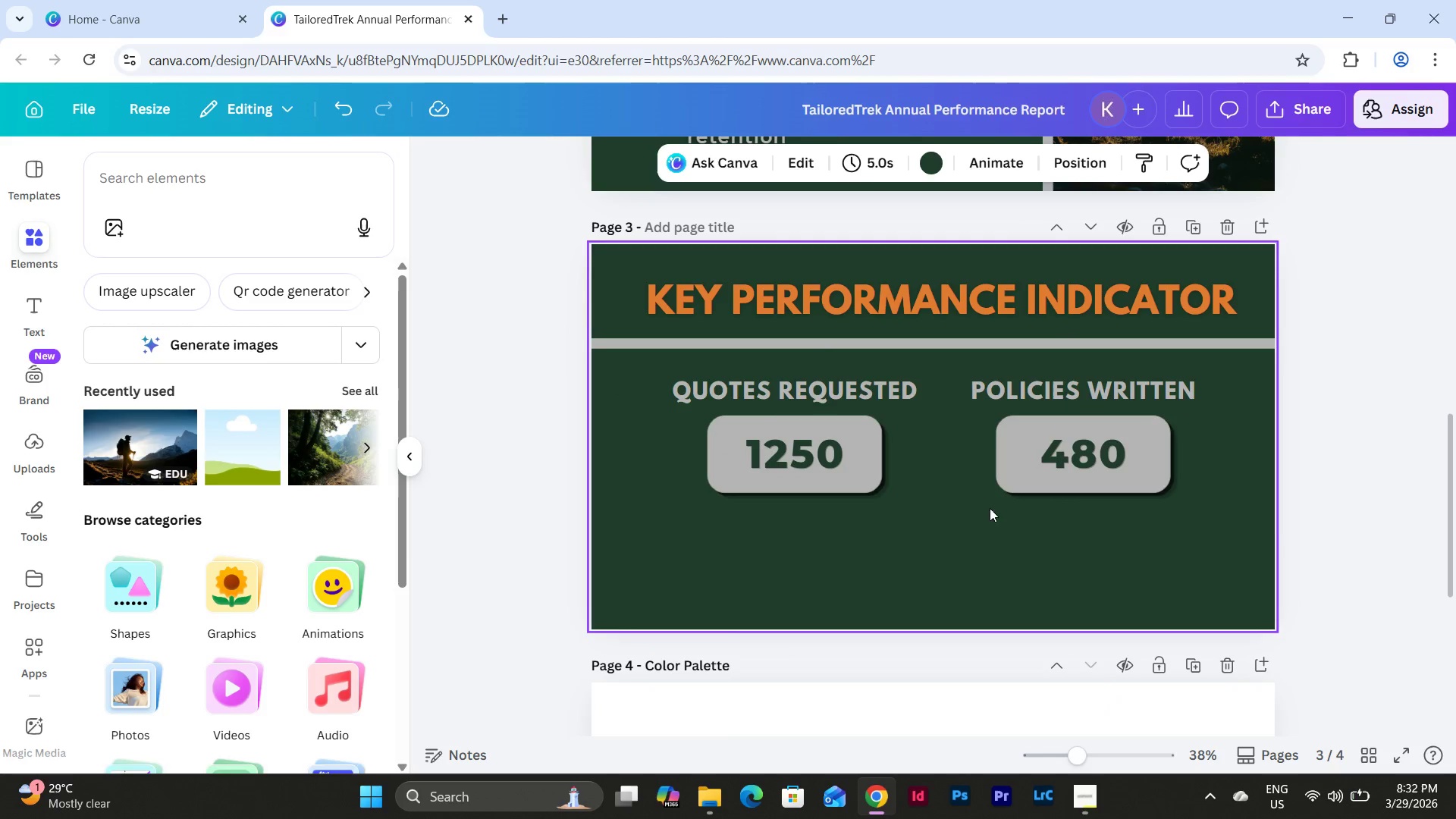 
left_click_drag(start_coordinate=[1216, 520], to_coordinate=[698, 431])
 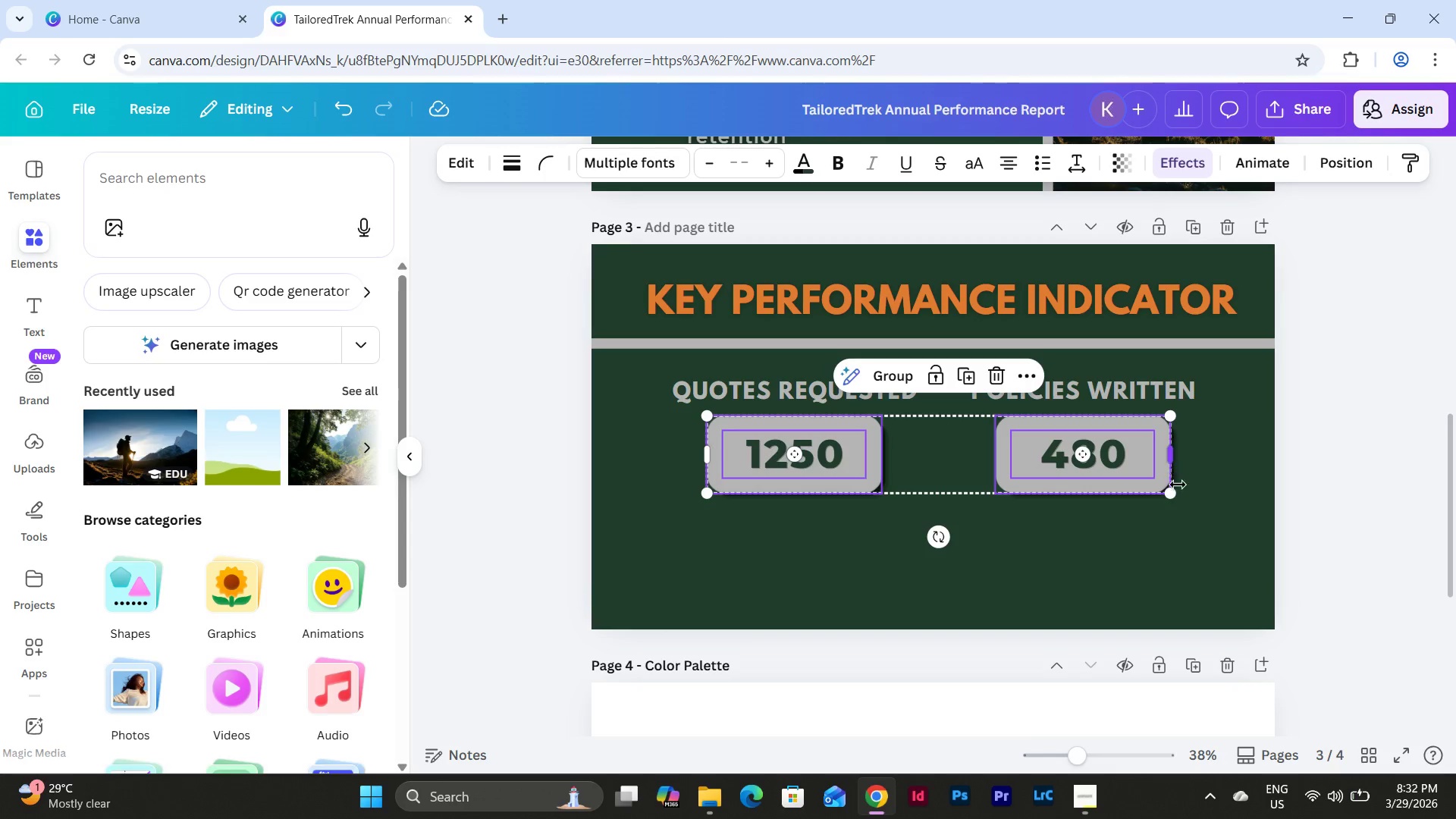 
left_click_drag(start_coordinate=[1173, 496], to_coordinate=[1105, 489])
 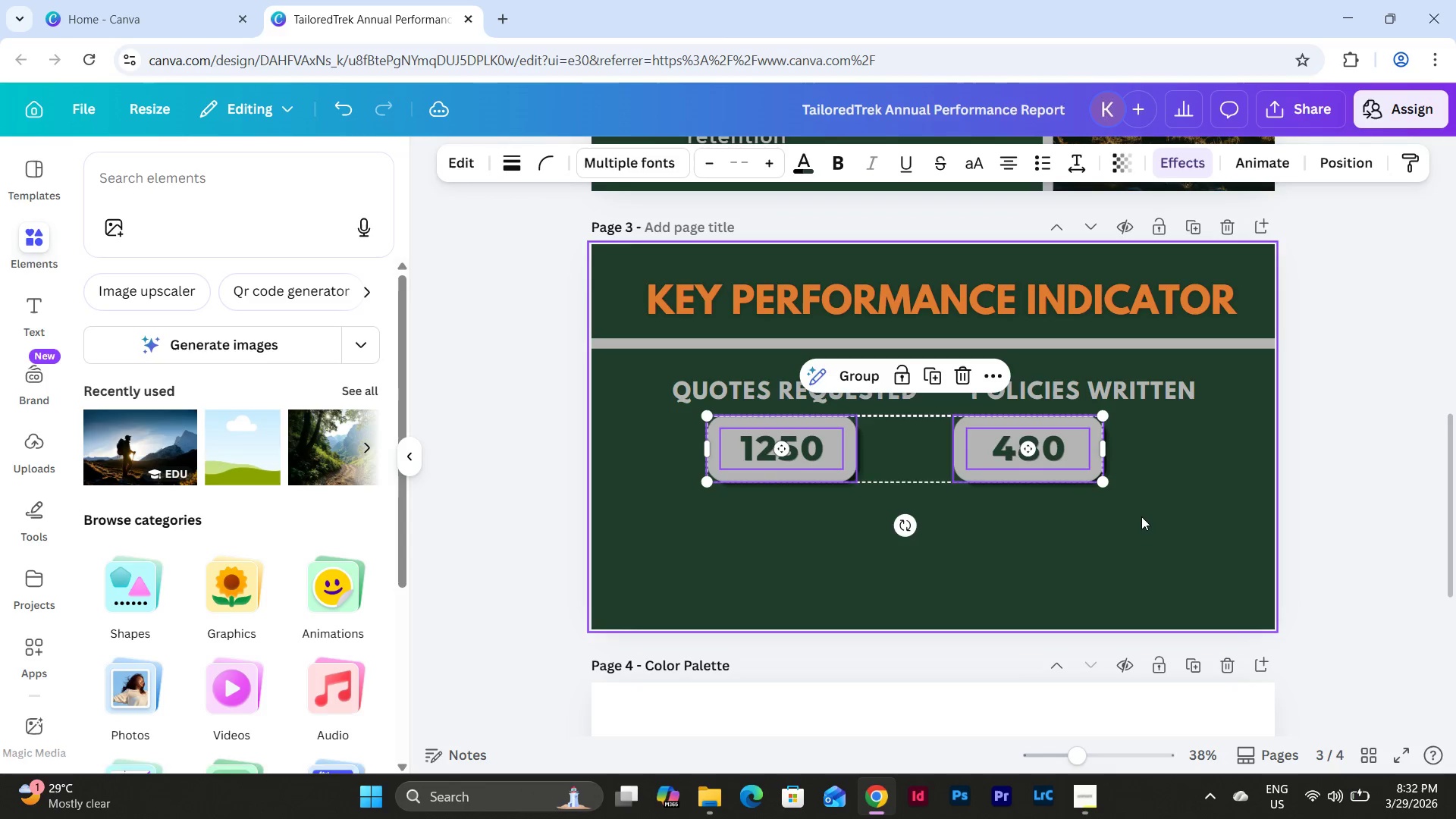 
left_click([1141, 516])
 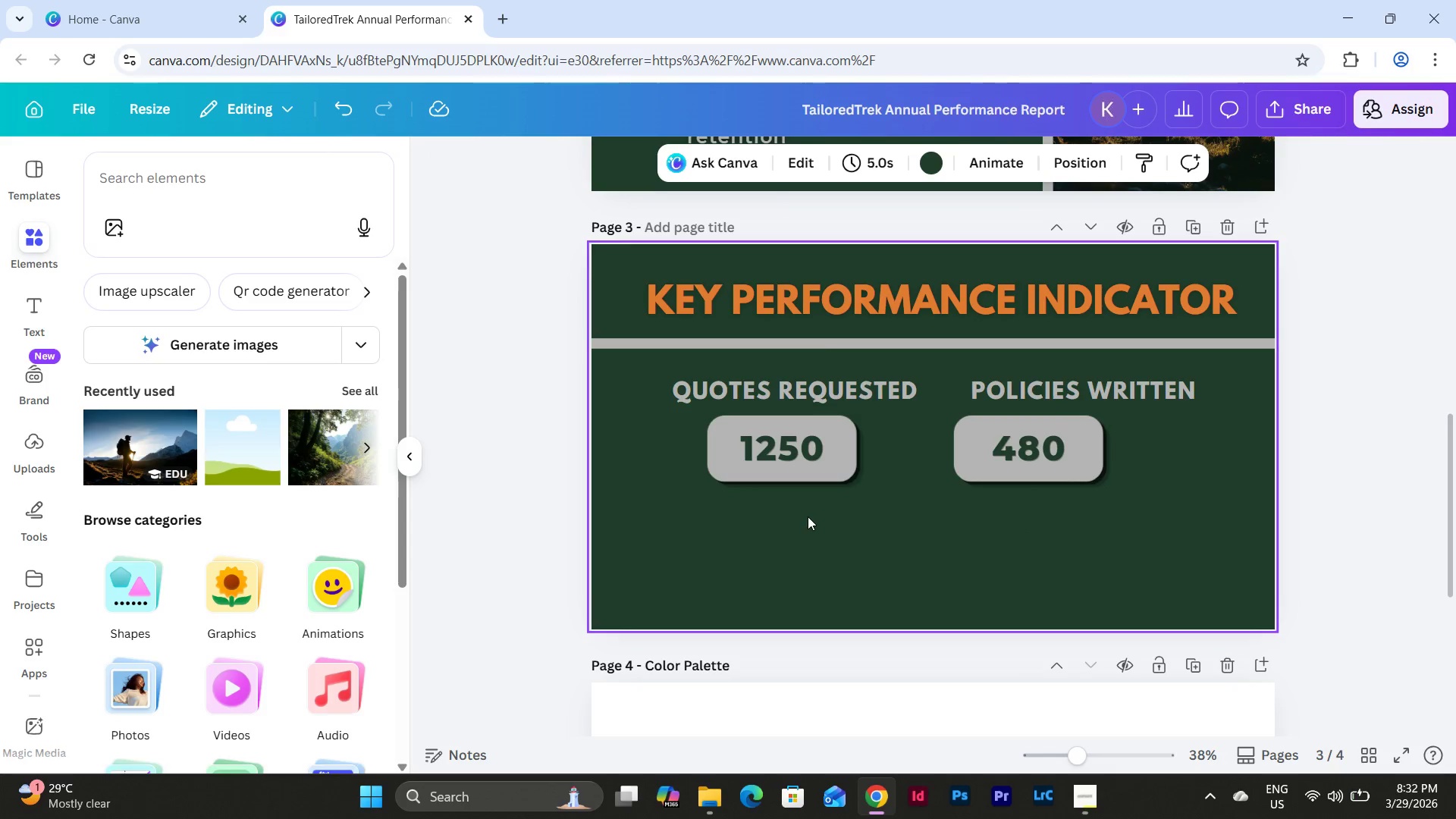 
left_click_drag(start_coordinate=[855, 505], to_coordinate=[691, 435])
 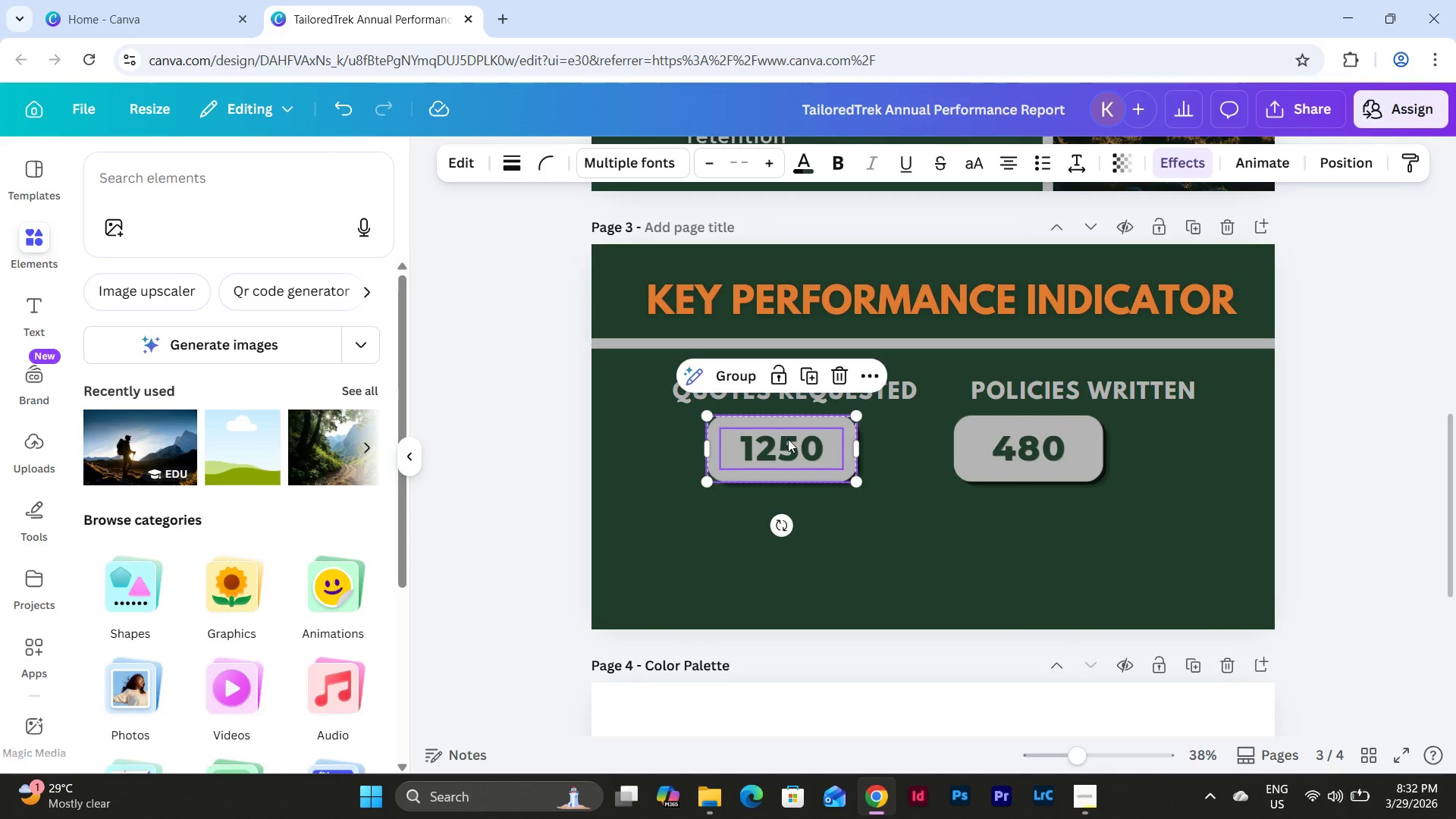 
left_click_drag(start_coordinate=[789, 440], to_coordinate=[798, 441])
 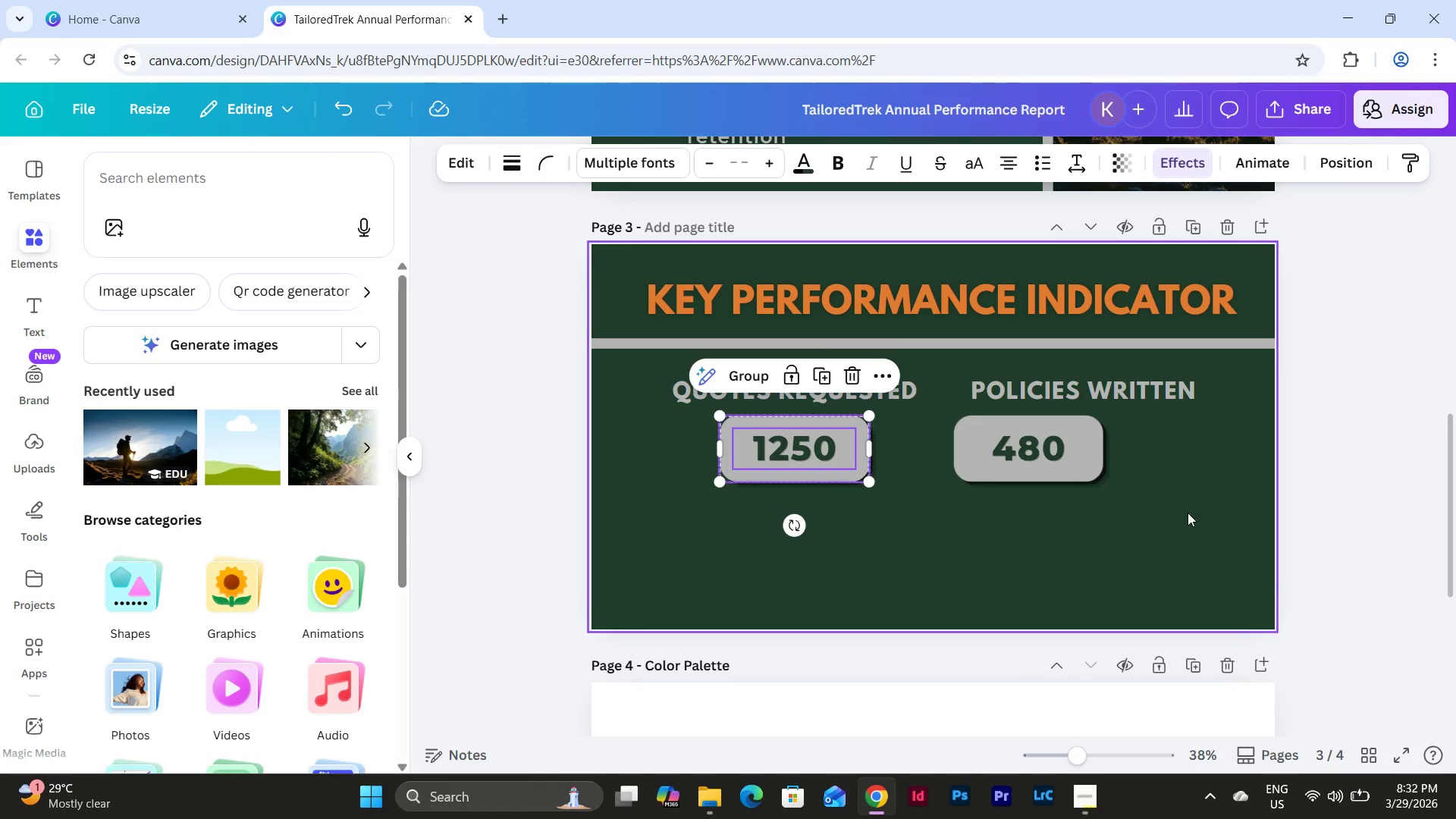 
left_click_drag(start_coordinate=[1188, 513], to_coordinate=[955, 425])
 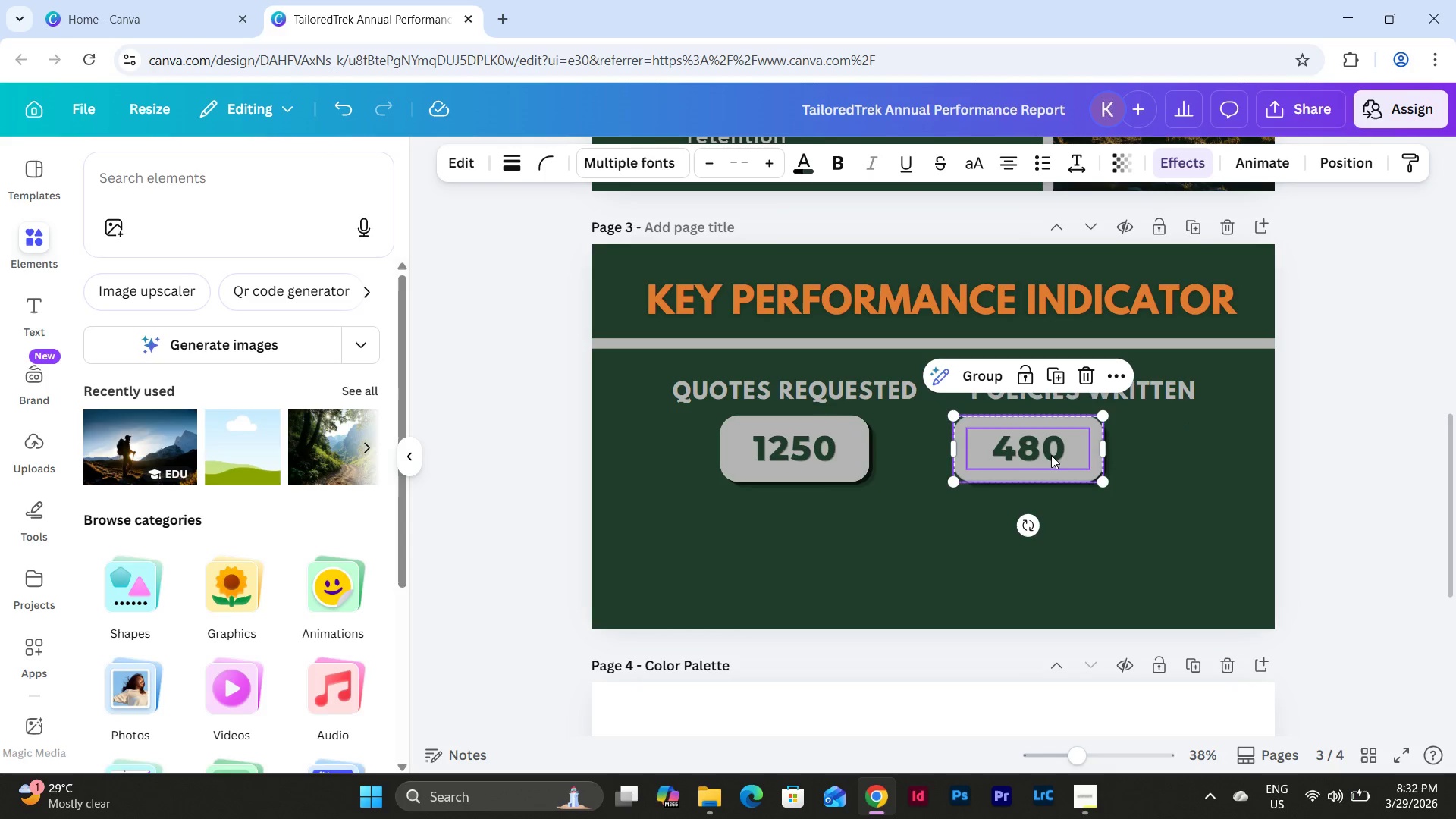 
left_click_drag(start_coordinate=[1052, 456], to_coordinate=[1106, 457])
 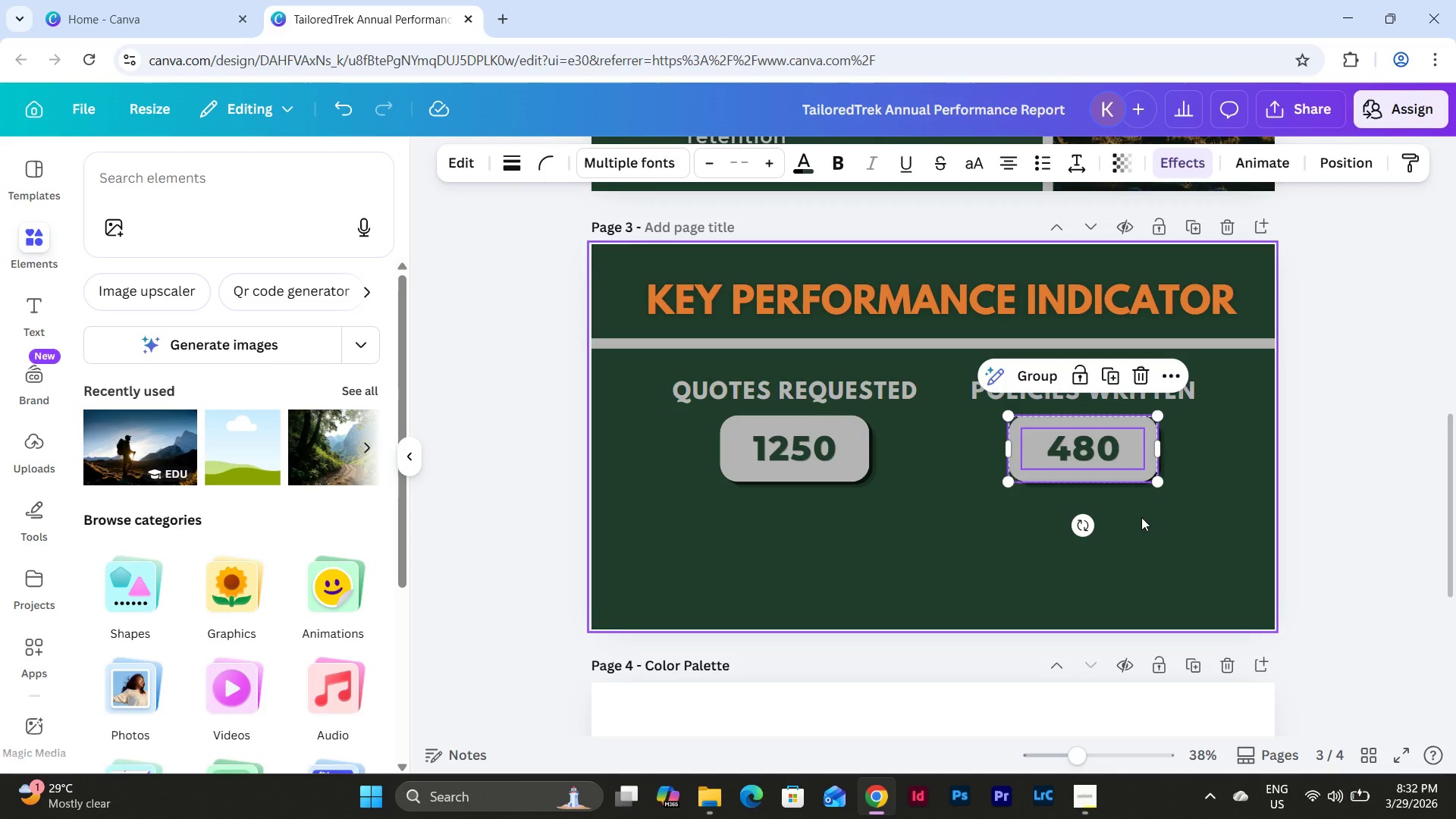 
left_click([1142, 517])
 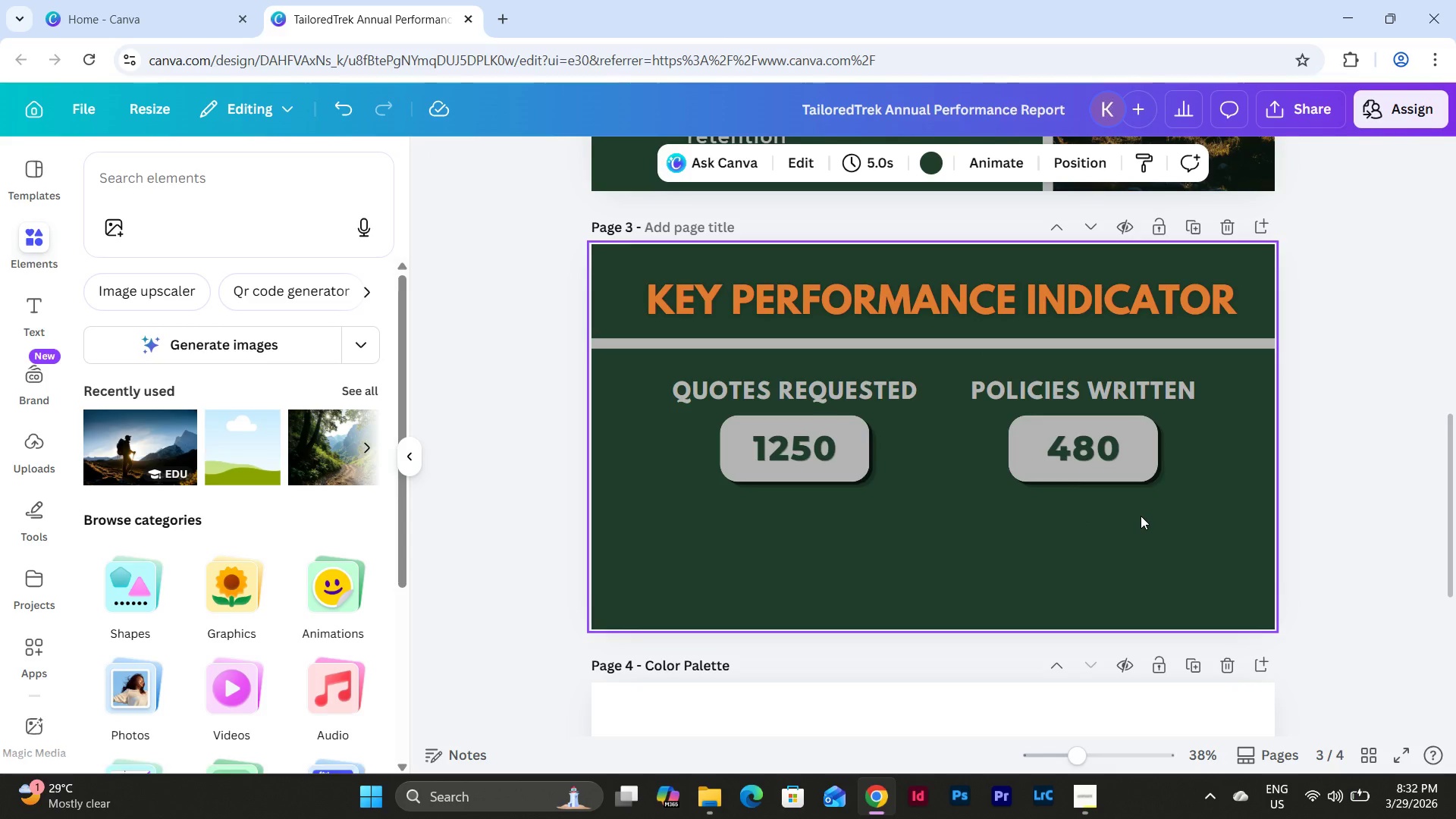 
scroll: coordinate [1141, 516], scroll_direction: up, amount: 2.0
 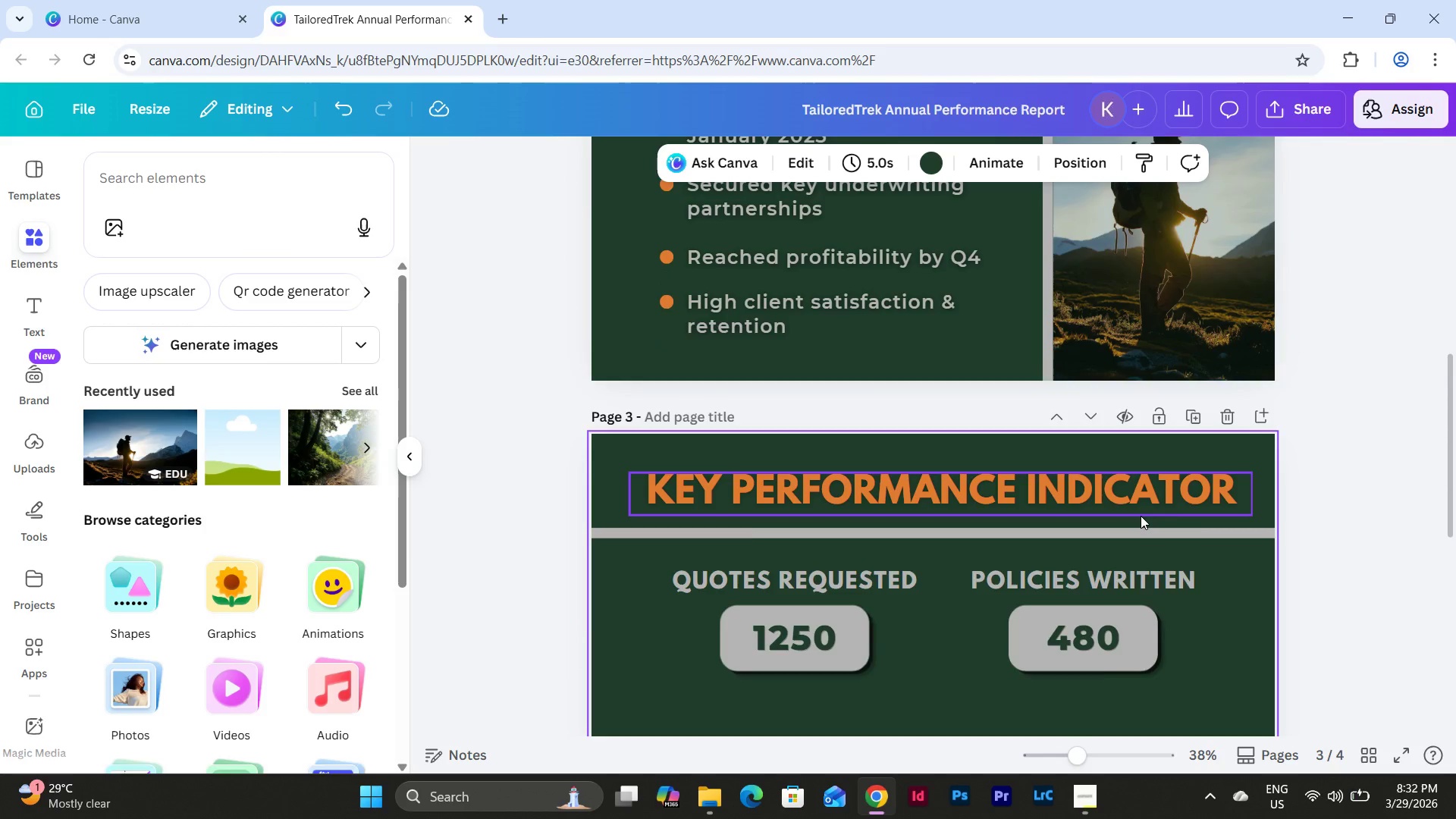 
scroll: coordinate [1169, 513], scroll_direction: down, amount: 2.0
 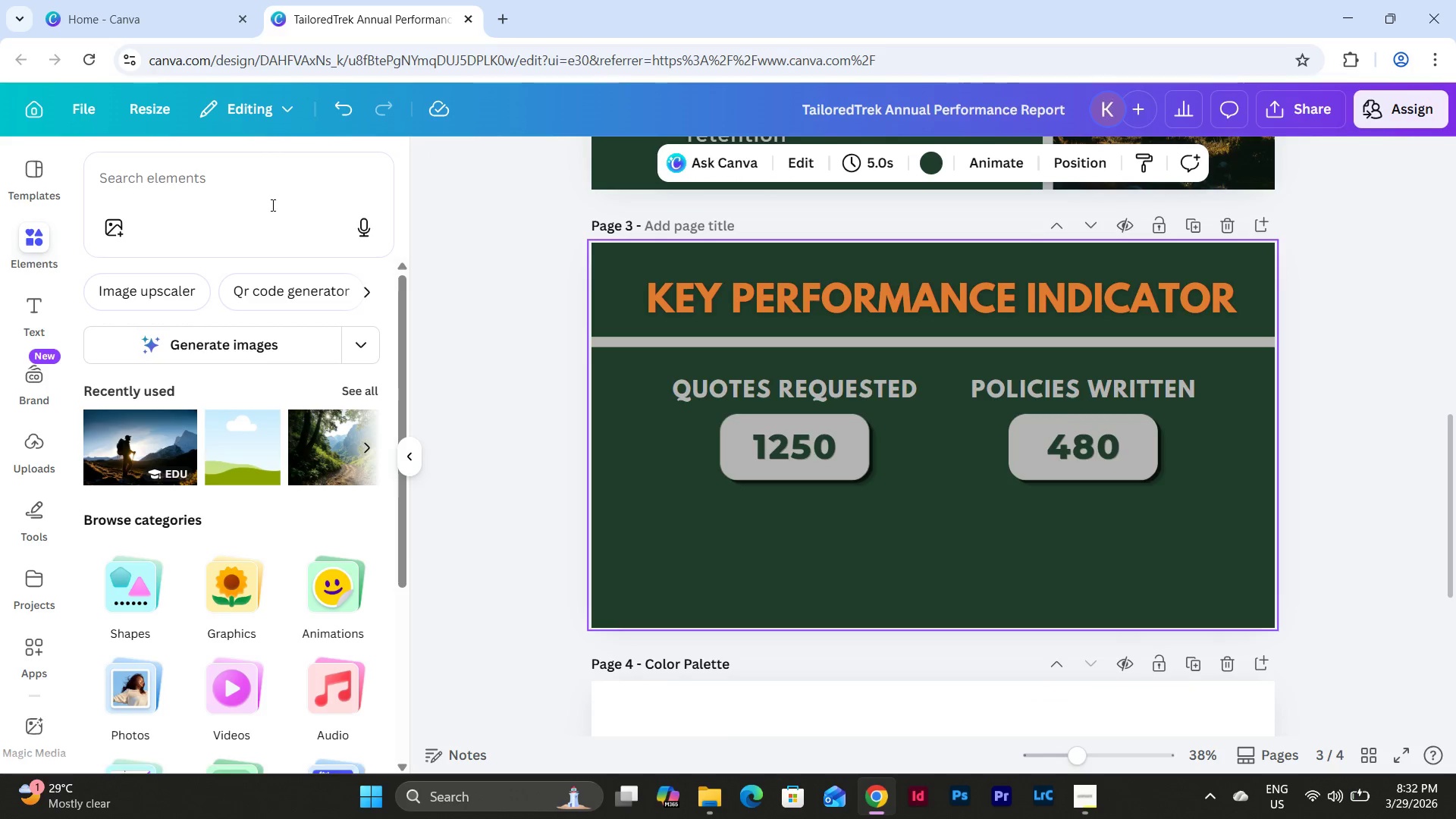 
left_click([241, 187])
 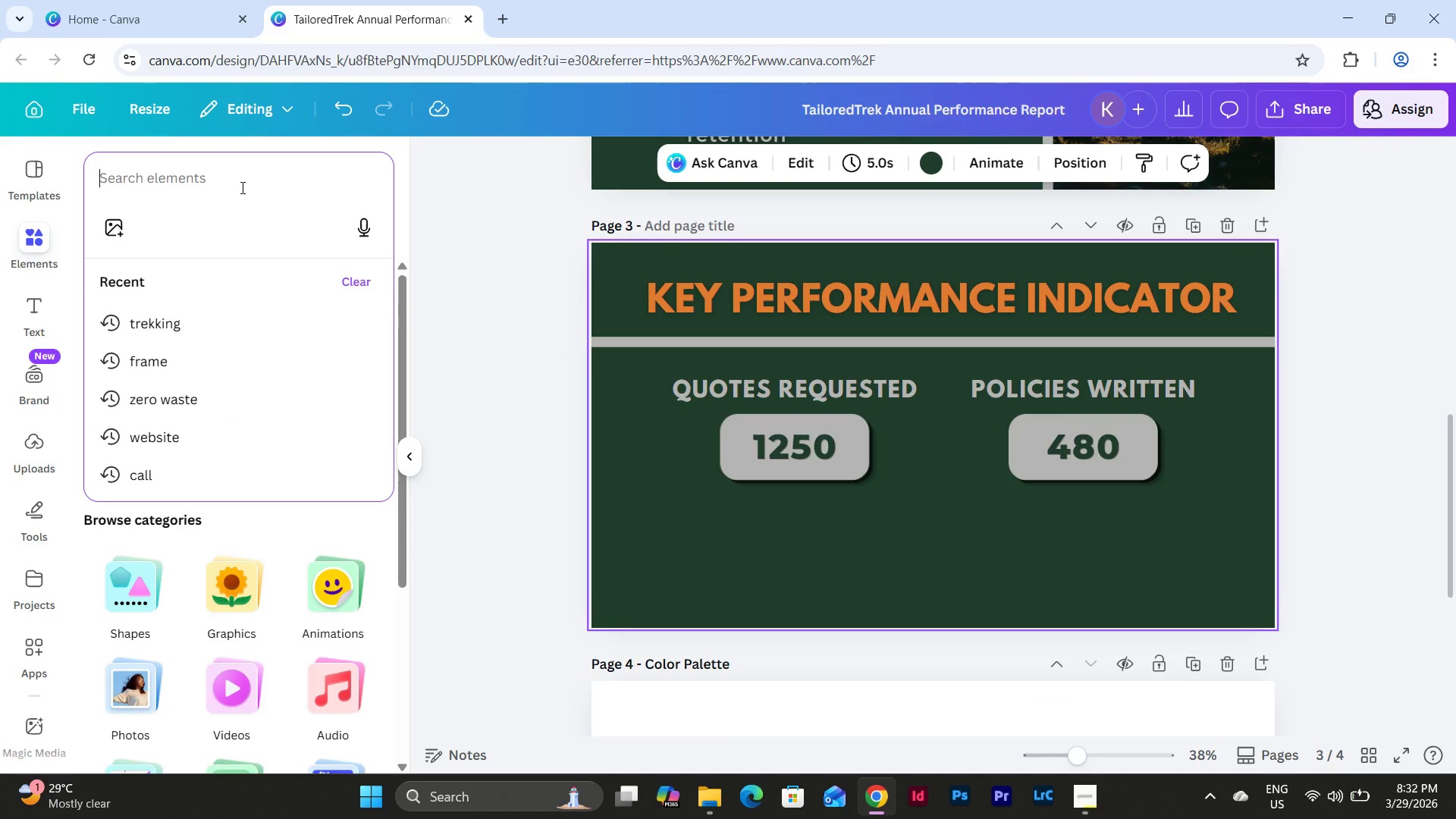 
type(ch)
 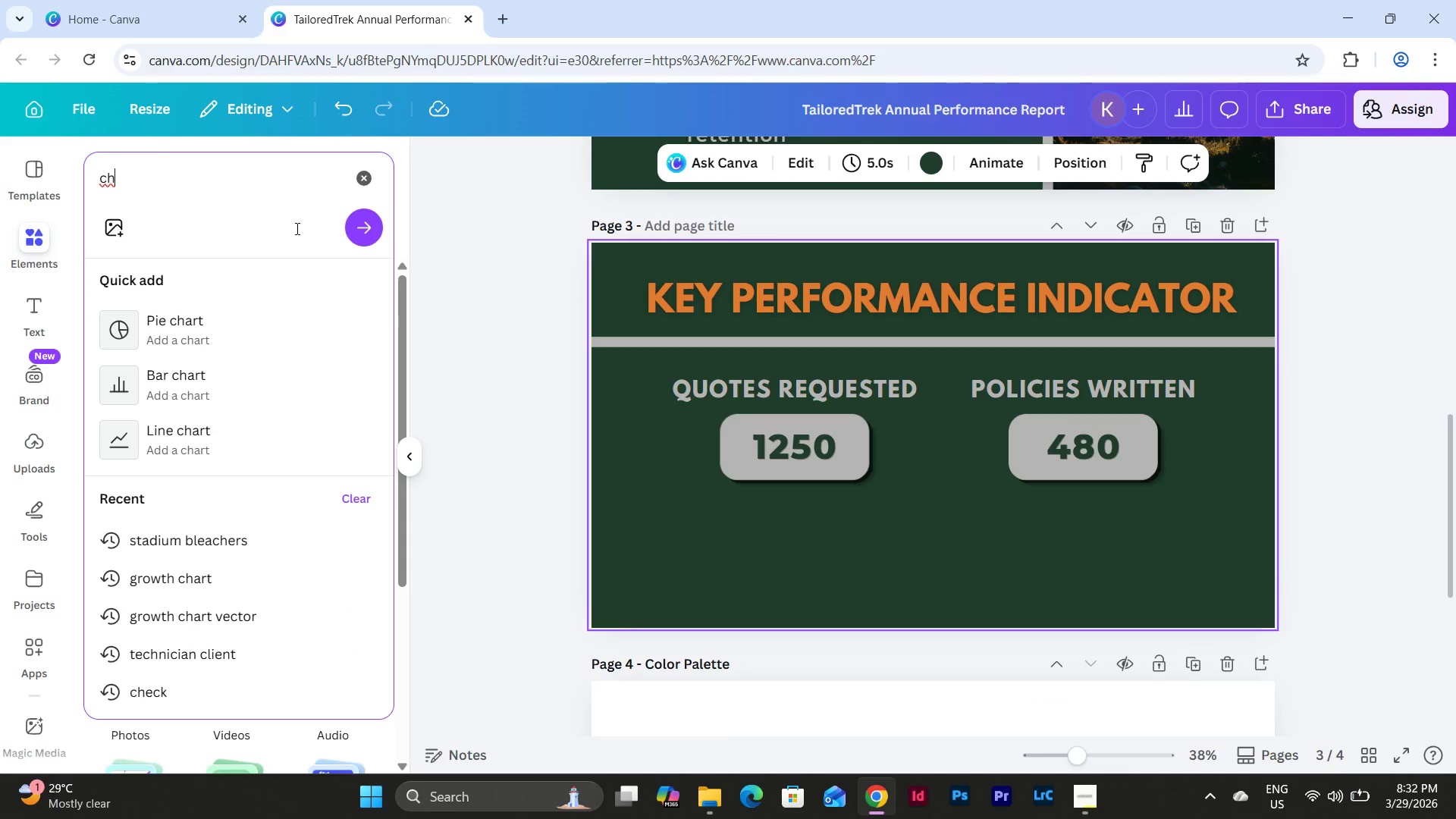 
type(art)
key(NumpadEnter)
 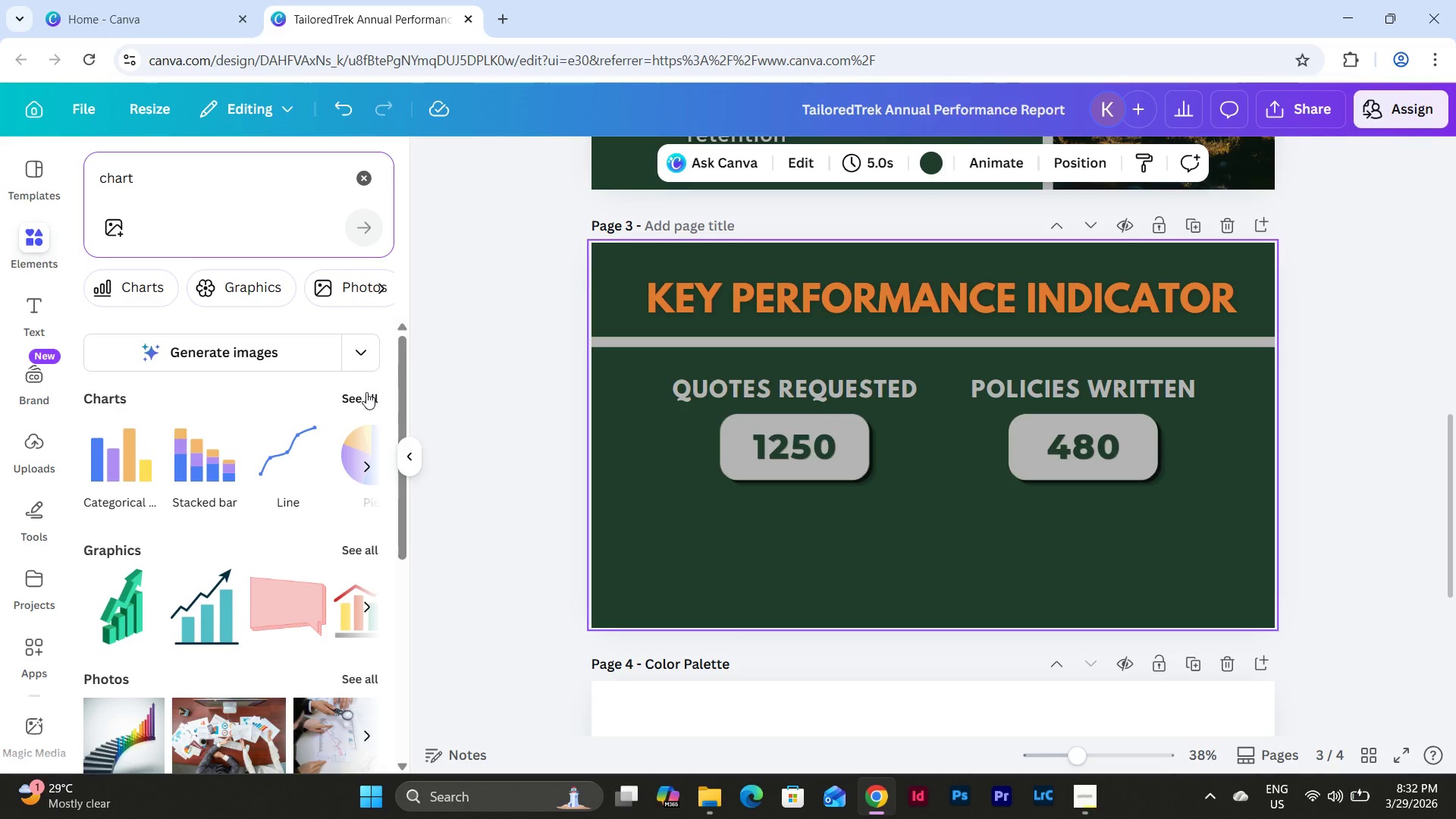 
left_click([364, 392])
 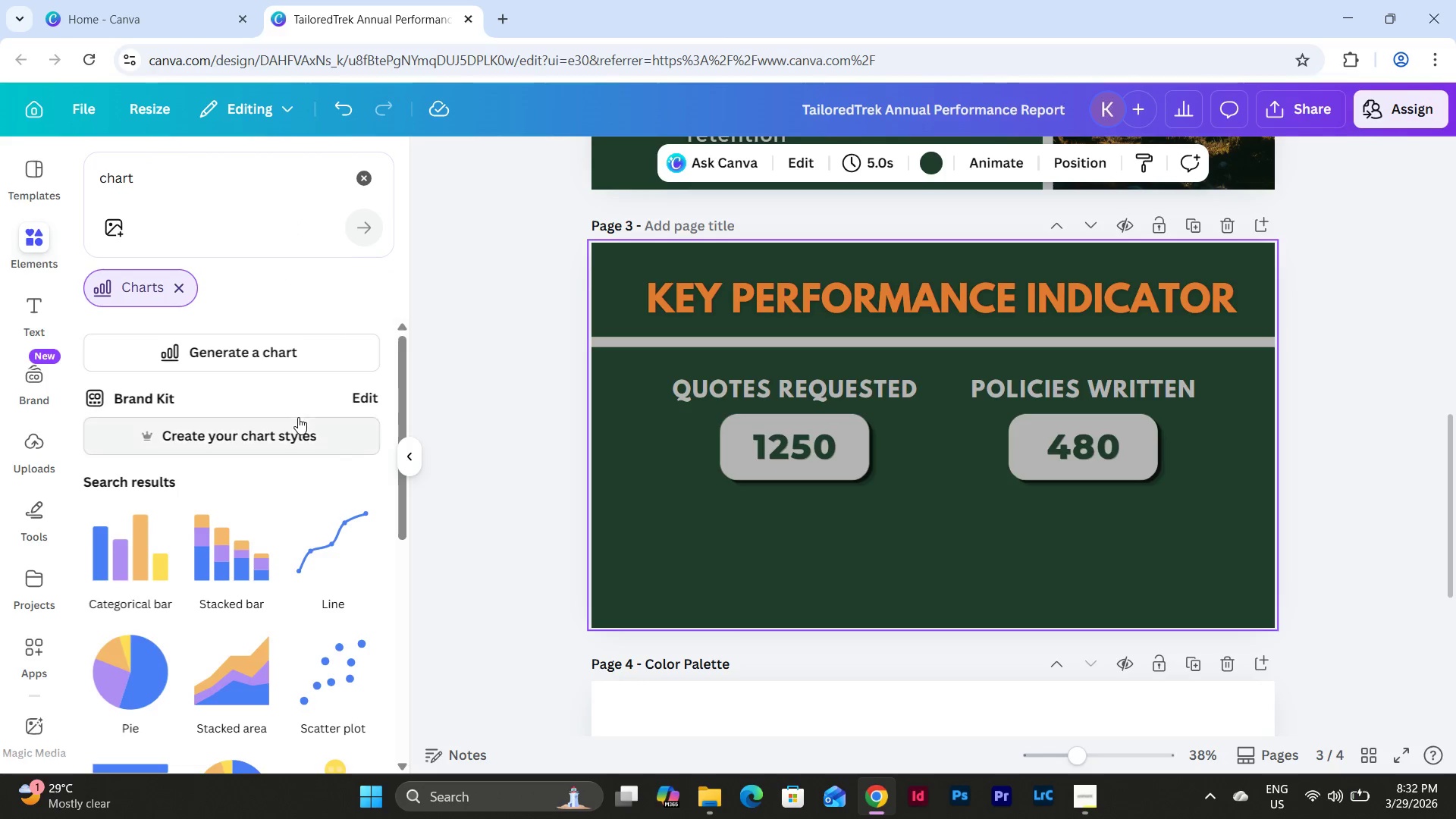 
scroll: coordinate [299, 399], scroll_direction: down, amount: 2.0
 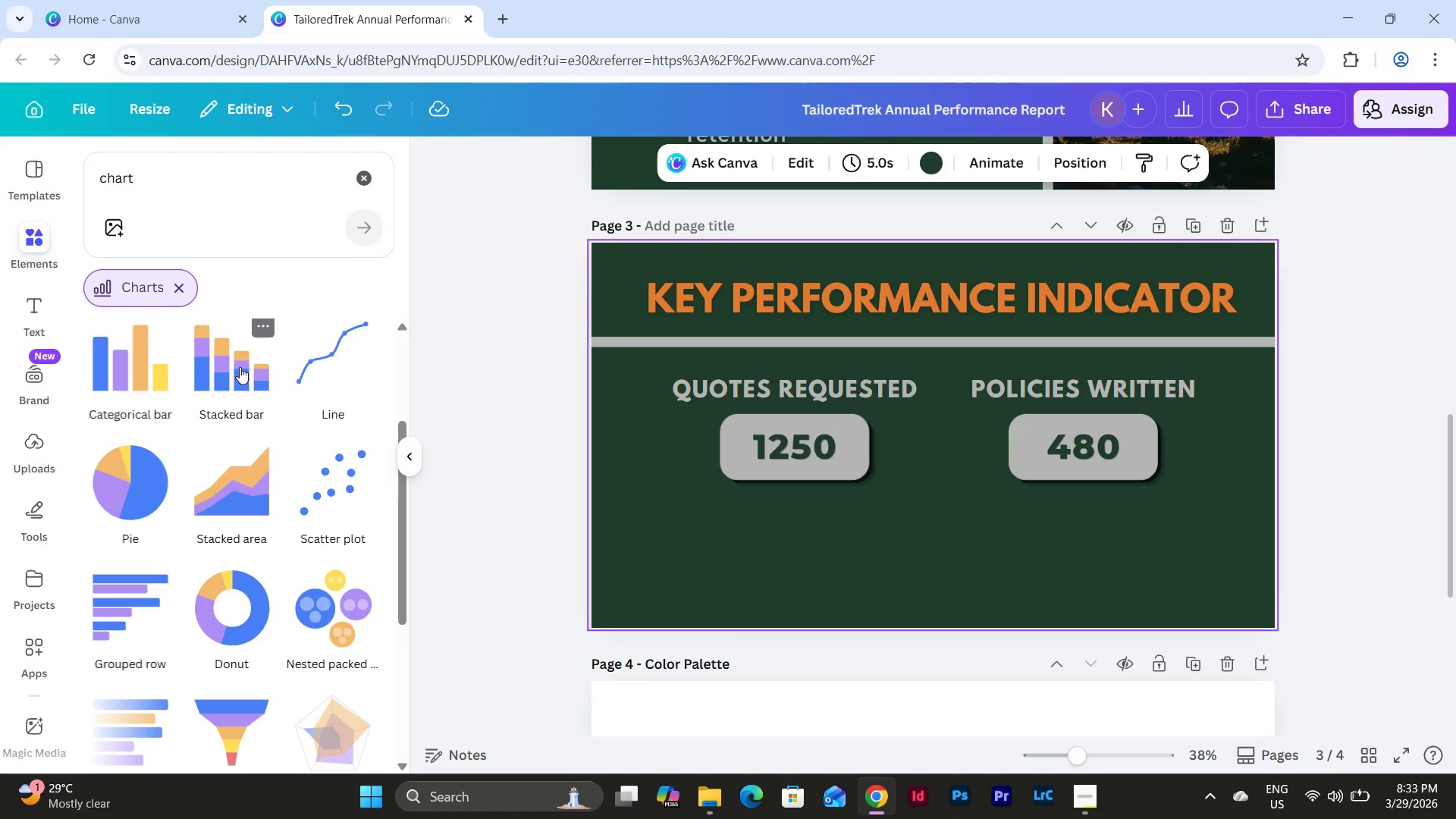 
wait(7.81)
 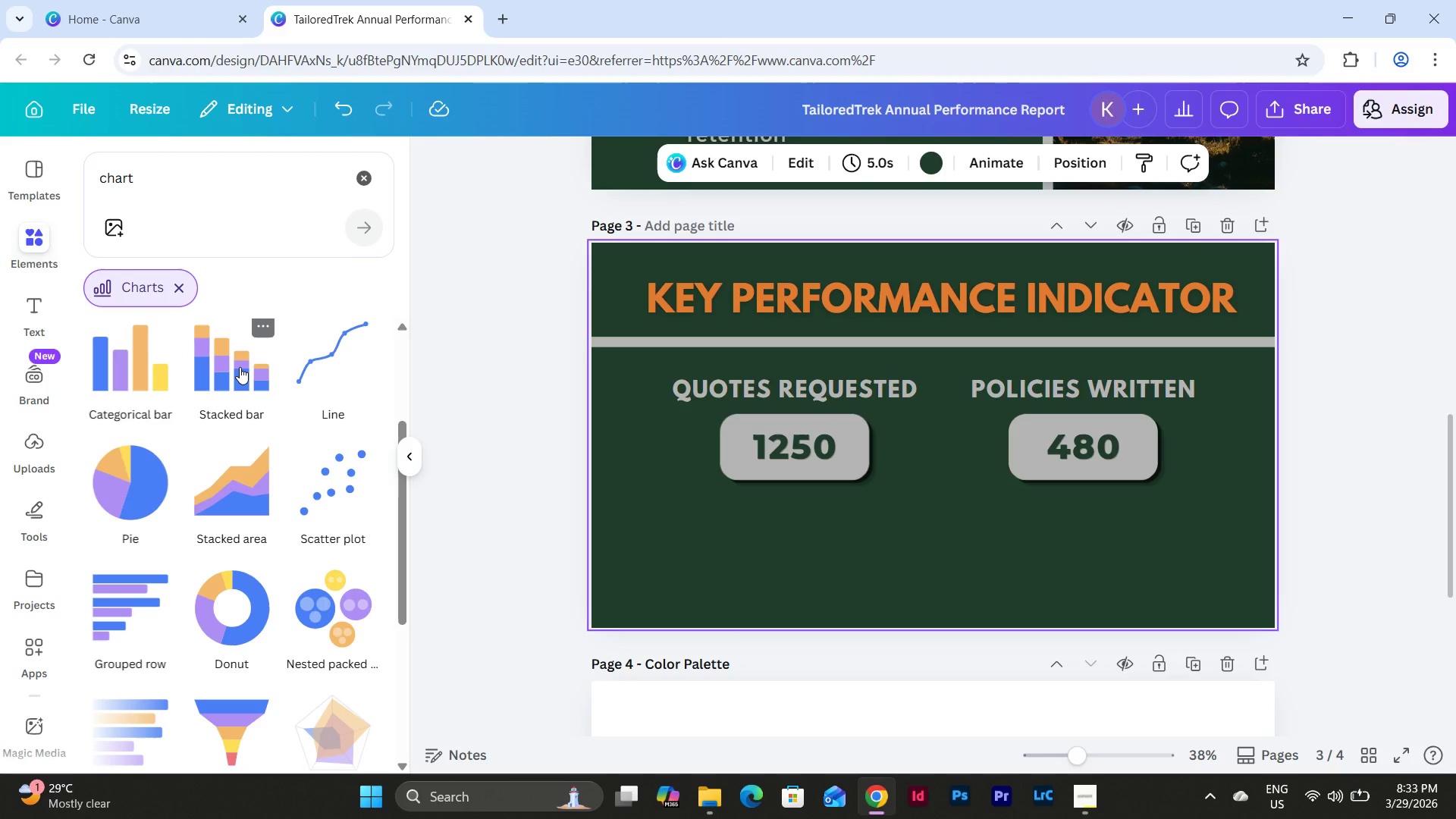 
left_click([240, 367])
 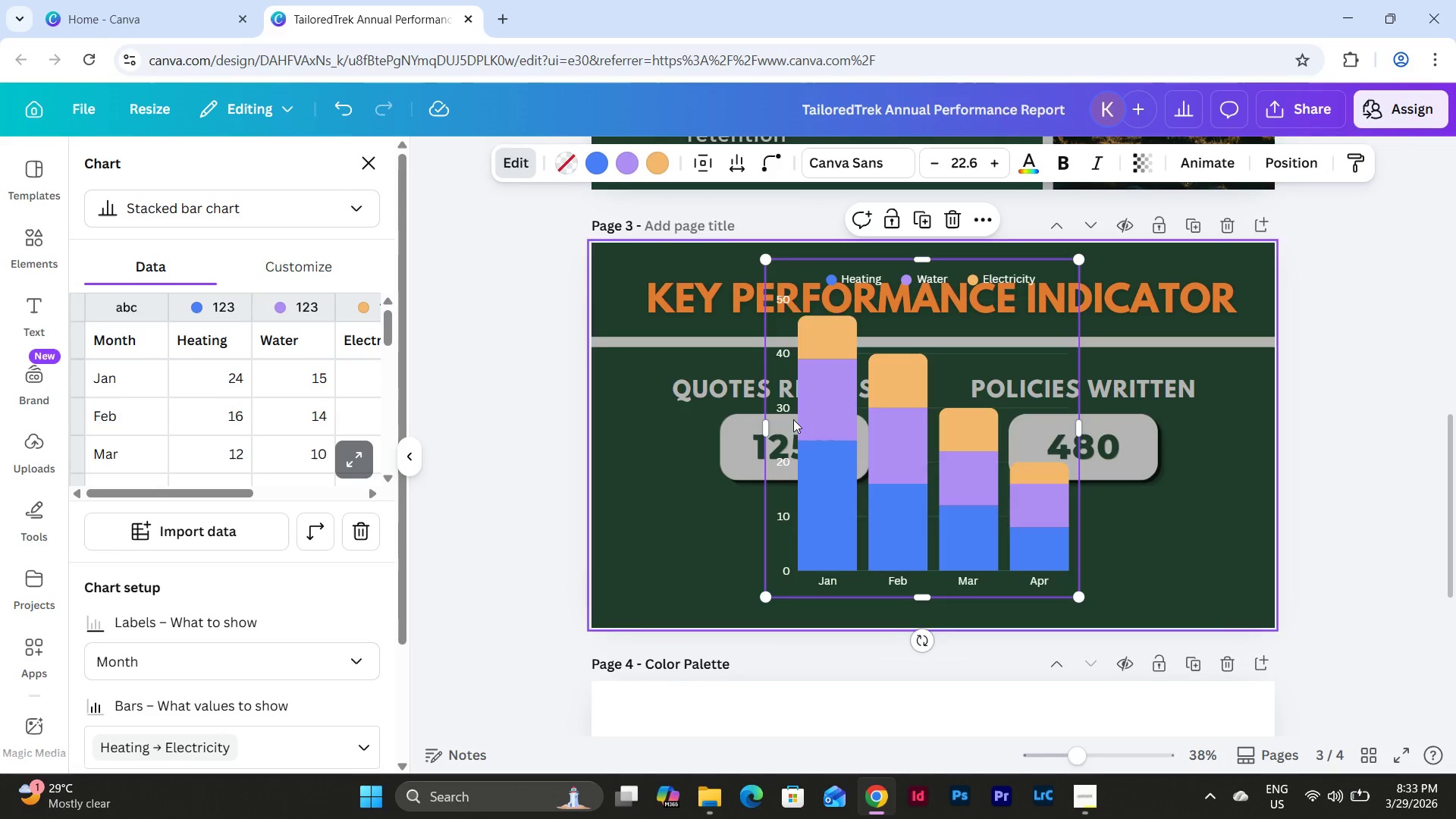 
left_click_drag(start_coordinate=[971, 465], to_coordinate=[983, 496])
 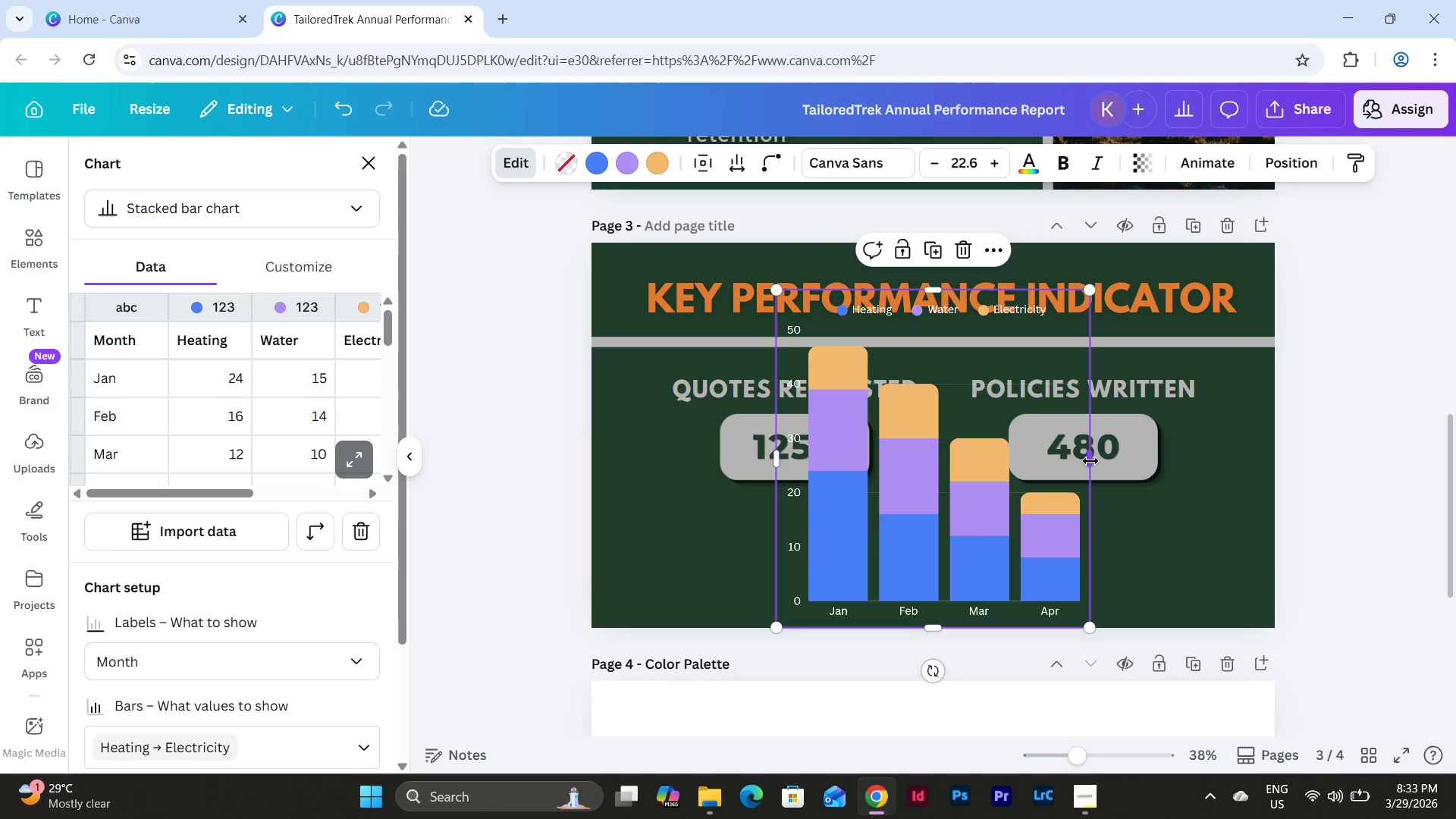 
left_click_drag(start_coordinate=[1090, 461], to_coordinate=[1181, 475])
 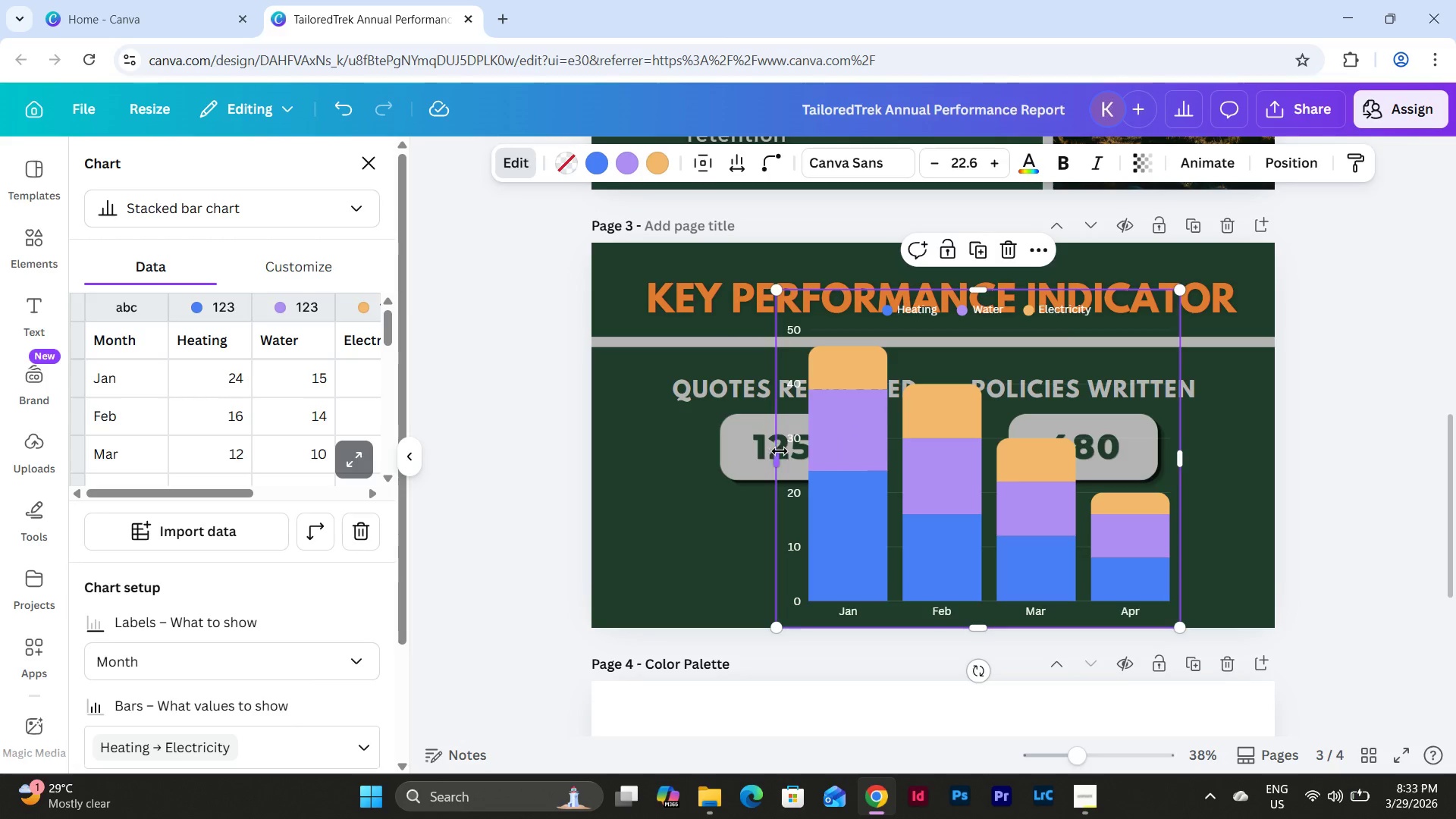 
left_click_drag(start_coordinate=[780, 453], to_coordinate=[658, 466])
 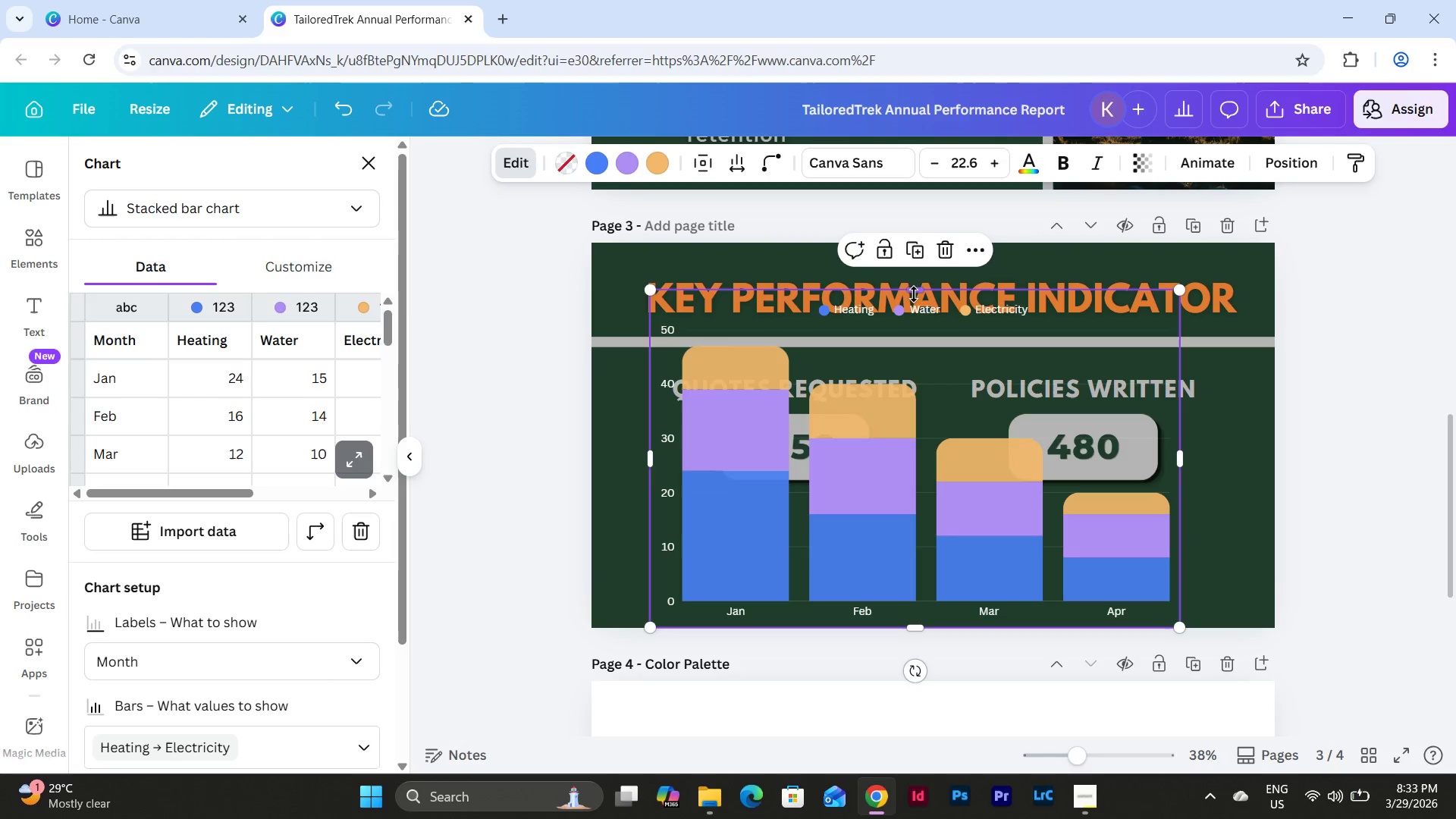 
left_click_drag(start_coordinate=[914, 291], to_coordinate=[931, 489])
 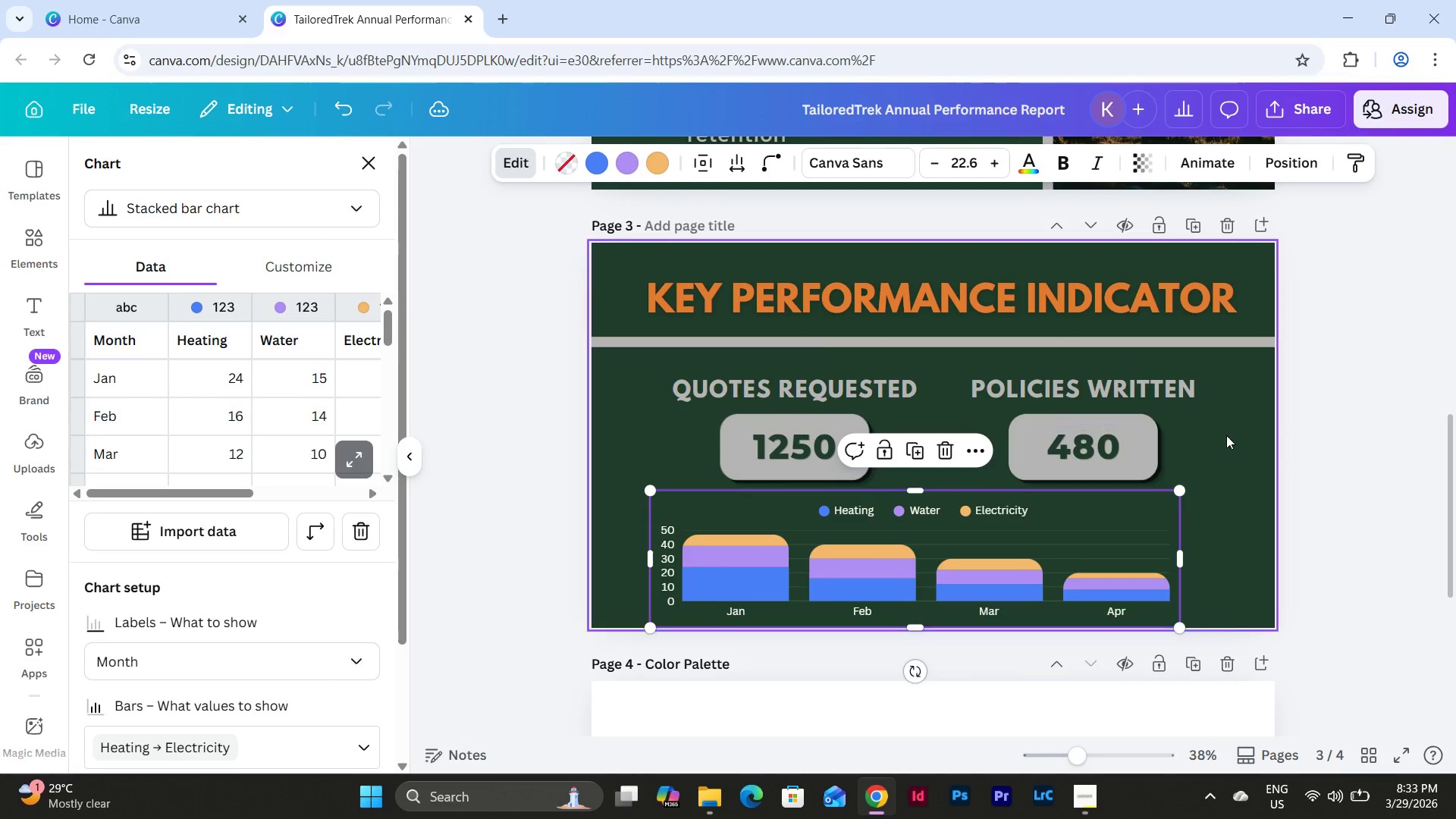 
left_click([1226, 435])
 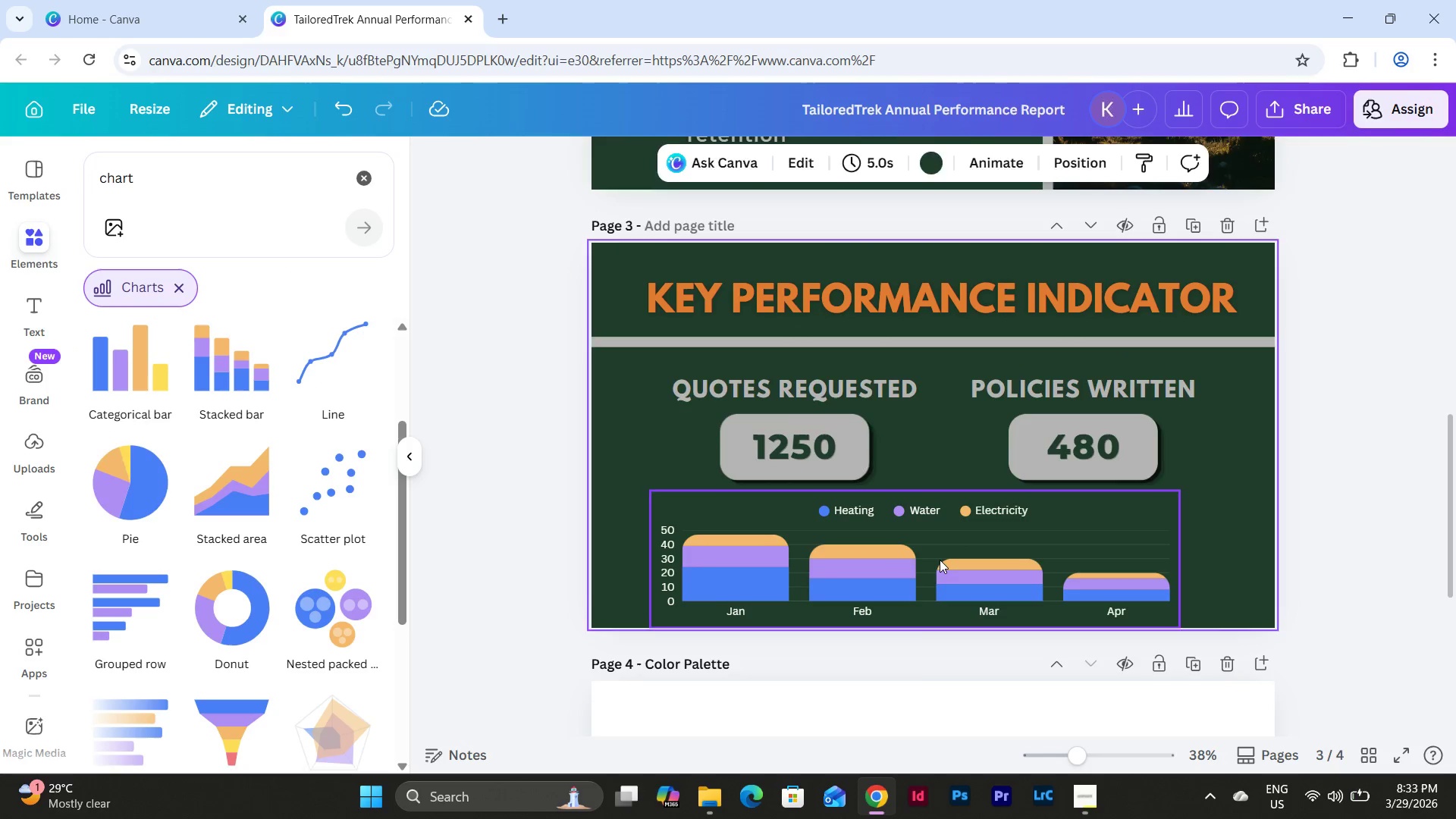 
double_click([940, 560])
 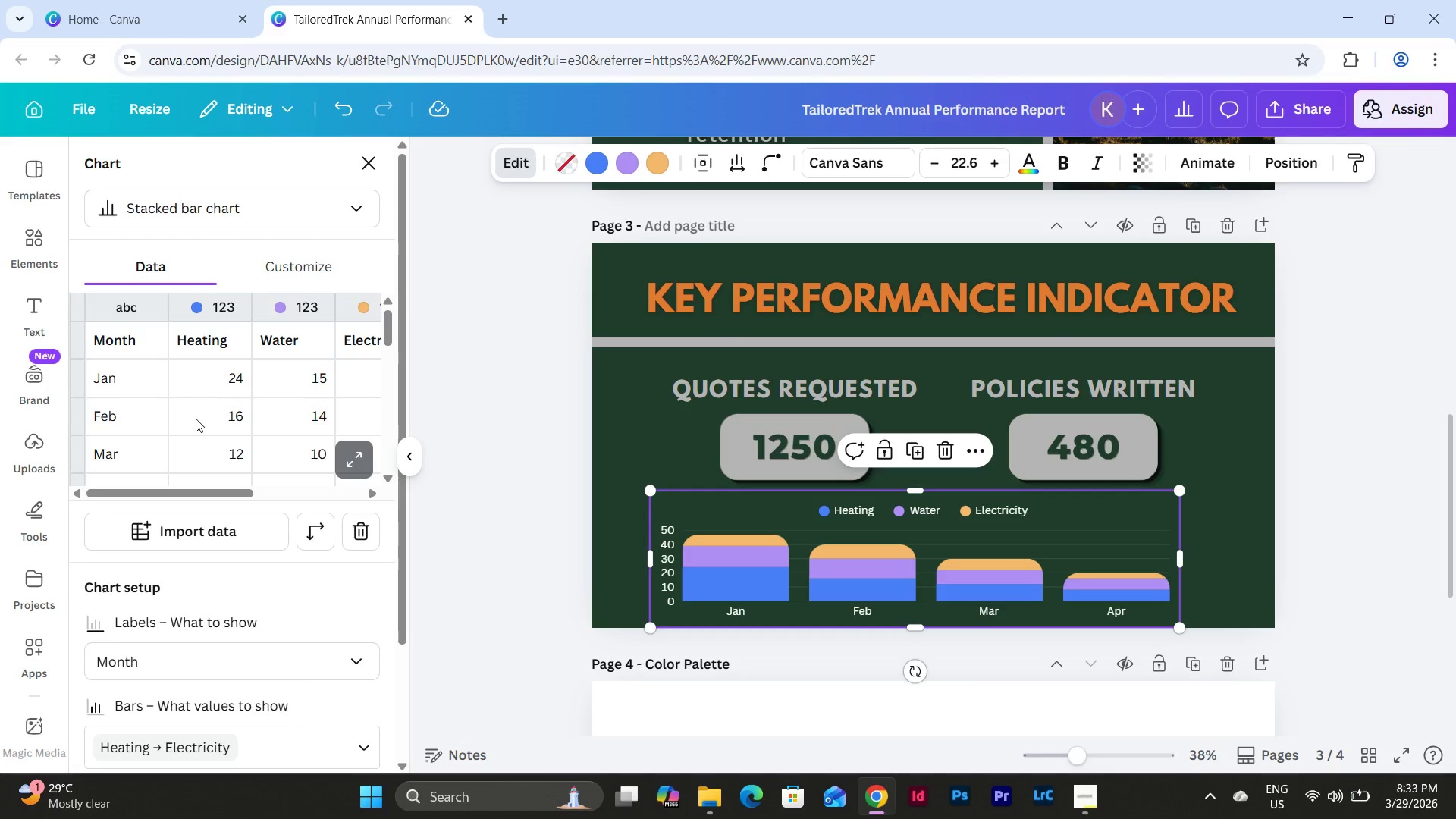 
left_click([134, 376])
 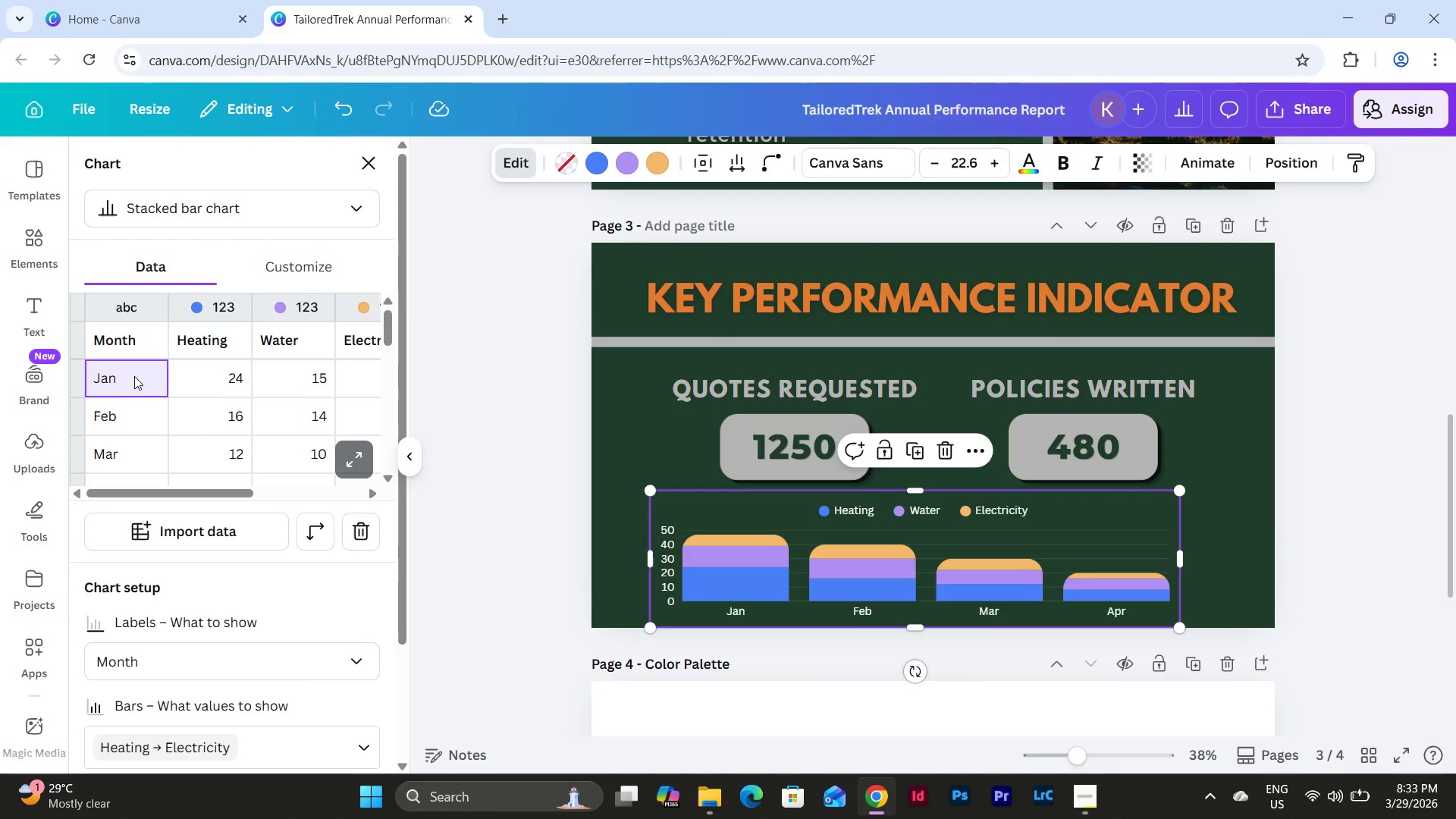 
double_click([134, 376])
 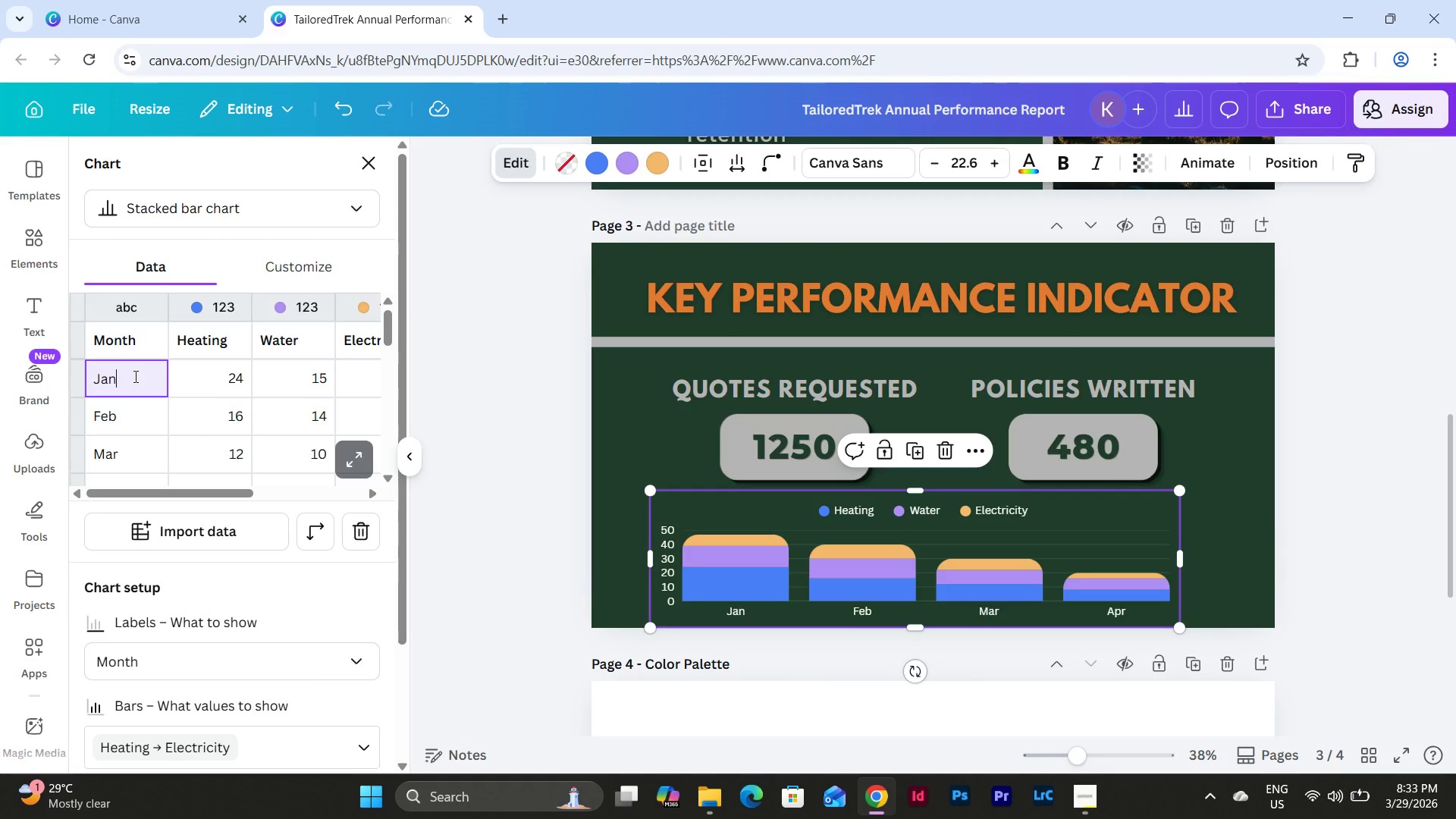 
left_click_drag(start_coordinate=[137, 378], to_coordinate=[61, 389])
 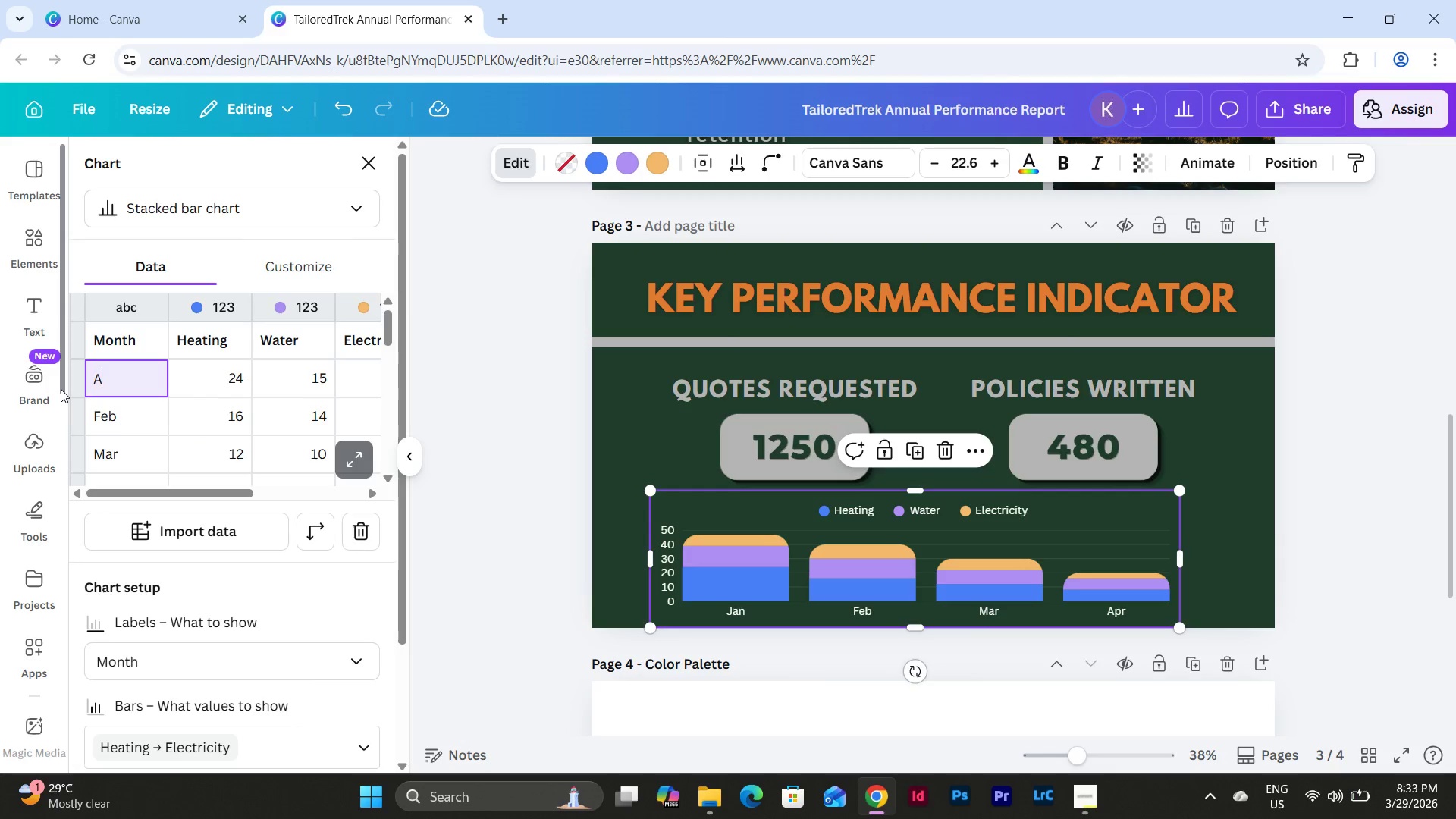 
type(A)
key(Backspace)
type(Q1)
 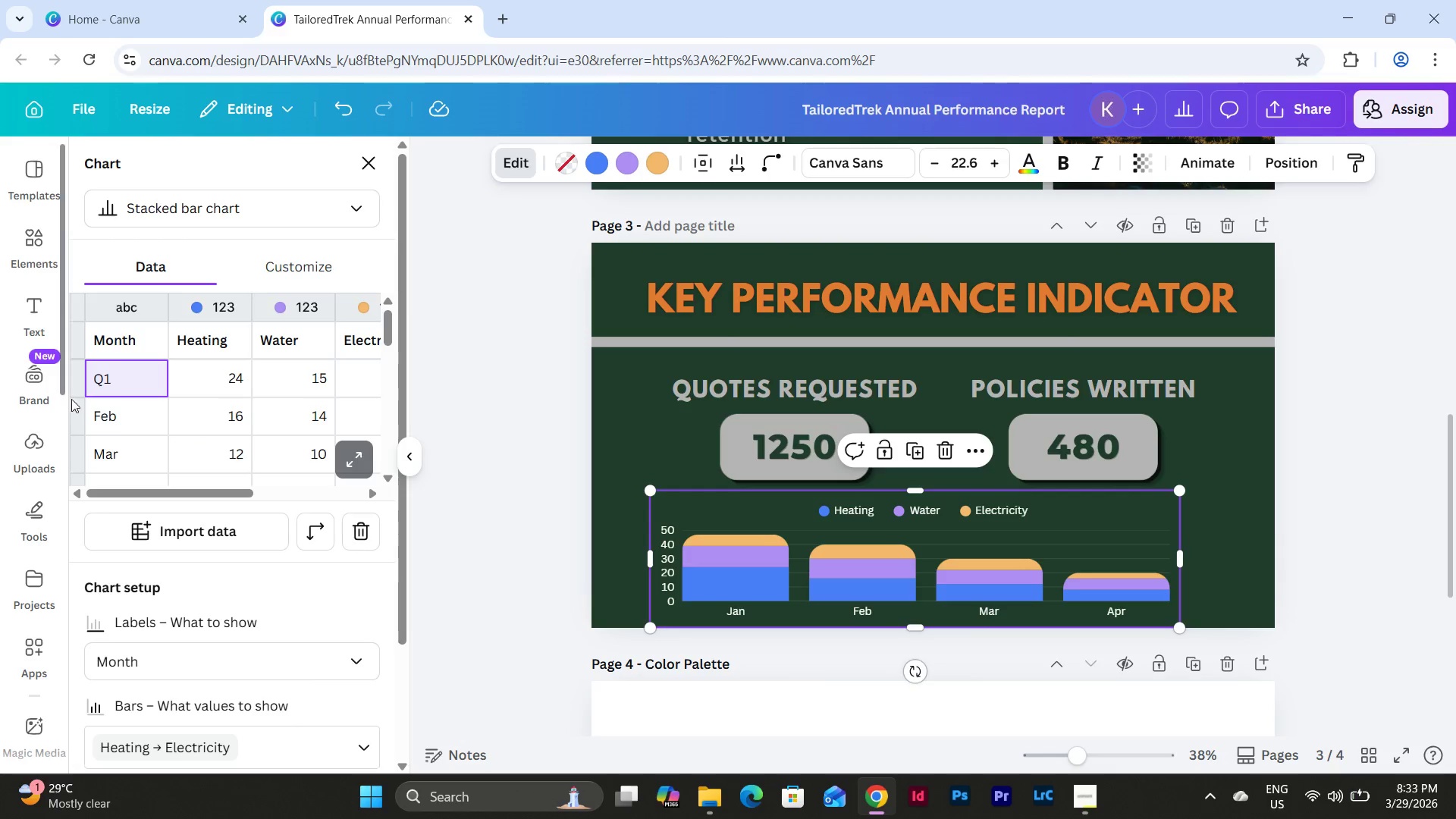 
left_click([134, 419])
 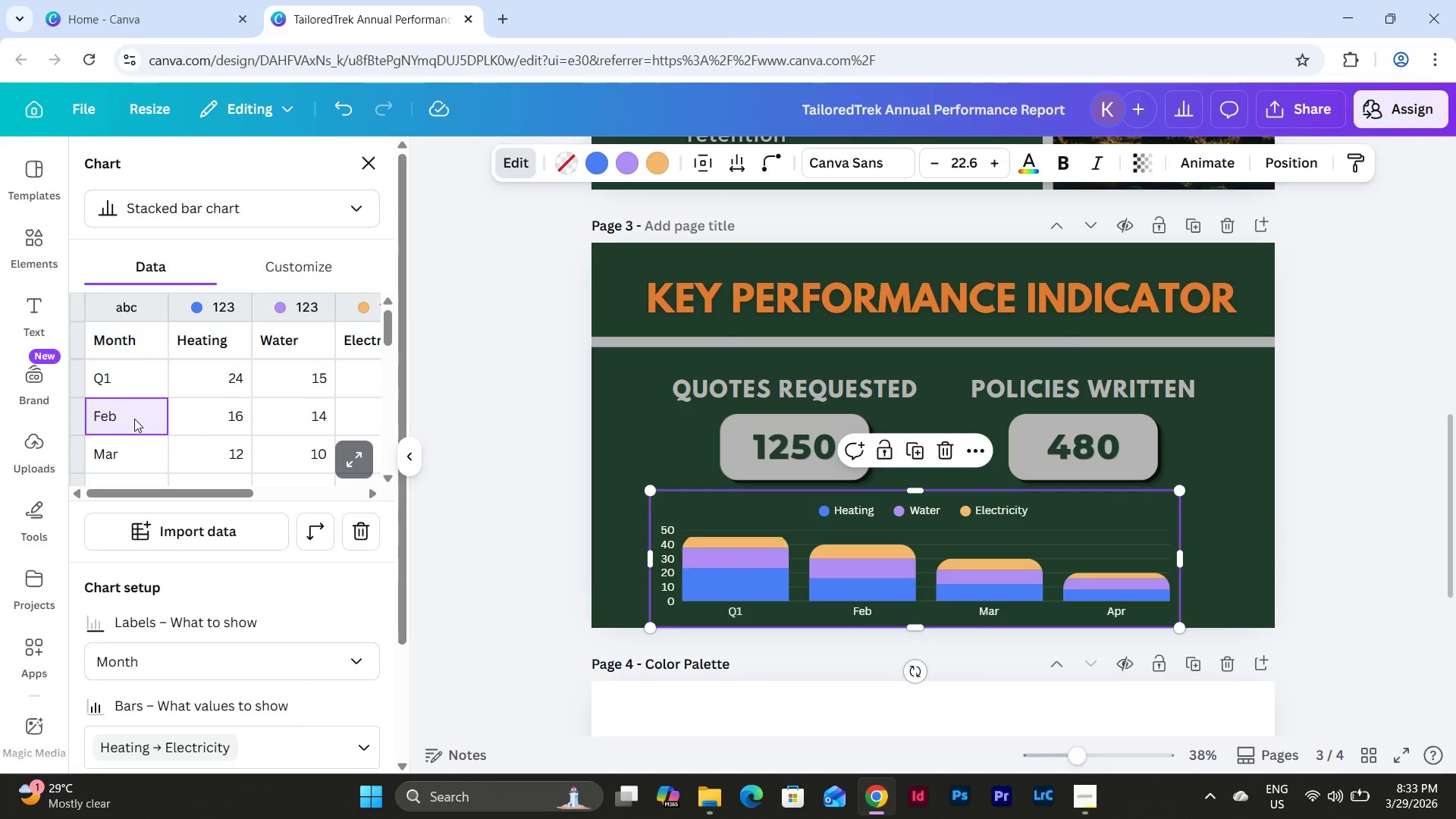 
type(Q1)
 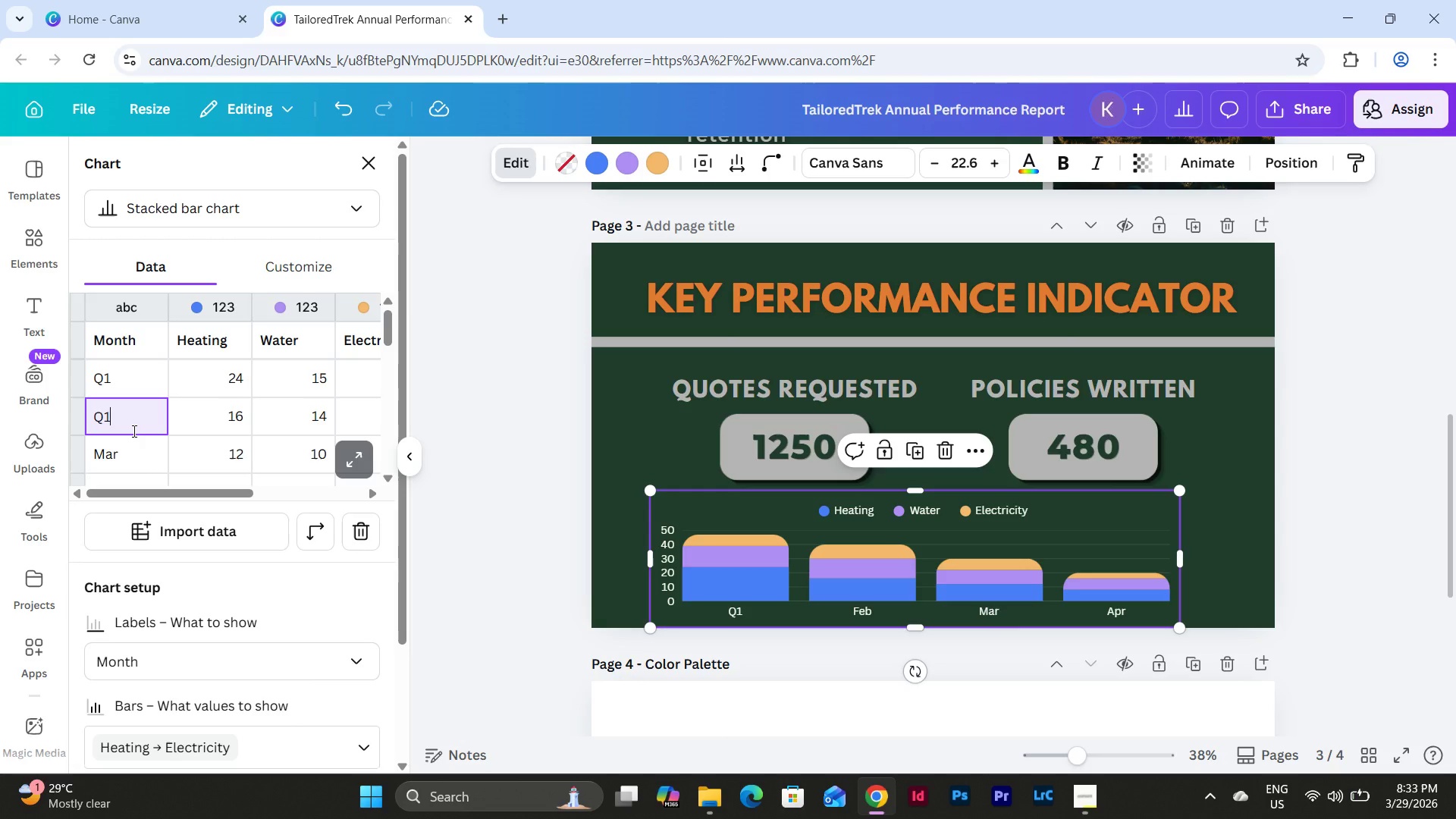 
key(Backspace)
 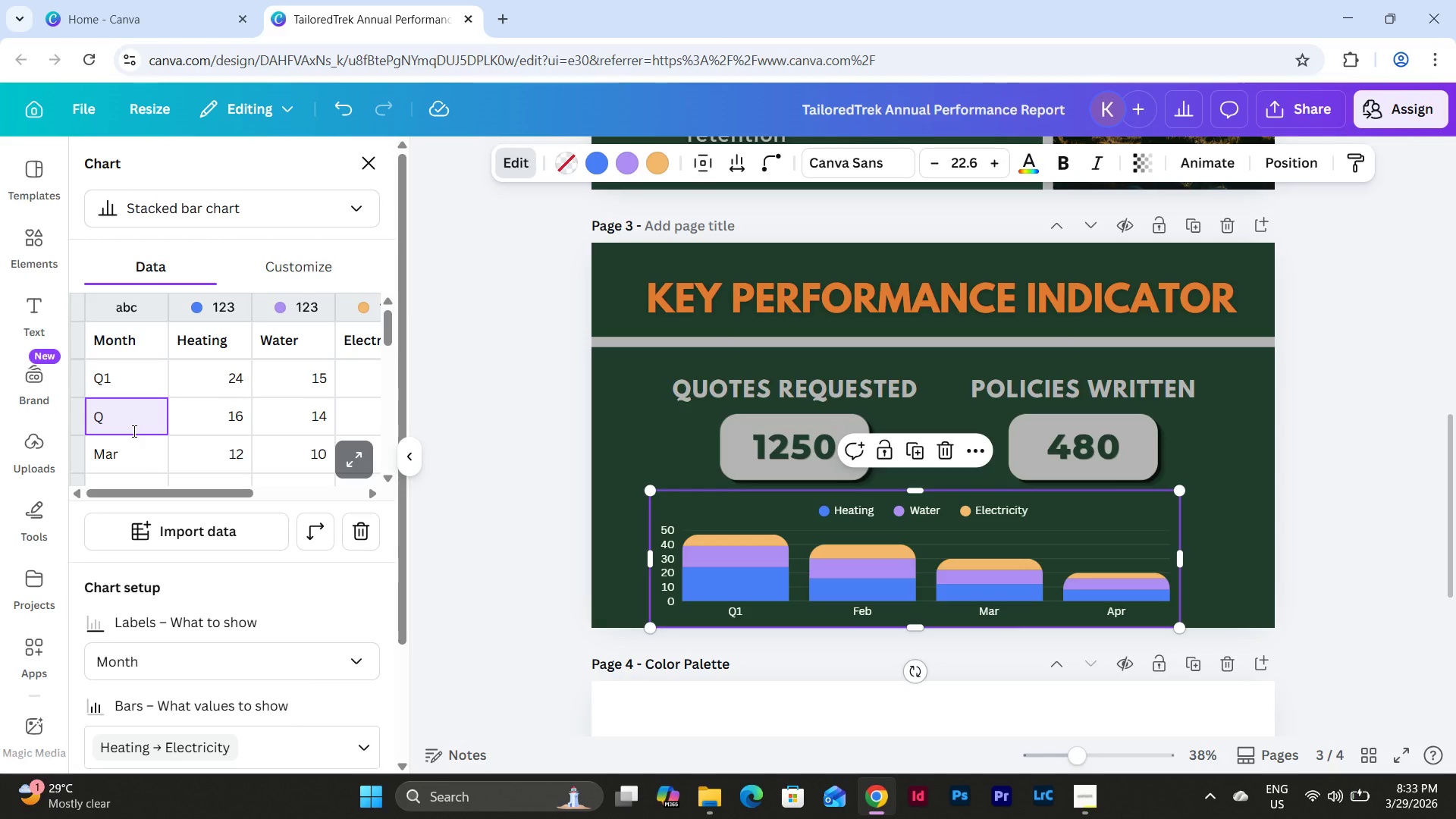 
key(Numpad2)
 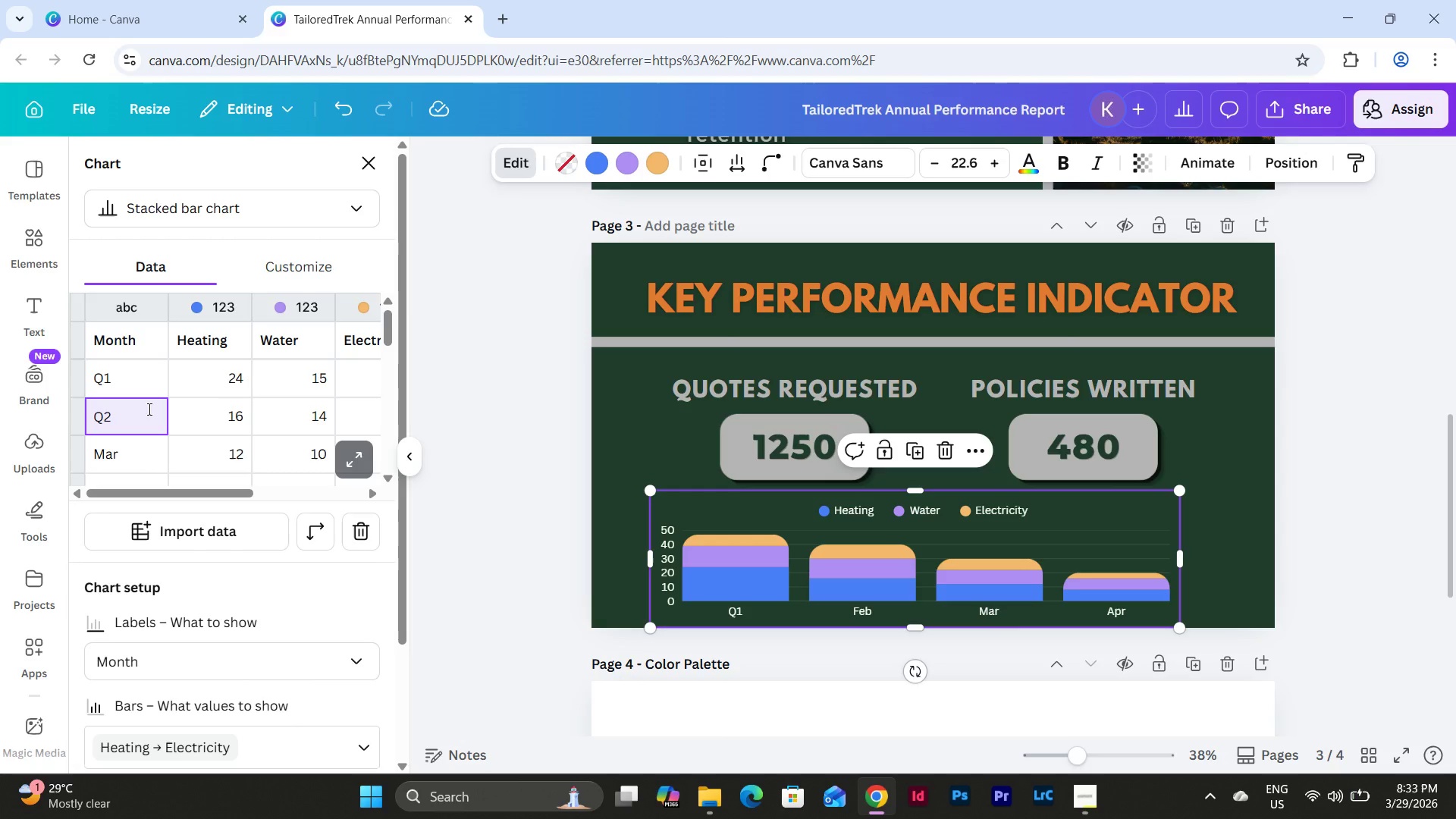 
wait(23.74)
 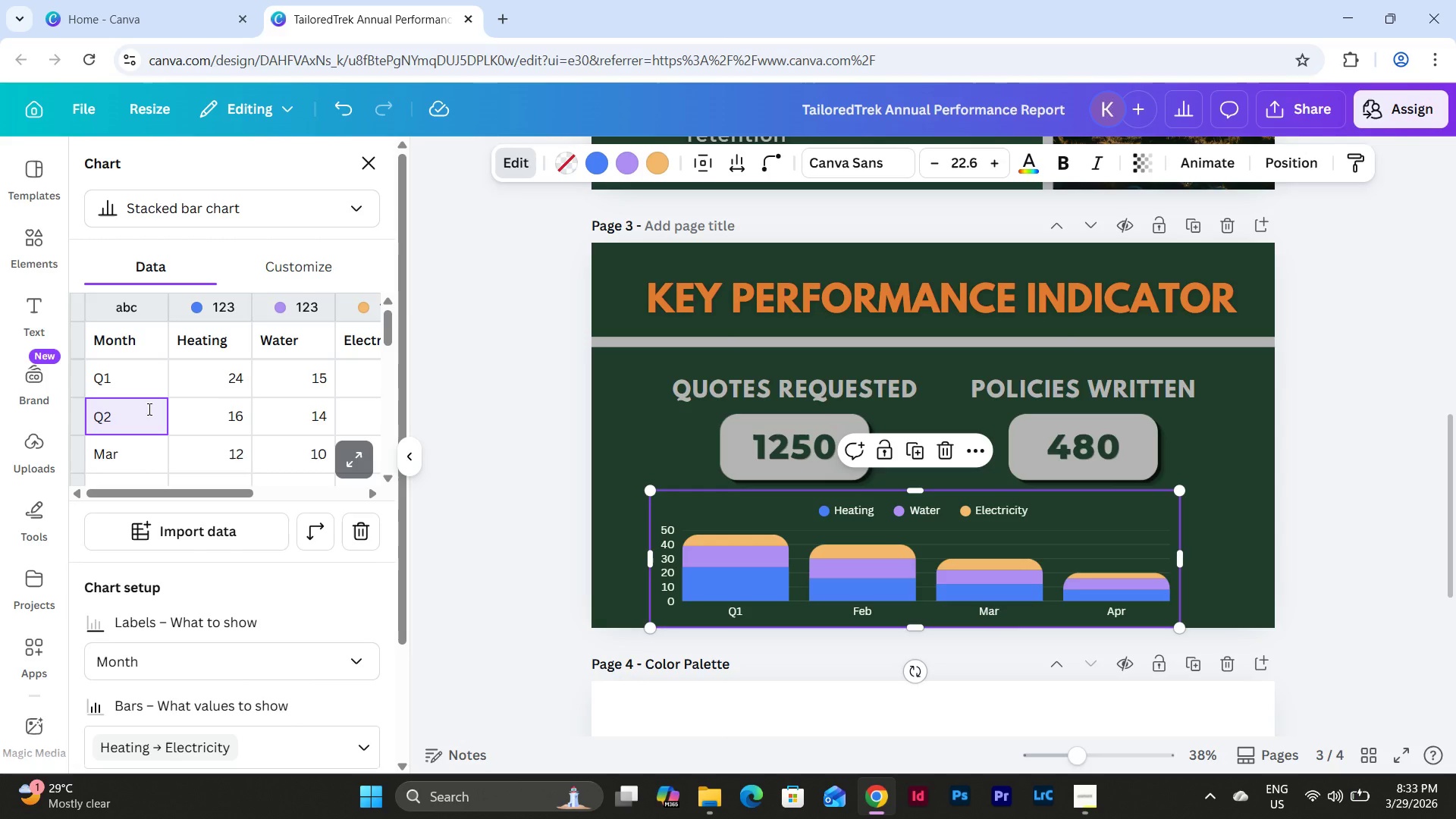 
left_click([127, 455])
 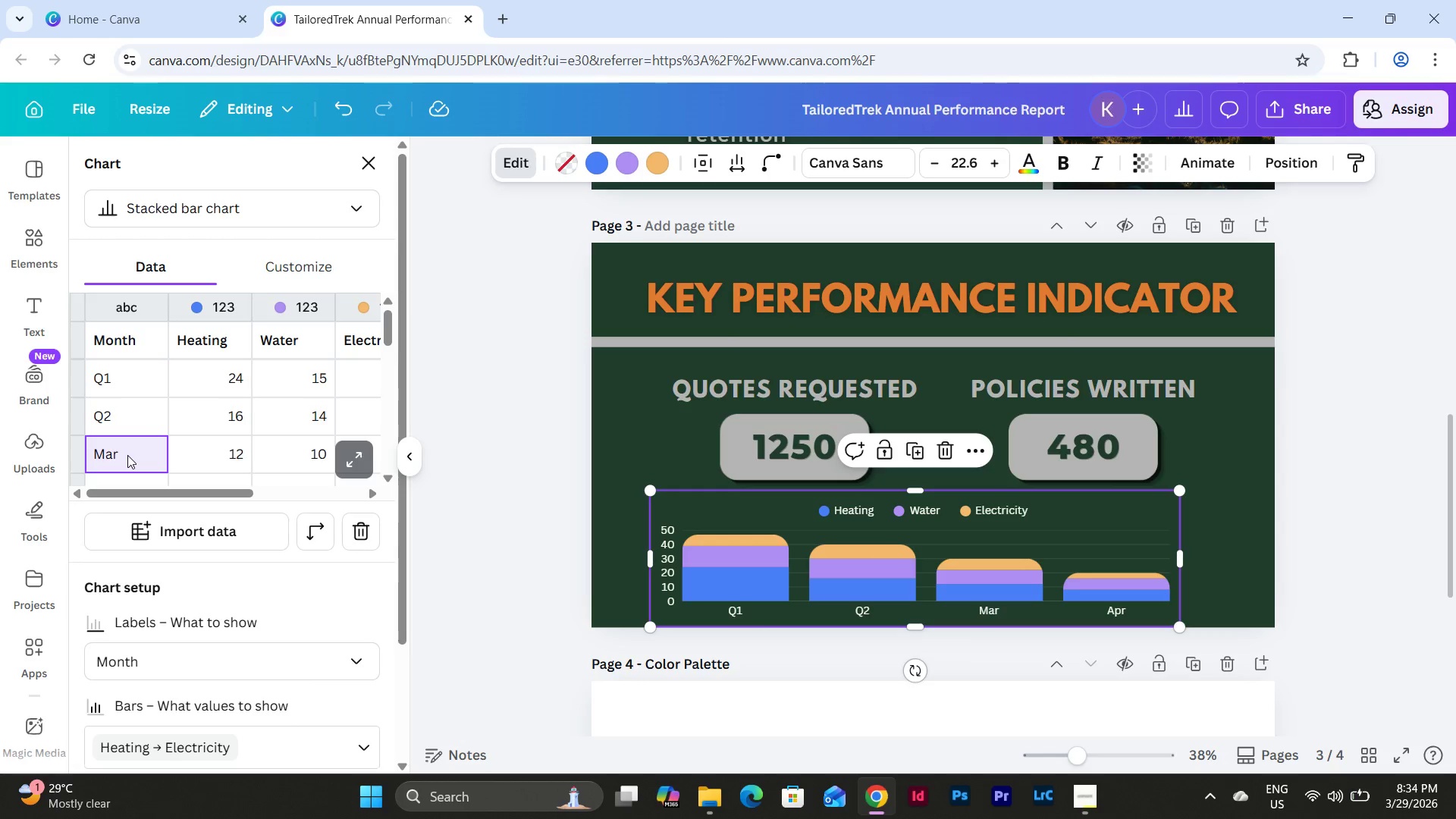 
type(Q#)
key(Backspace)
type(3)
 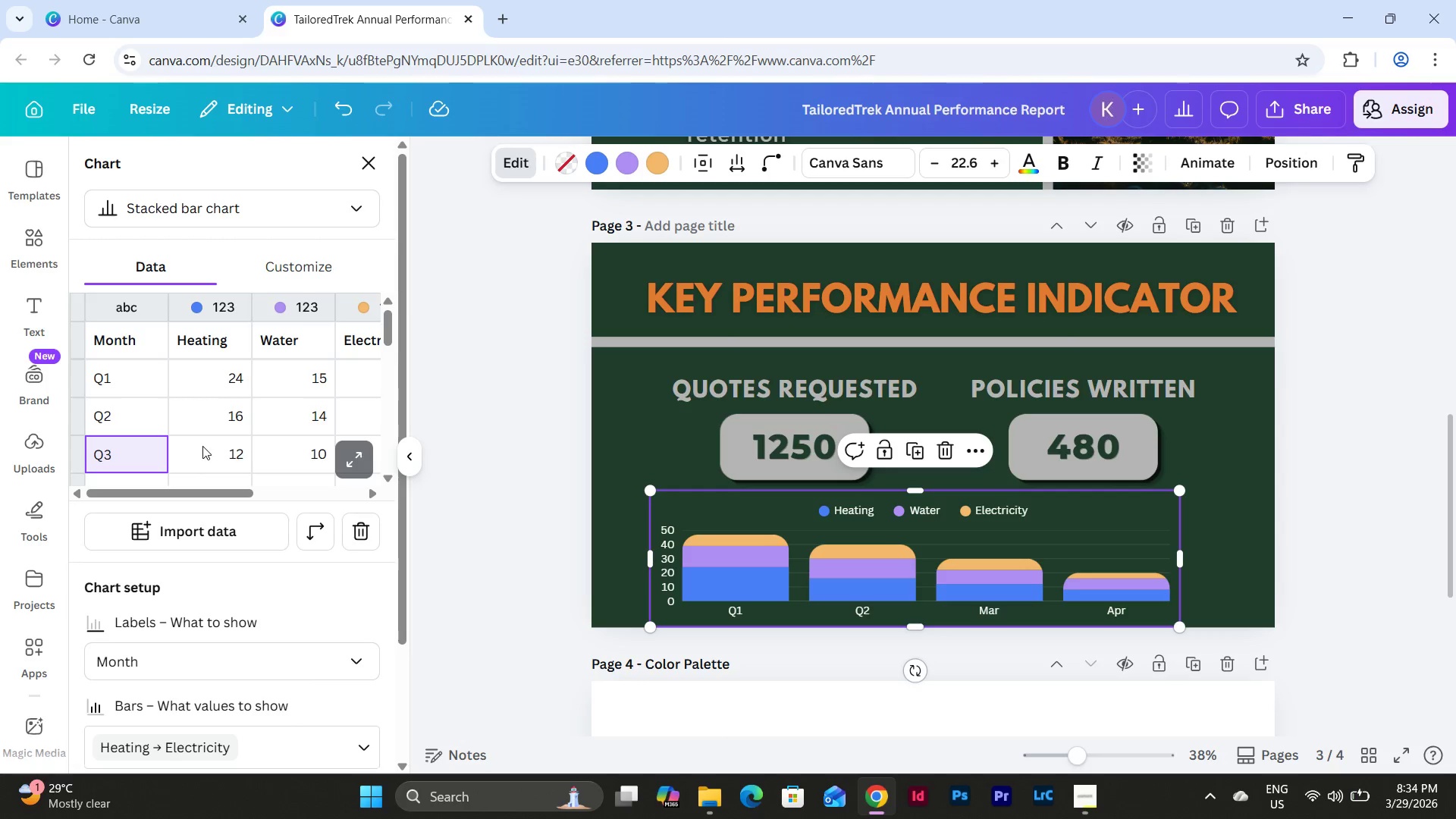 
scroll: coordinate [199, 421], scroll_direction: down, amount: 1.0
 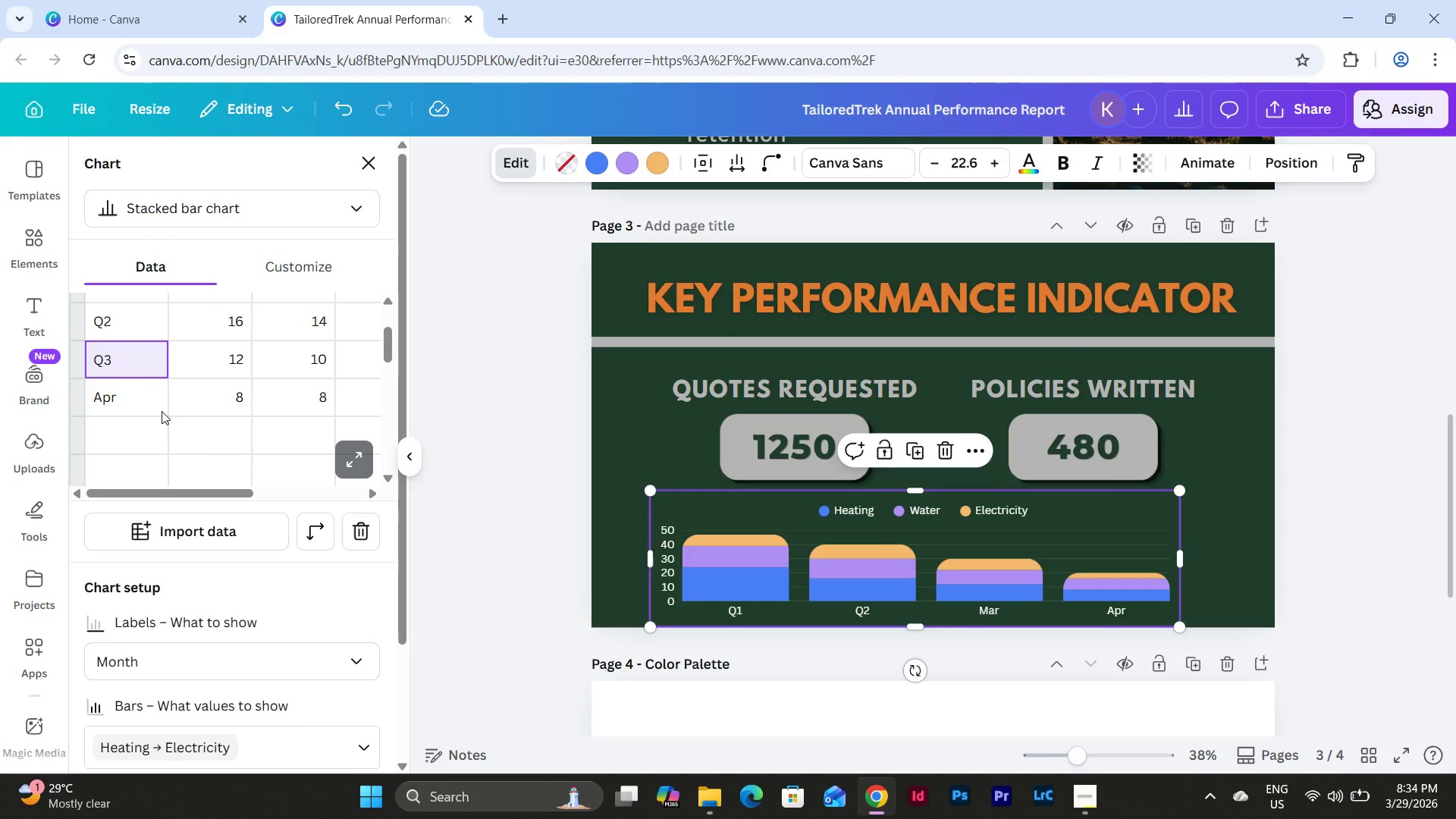 
left_click([130, 400])
 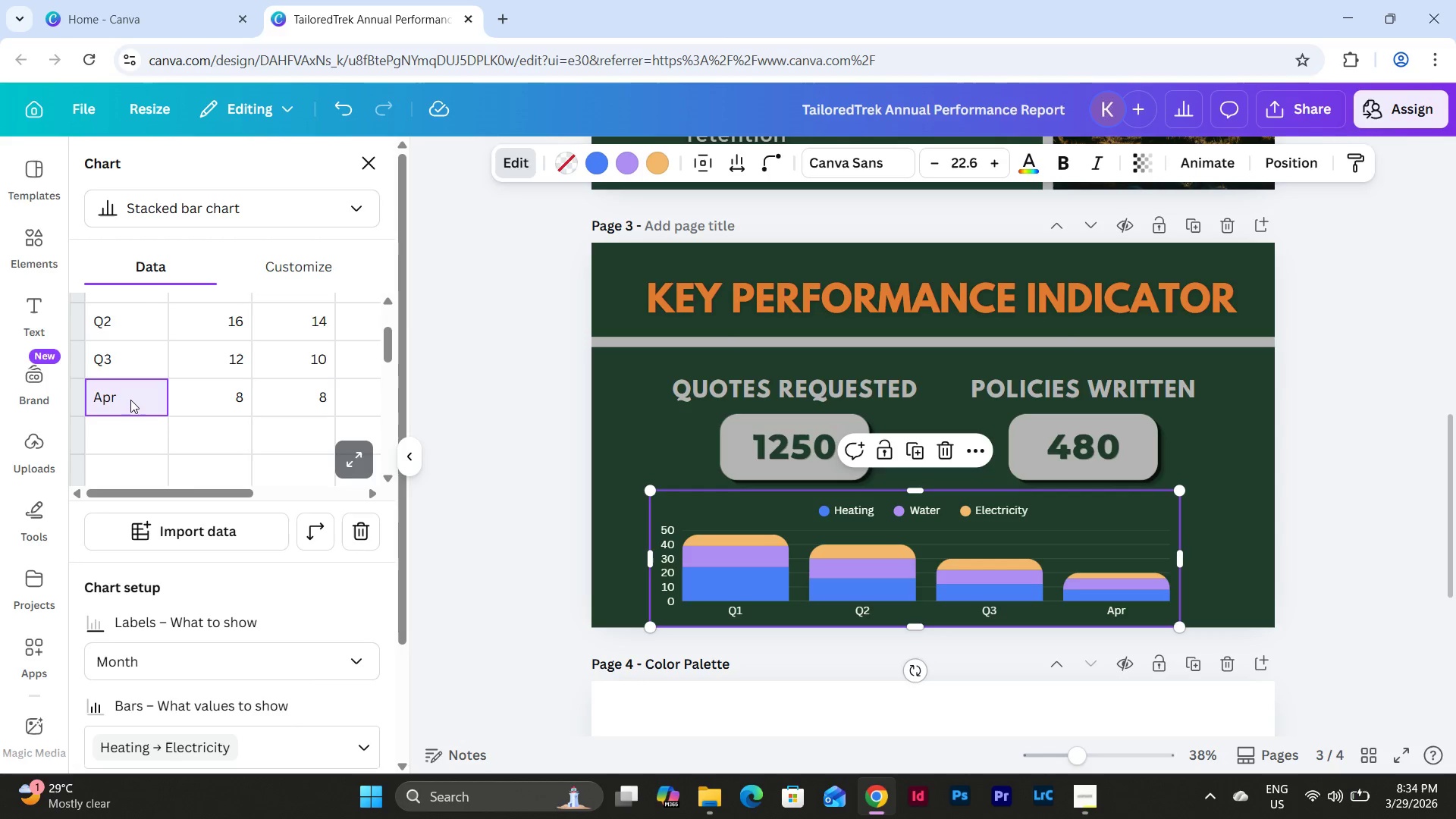 
wait(45.24)
 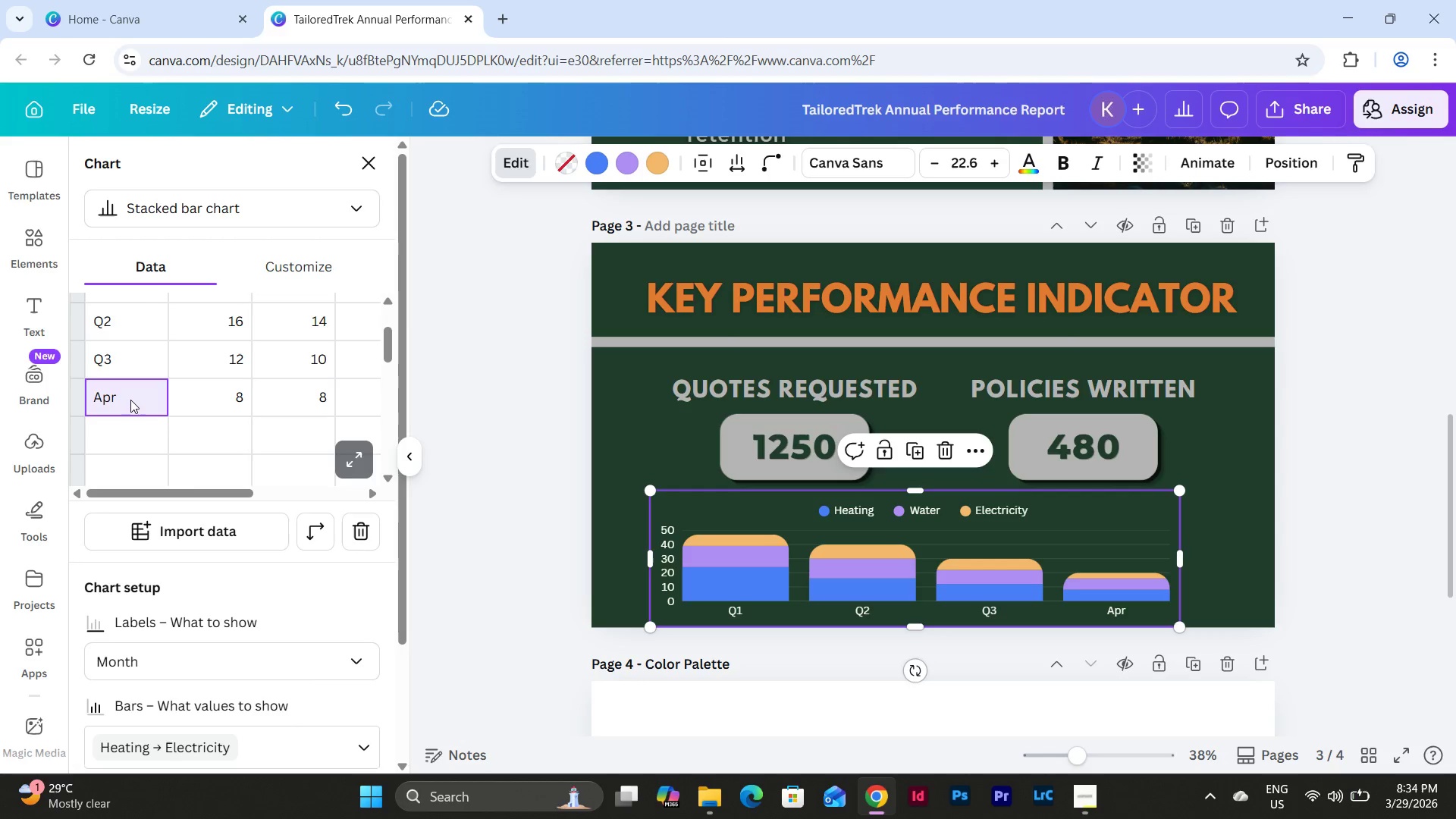 
key(Backspace)
 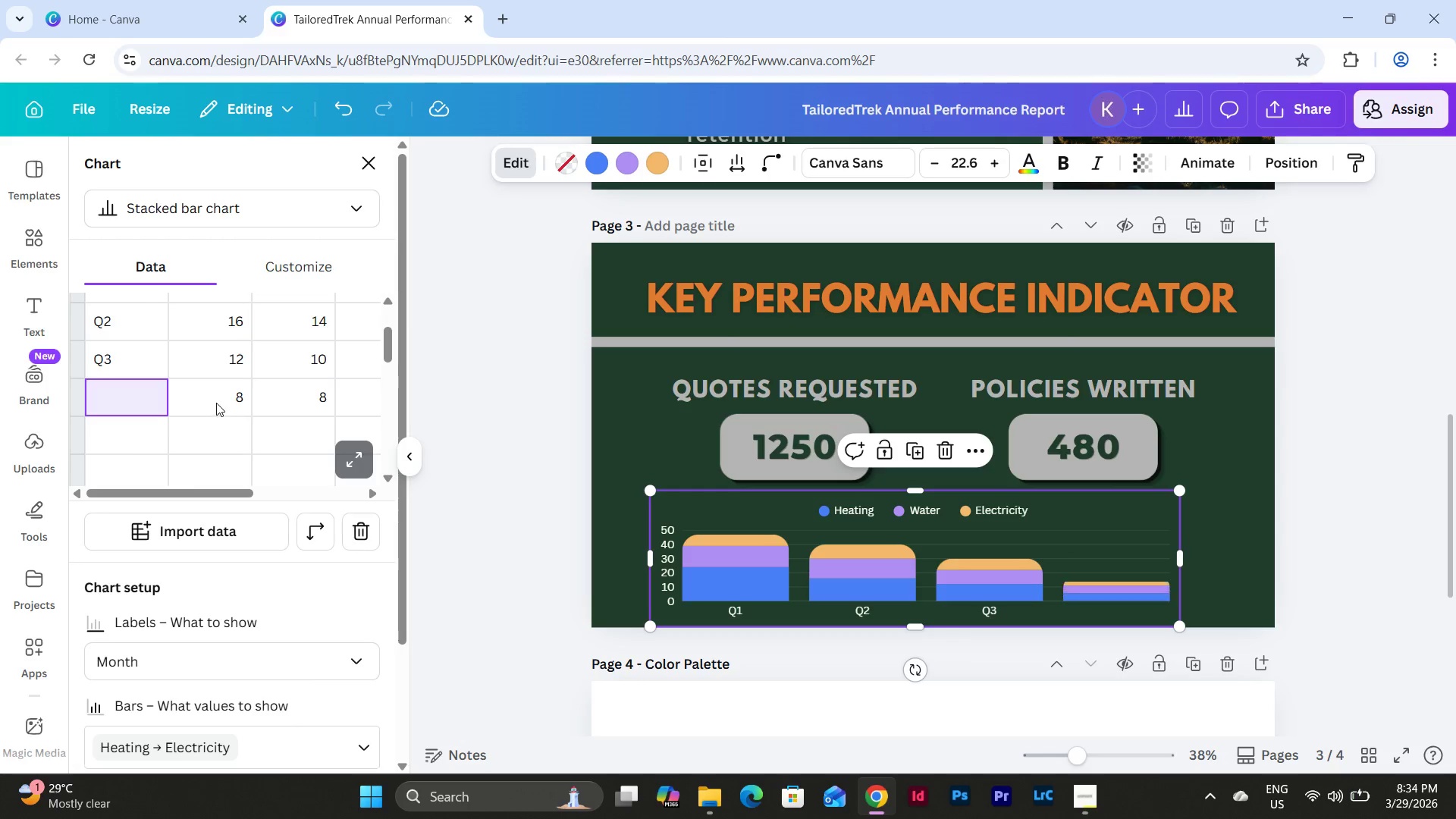 
left_click([217, 402])
 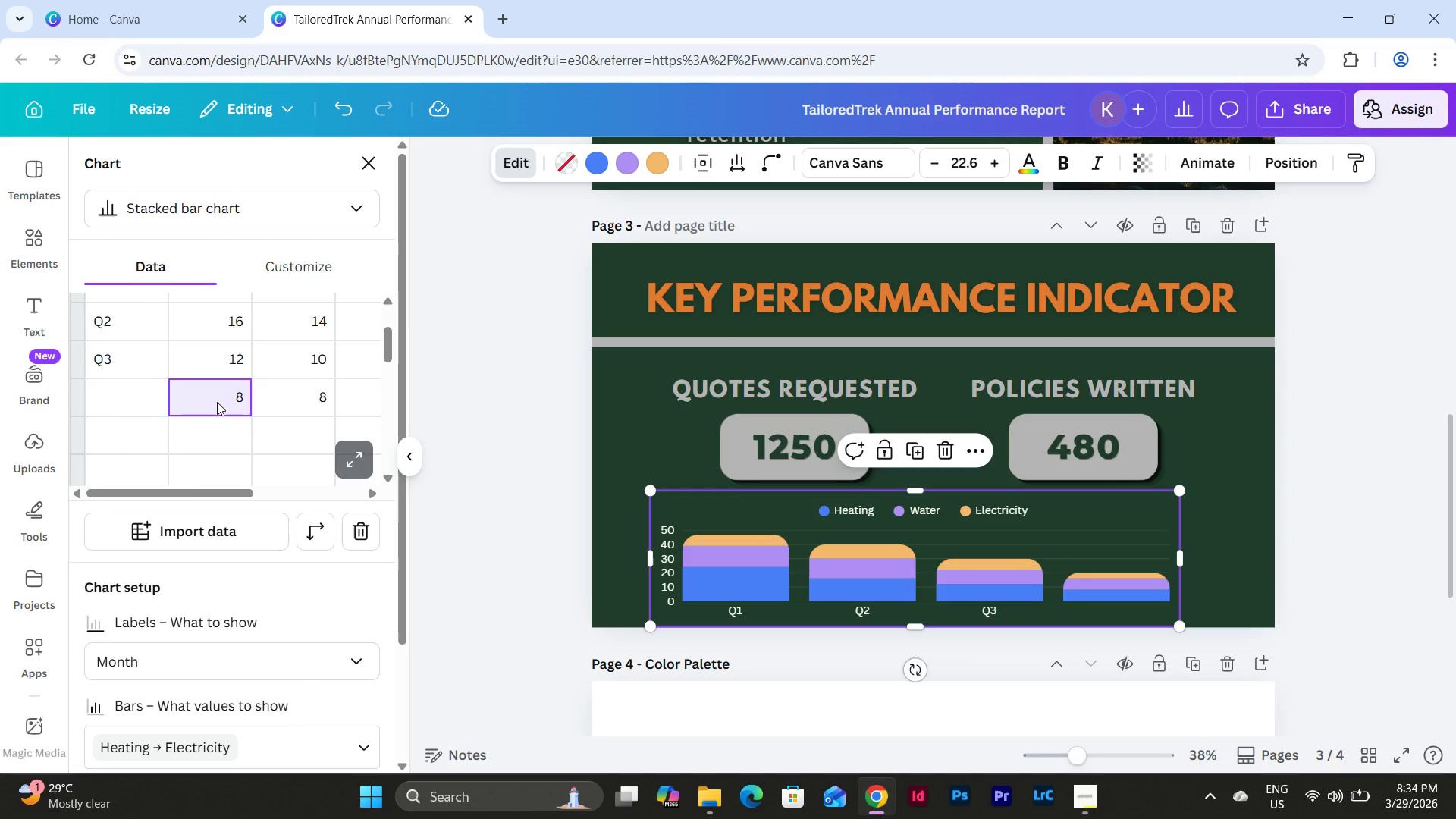 
key(Backspace)
 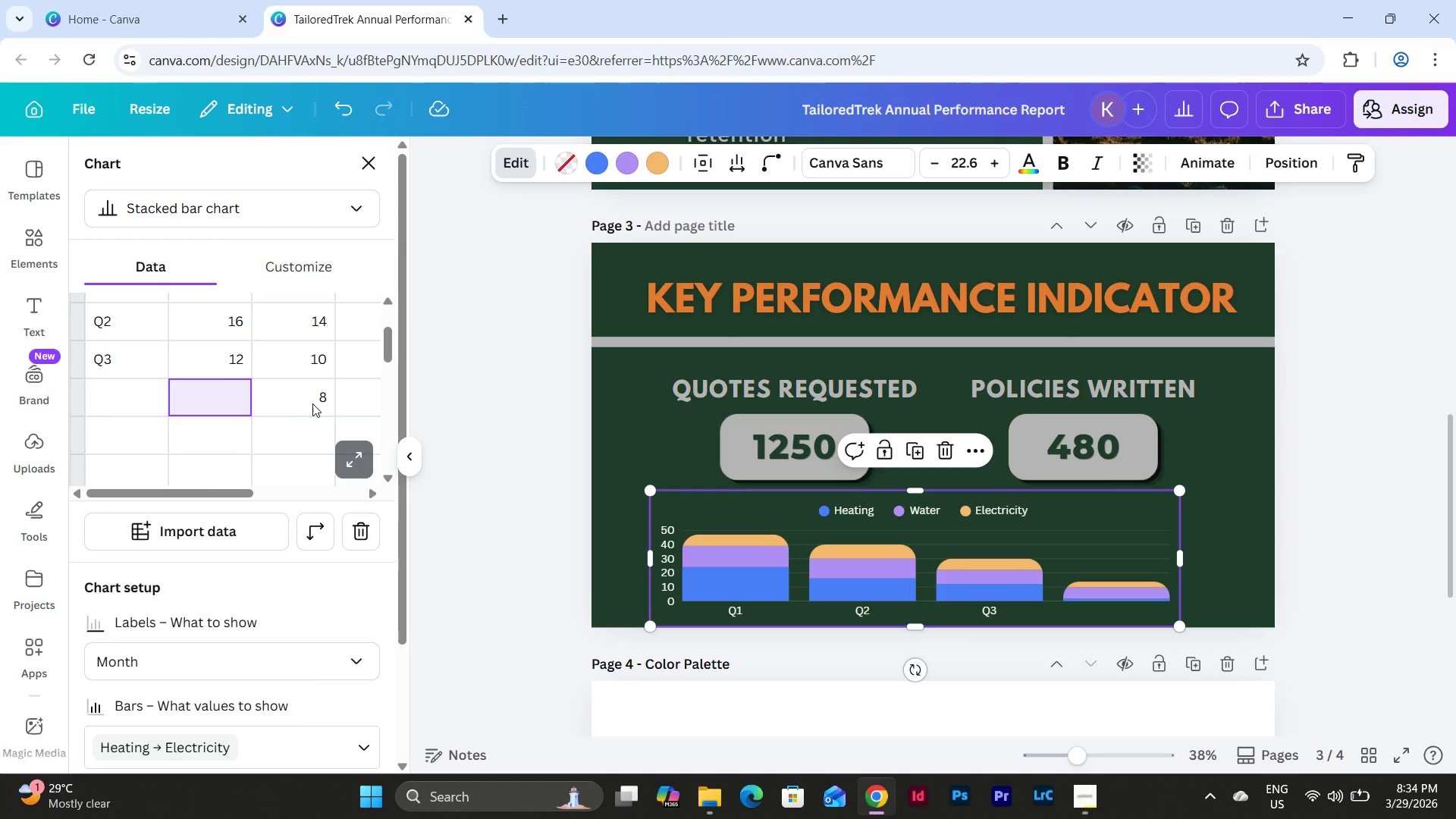 
left_click([312, 403])
 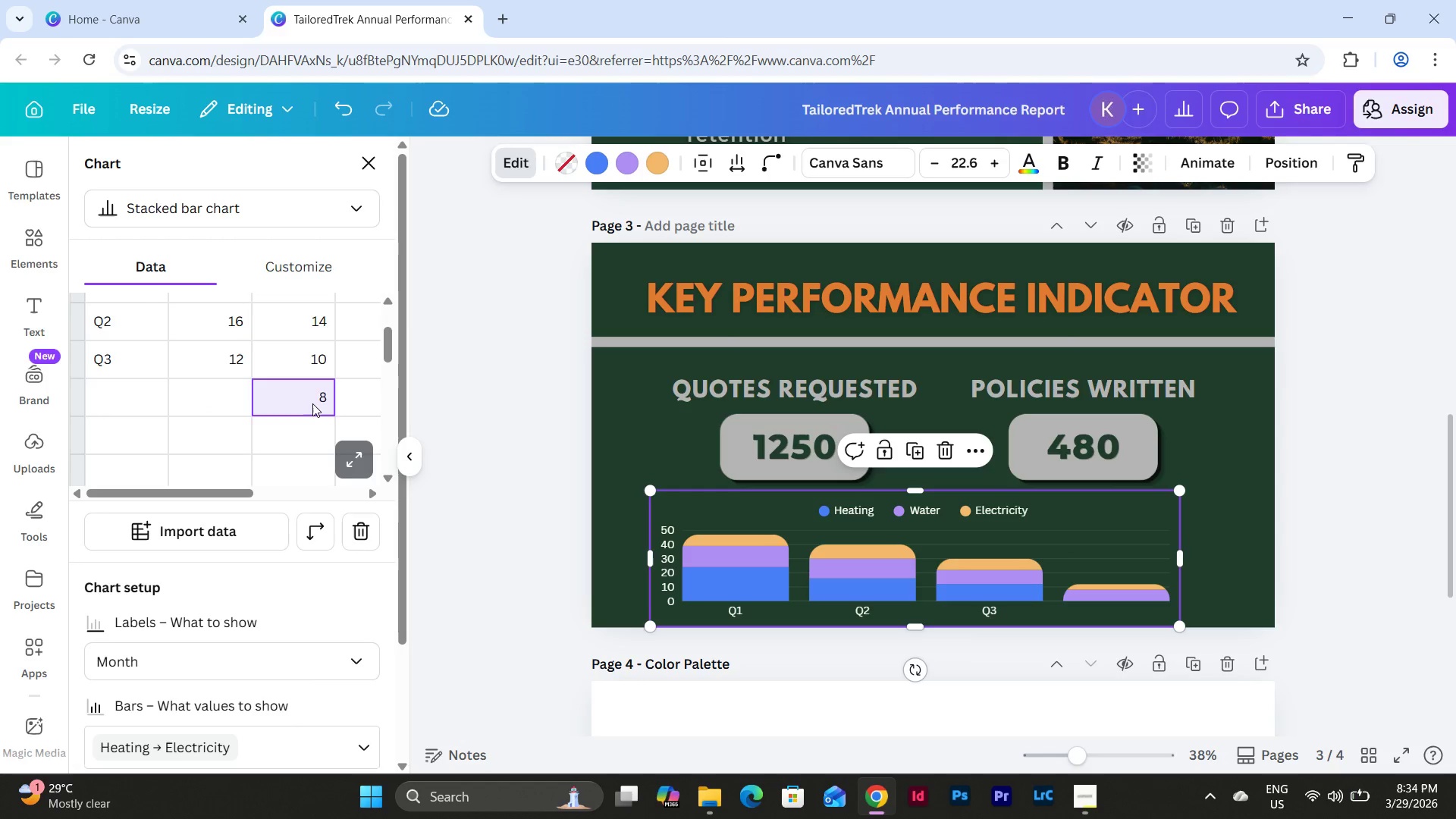 
key(Backspace)
 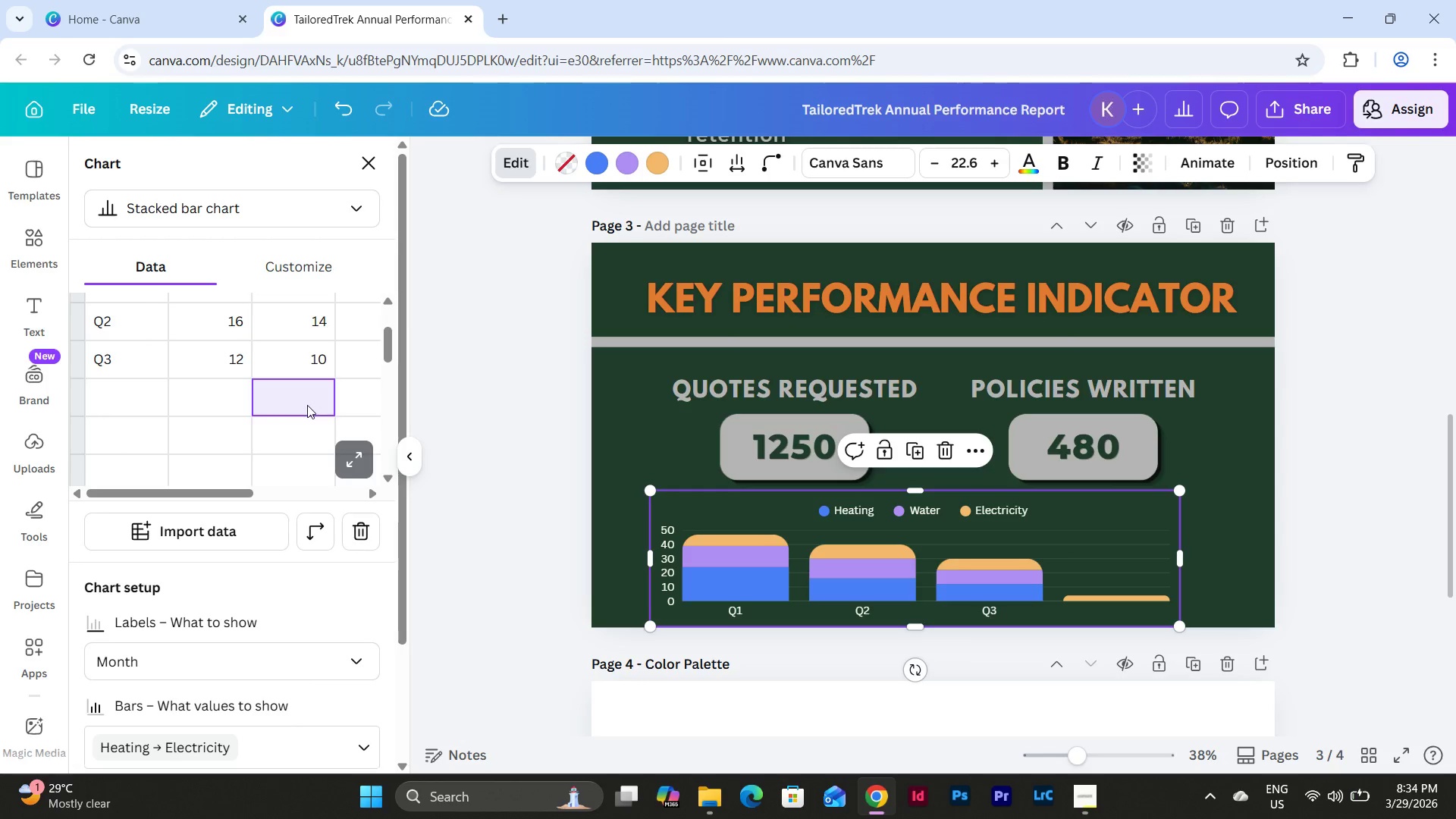 
scroll: coordinate [289, 412], scroll_direction: up, amount: 5.0
 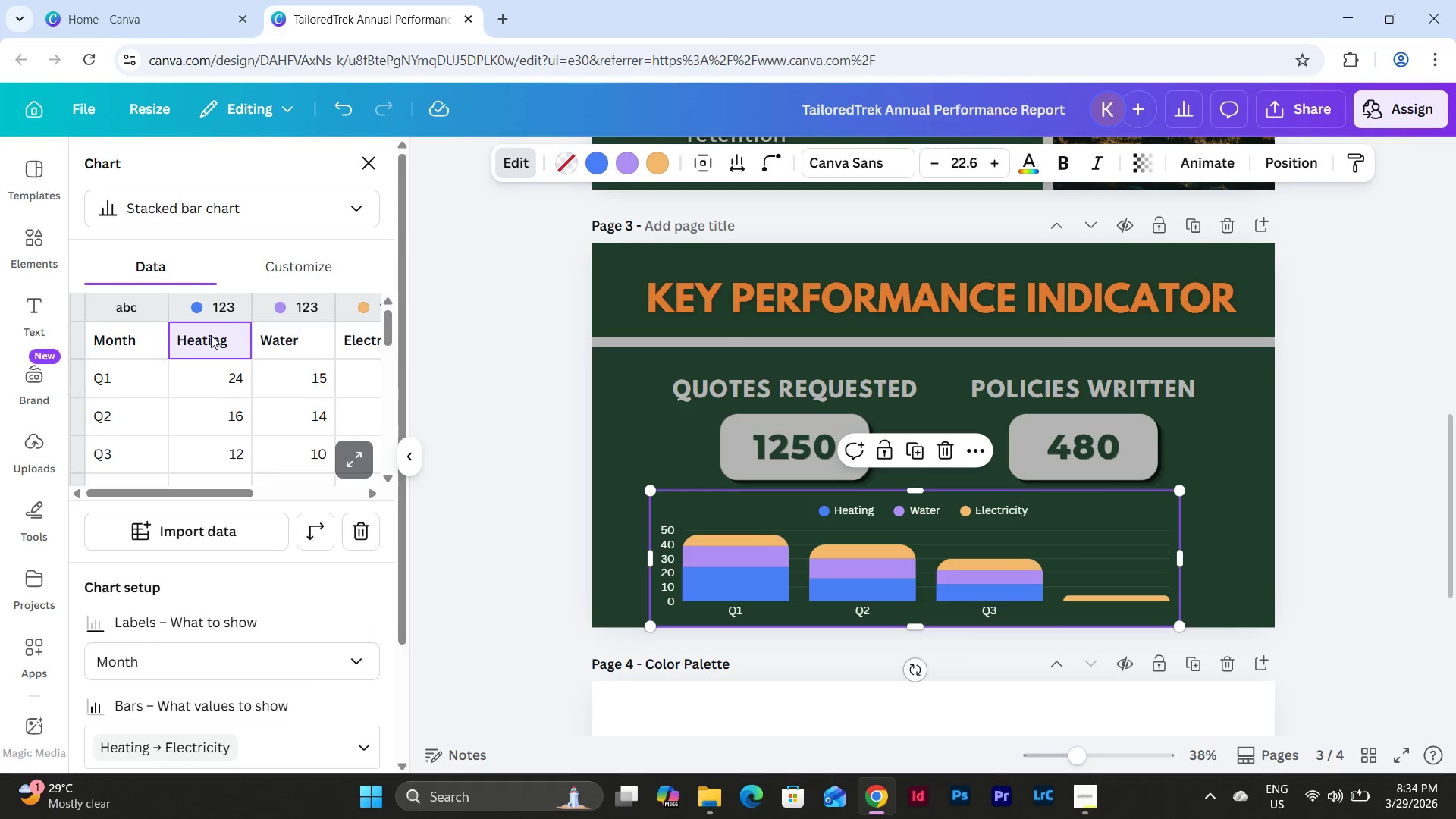 
double_click([211, 335])
 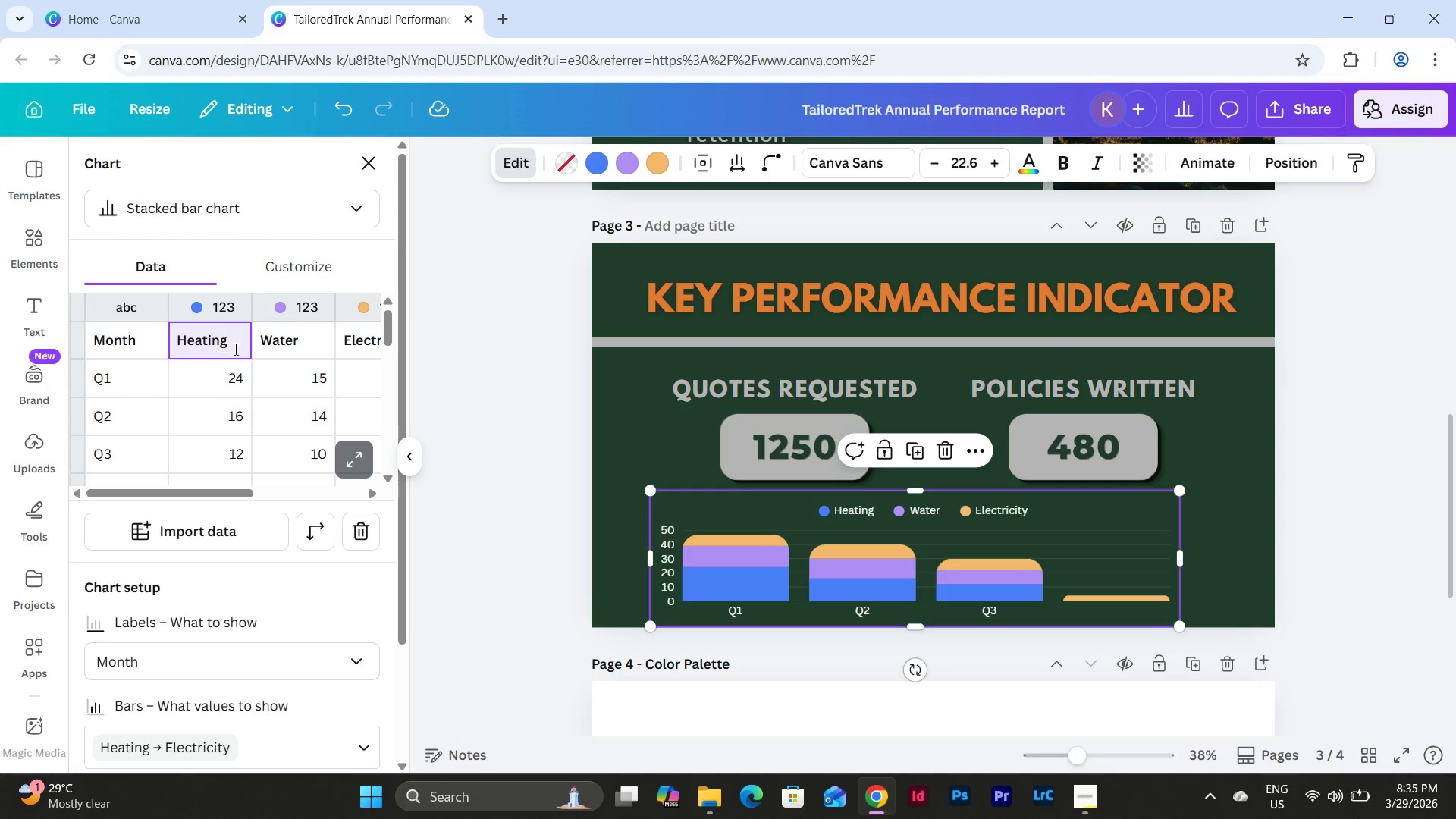 
left_click_drag(start_coordinate=[235, 347], to_coordinate=[171, 346])
 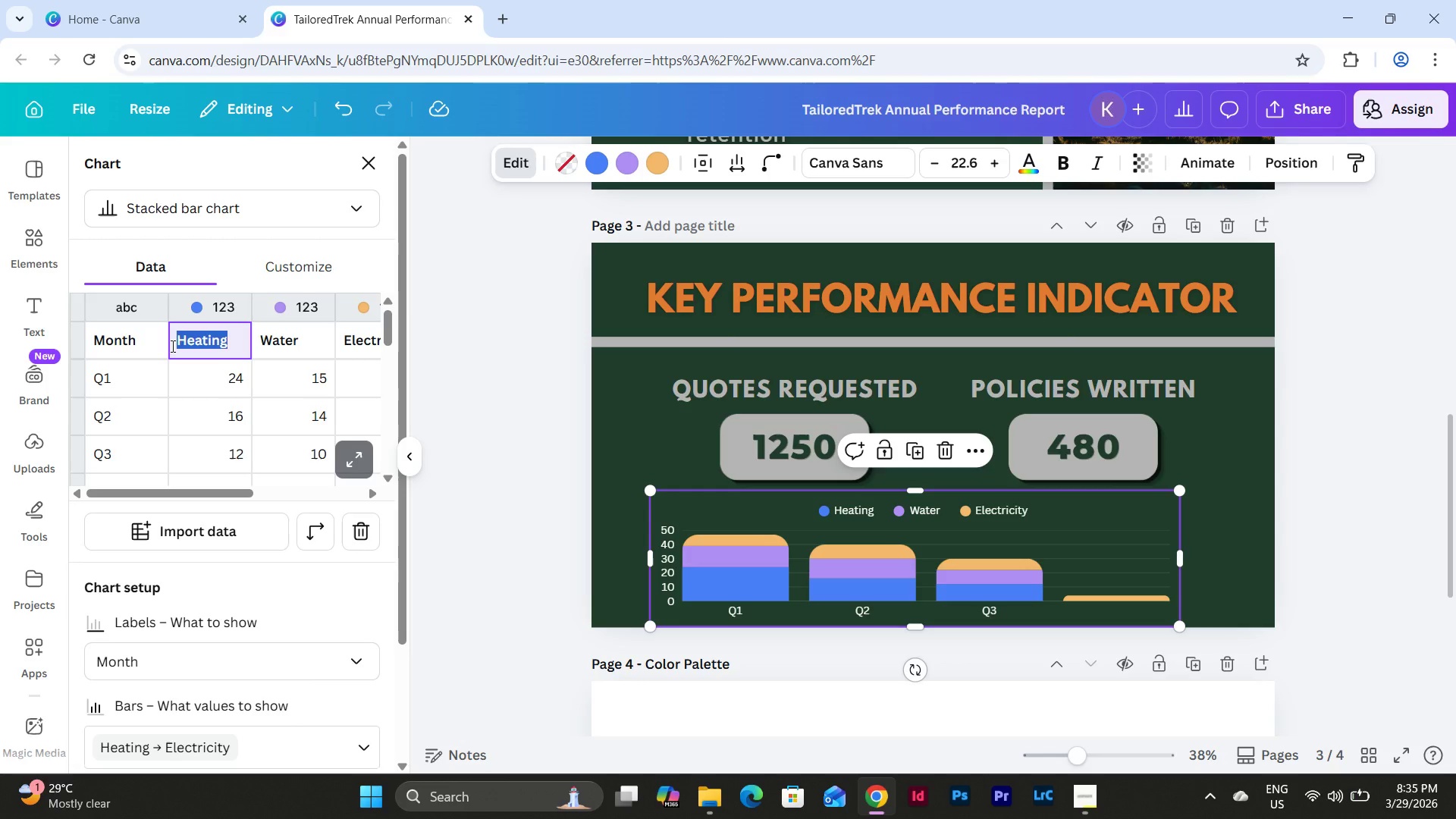 
type(Quotes Requested)
 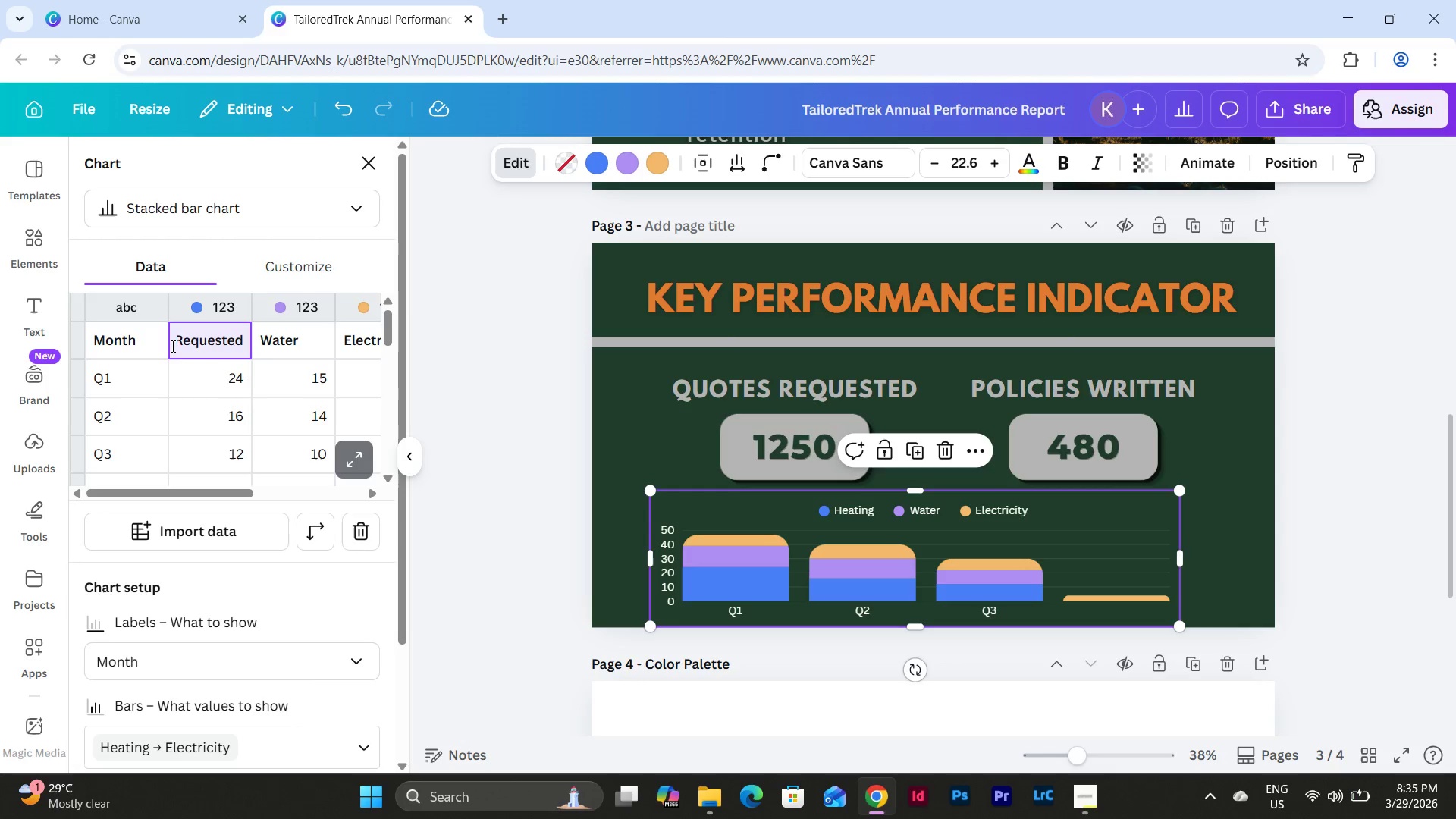 
left_click([296, 338])
 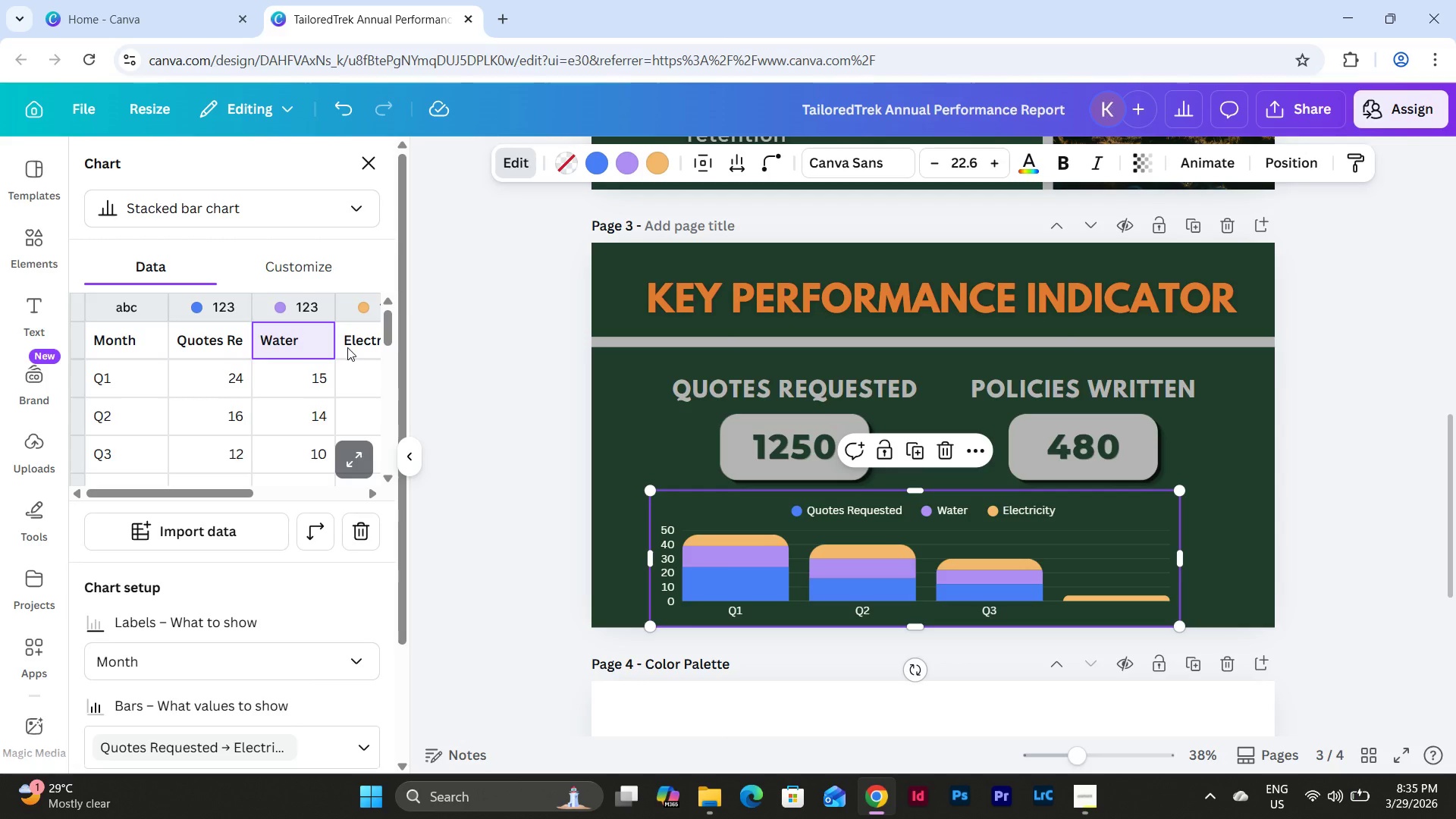 
left_click_drag(start_coordinate=[234, 497], to_coordinate=[287, 496])
 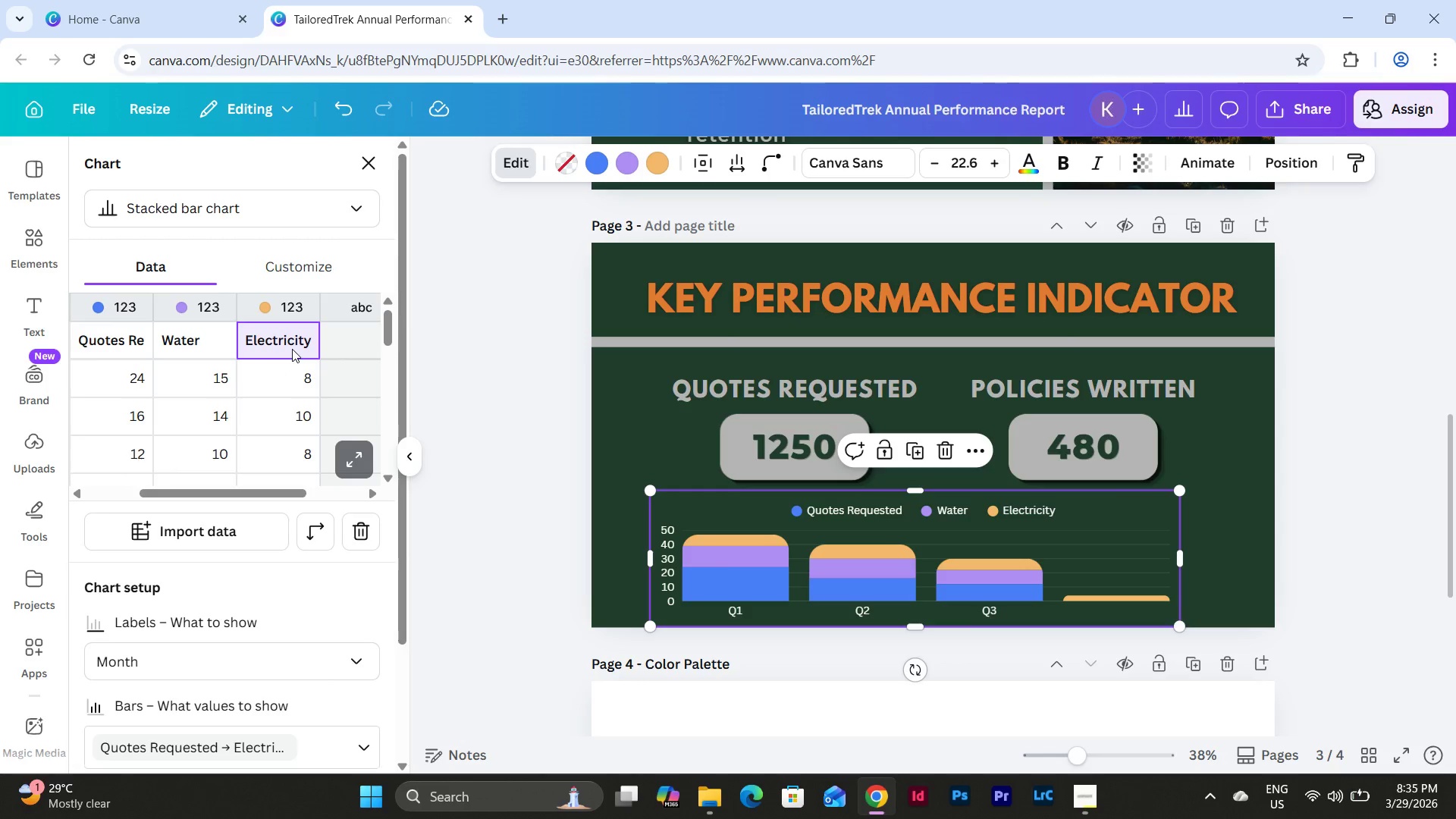 
key(Backspace)
 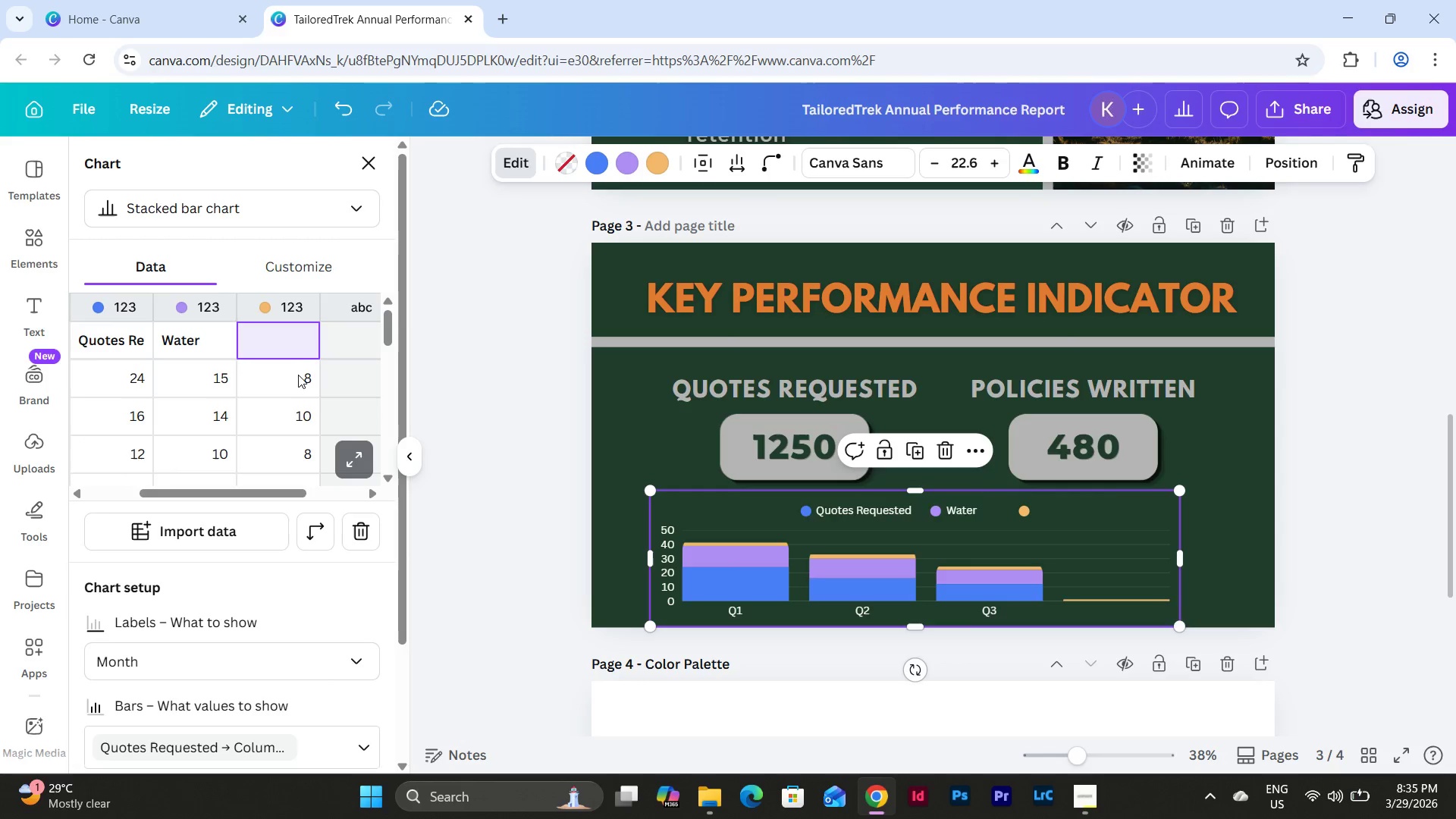 
left_click([298, 375])
 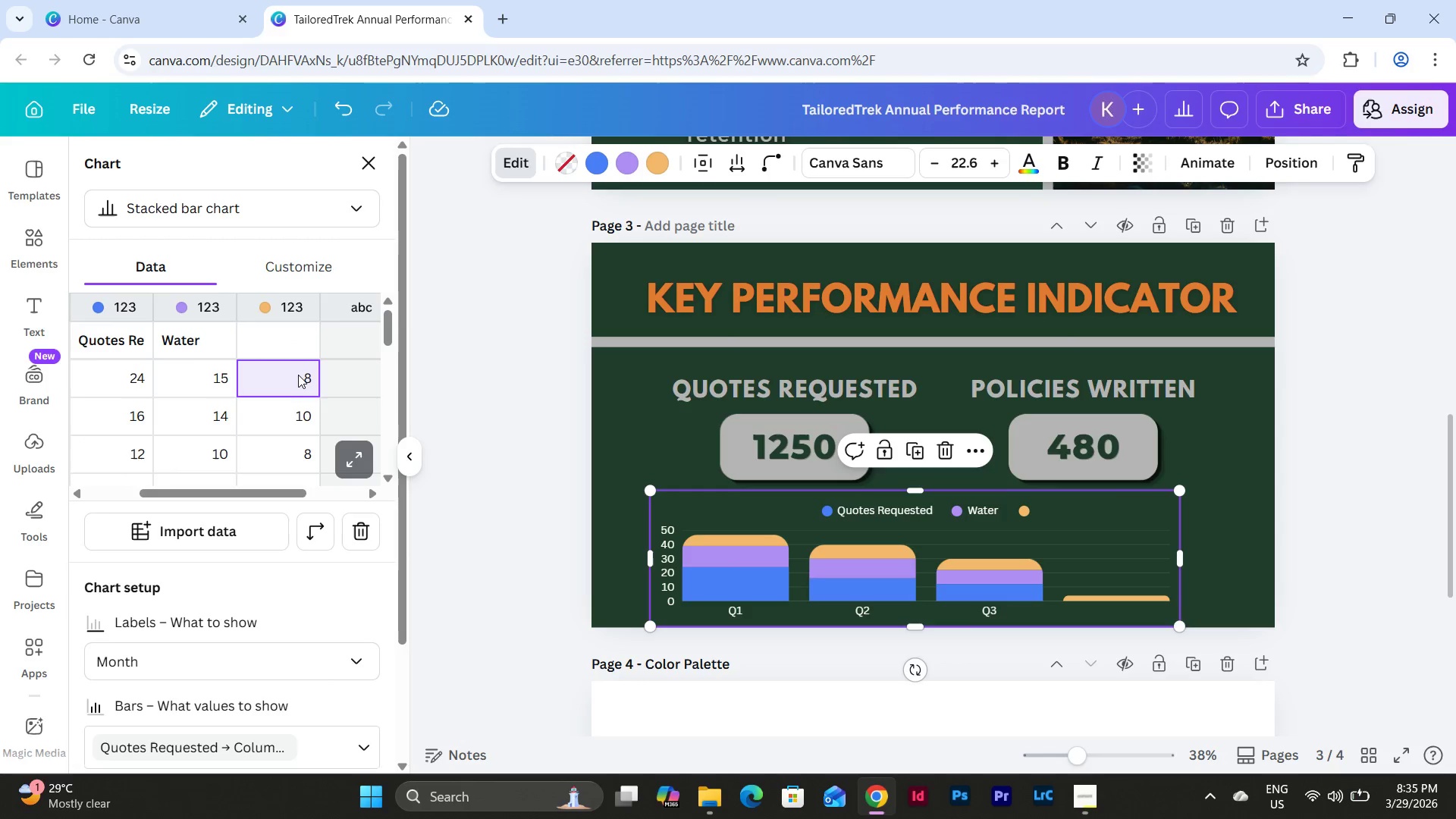 
key(Backspace)
 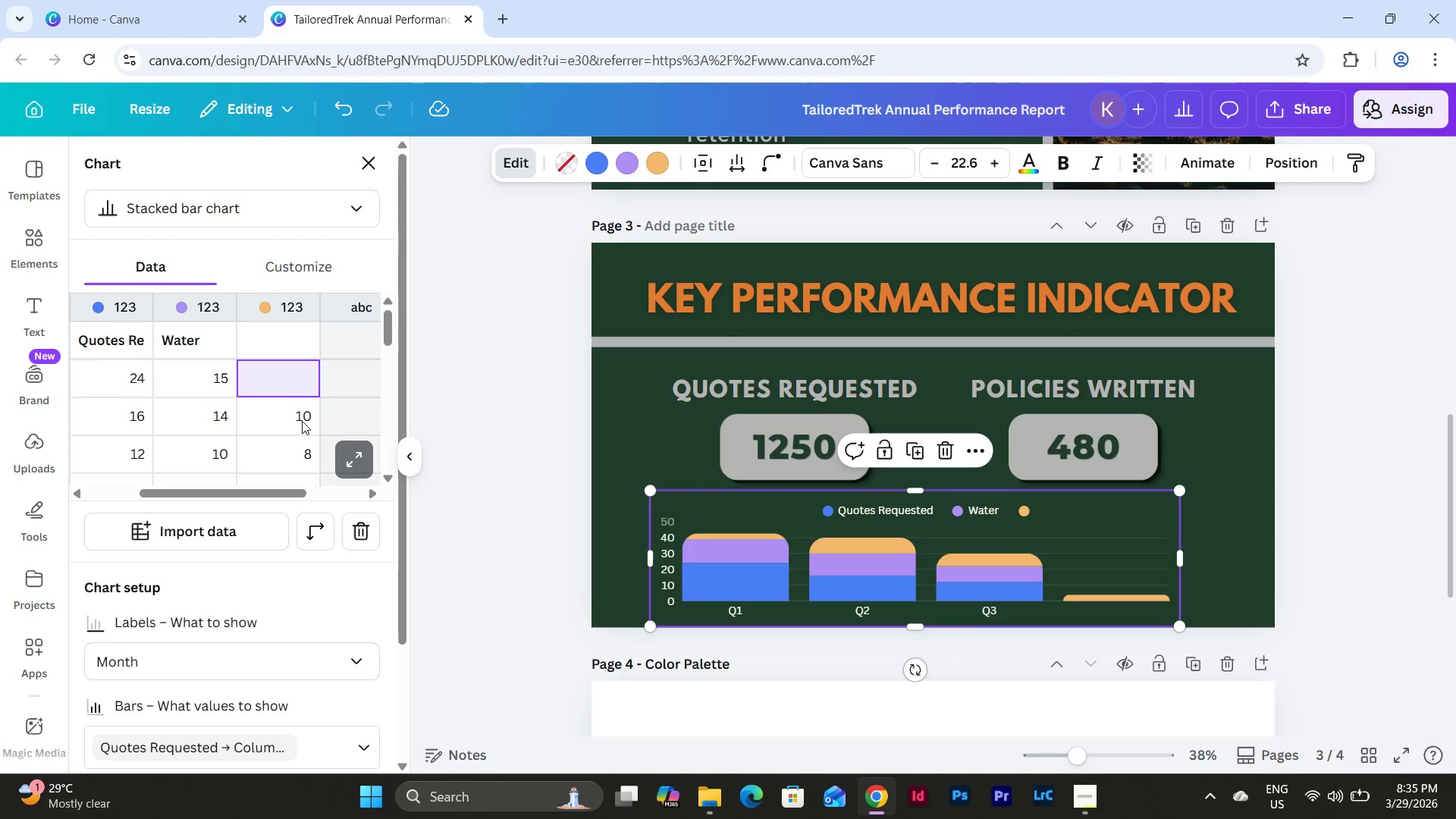 
left_click([302, 421])
 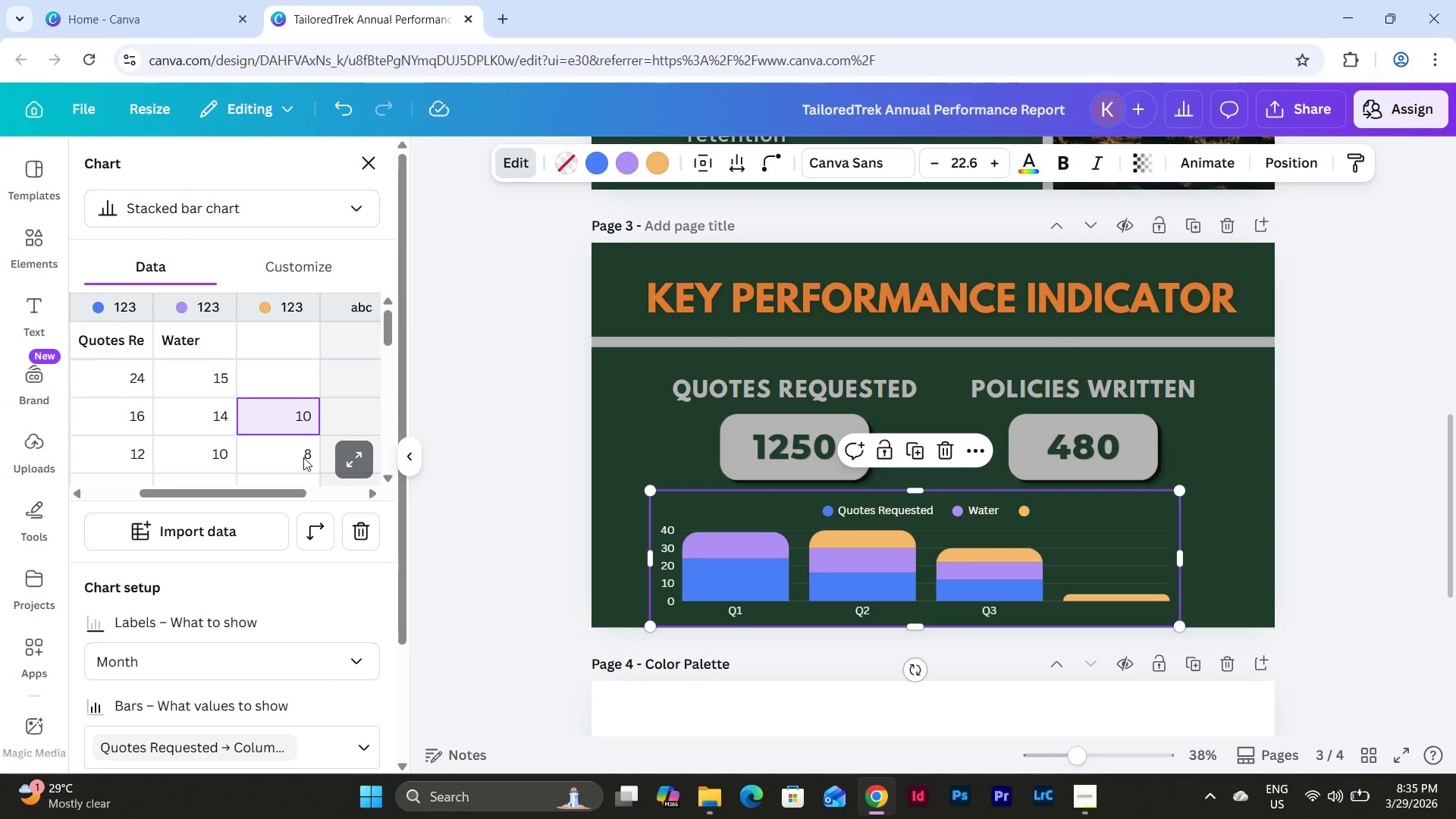 
key(Backspace)
 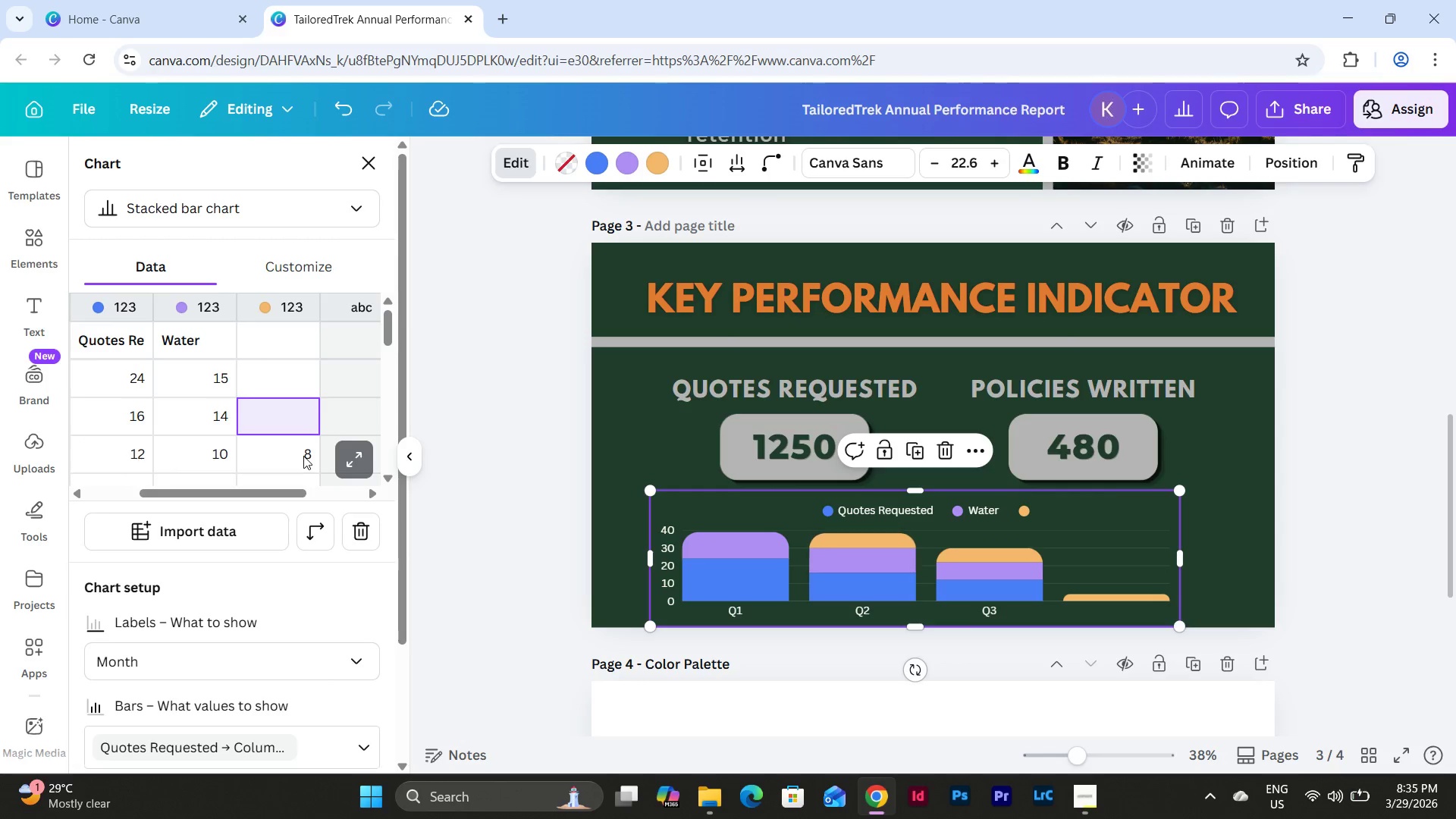 
left_click([303, 456])
 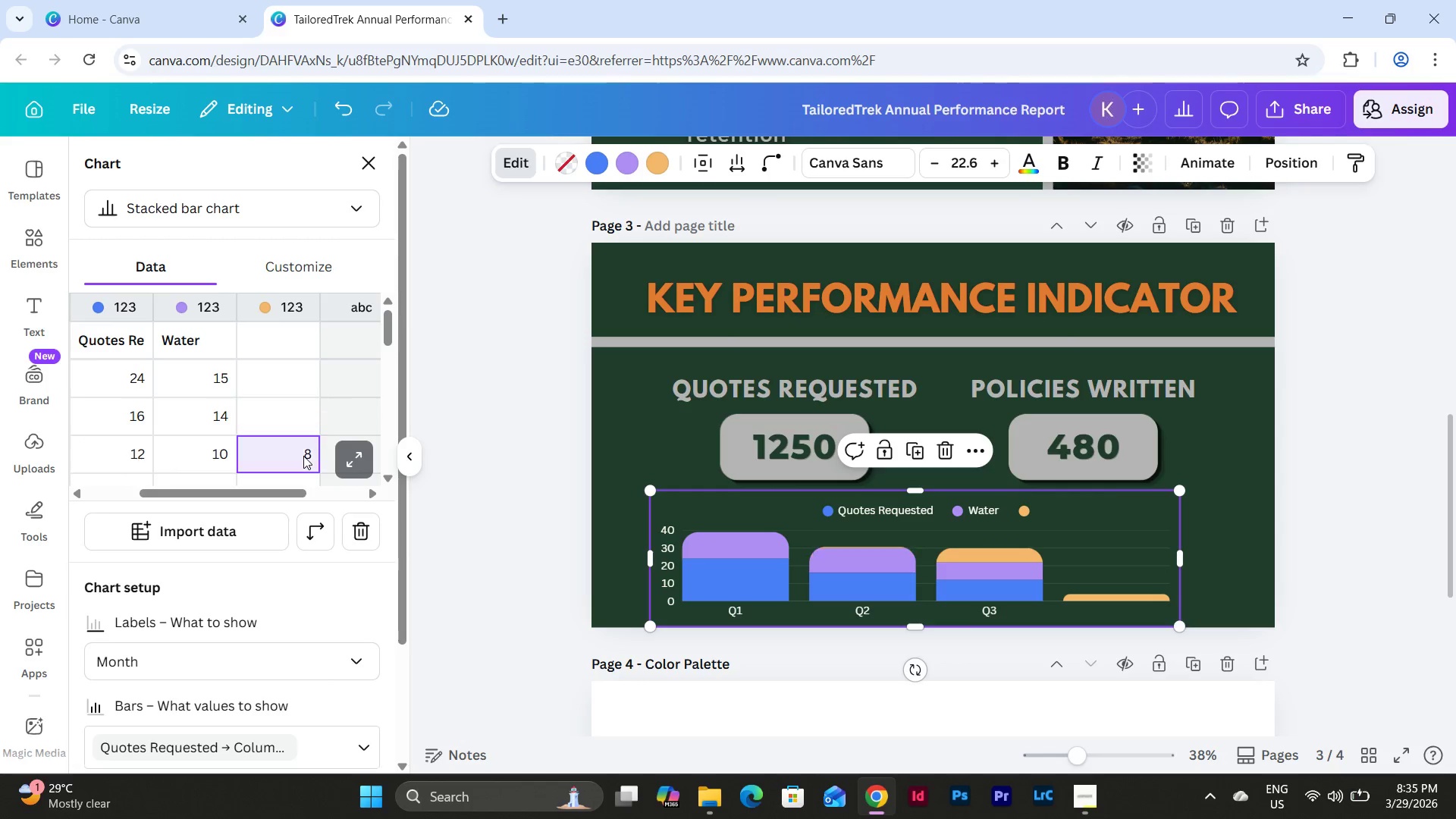 
key(Backspace)
 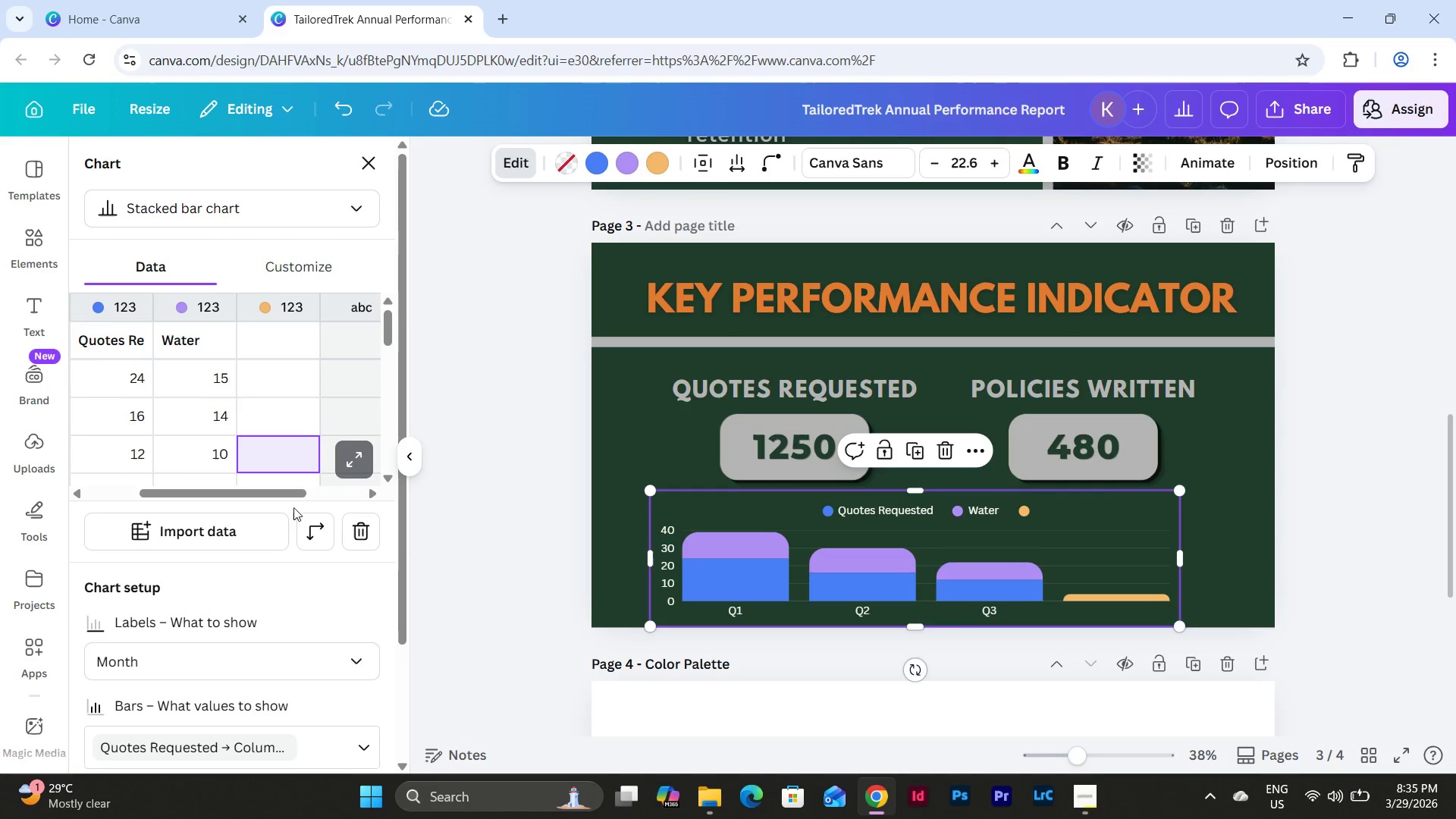 
scroll: coordinate [299, 426], scroll_direction: down, amount: 1.0
 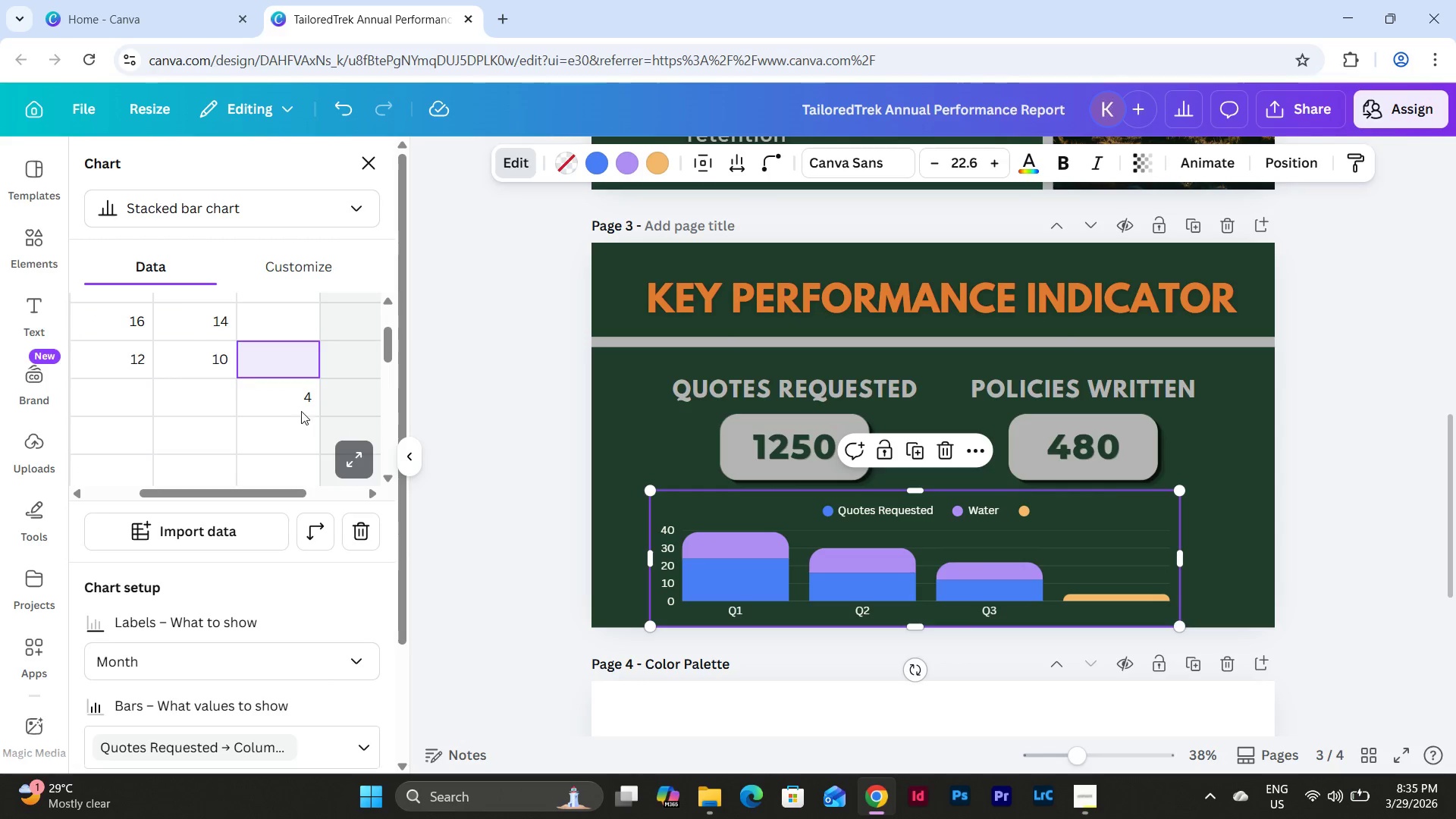 
left_click([301, 388])
 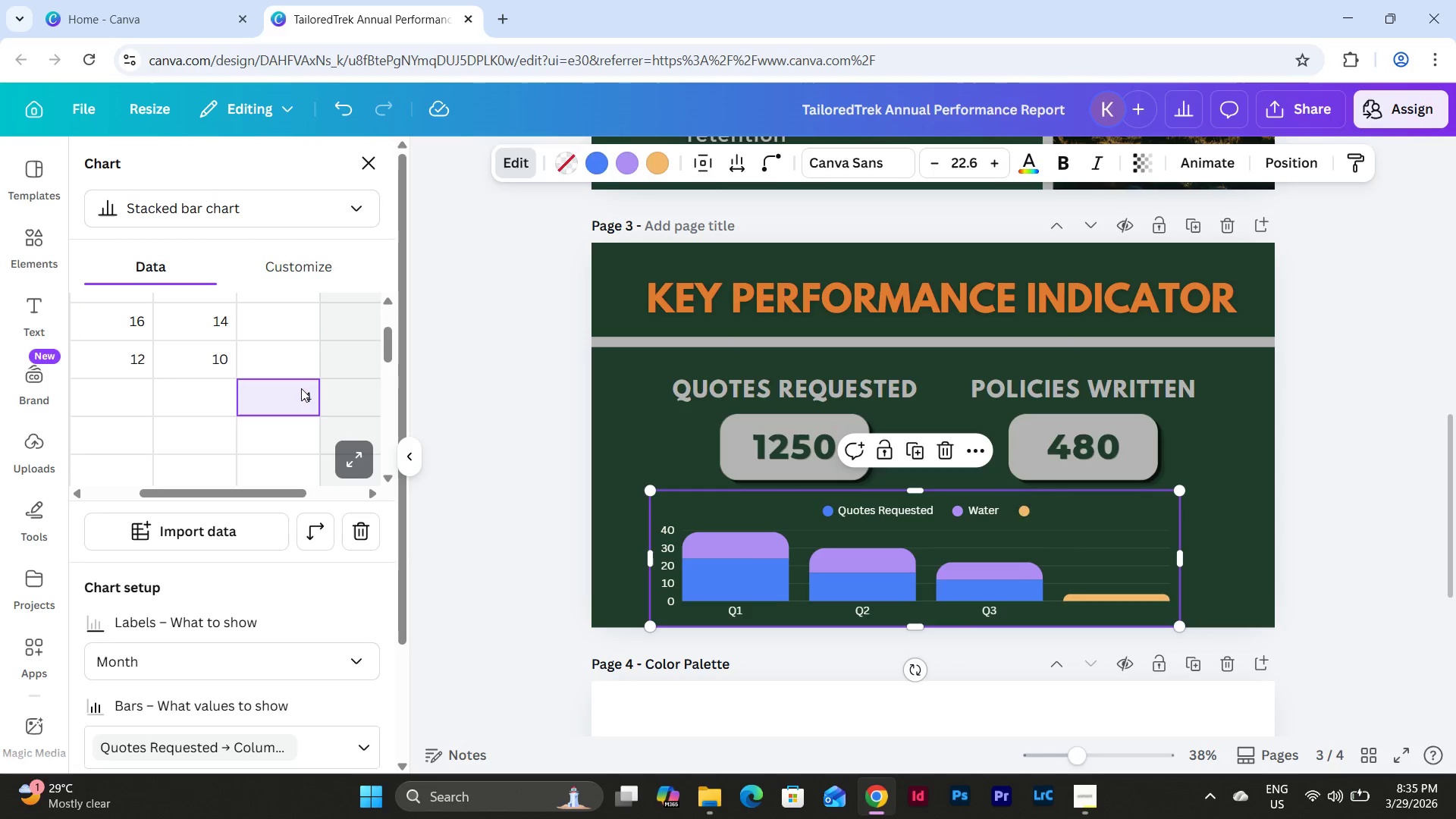 
key(Backspace)
 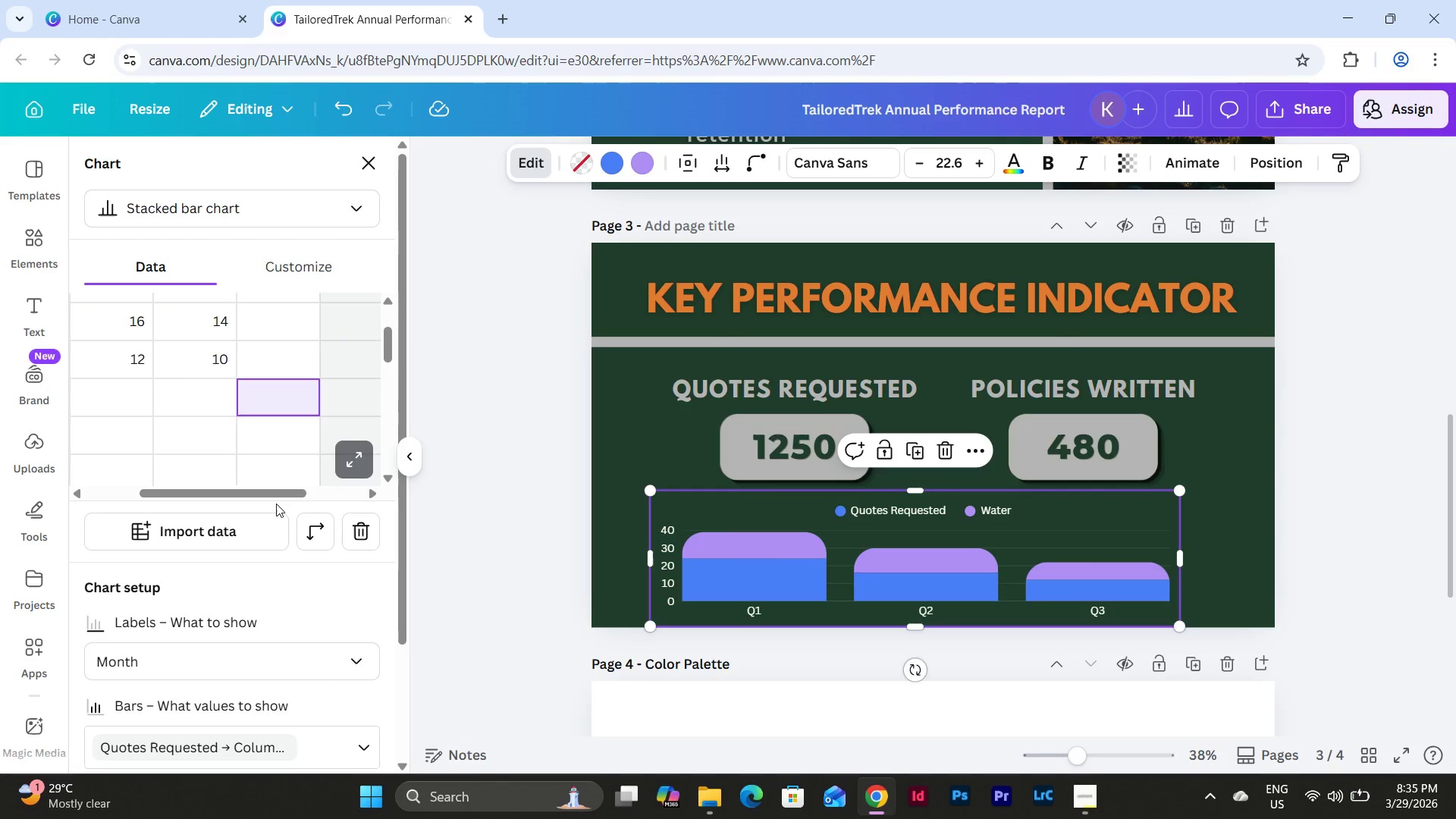 
left_click_drag(start_coordinate=[268, 490], to_coordinate=[184, 483])
 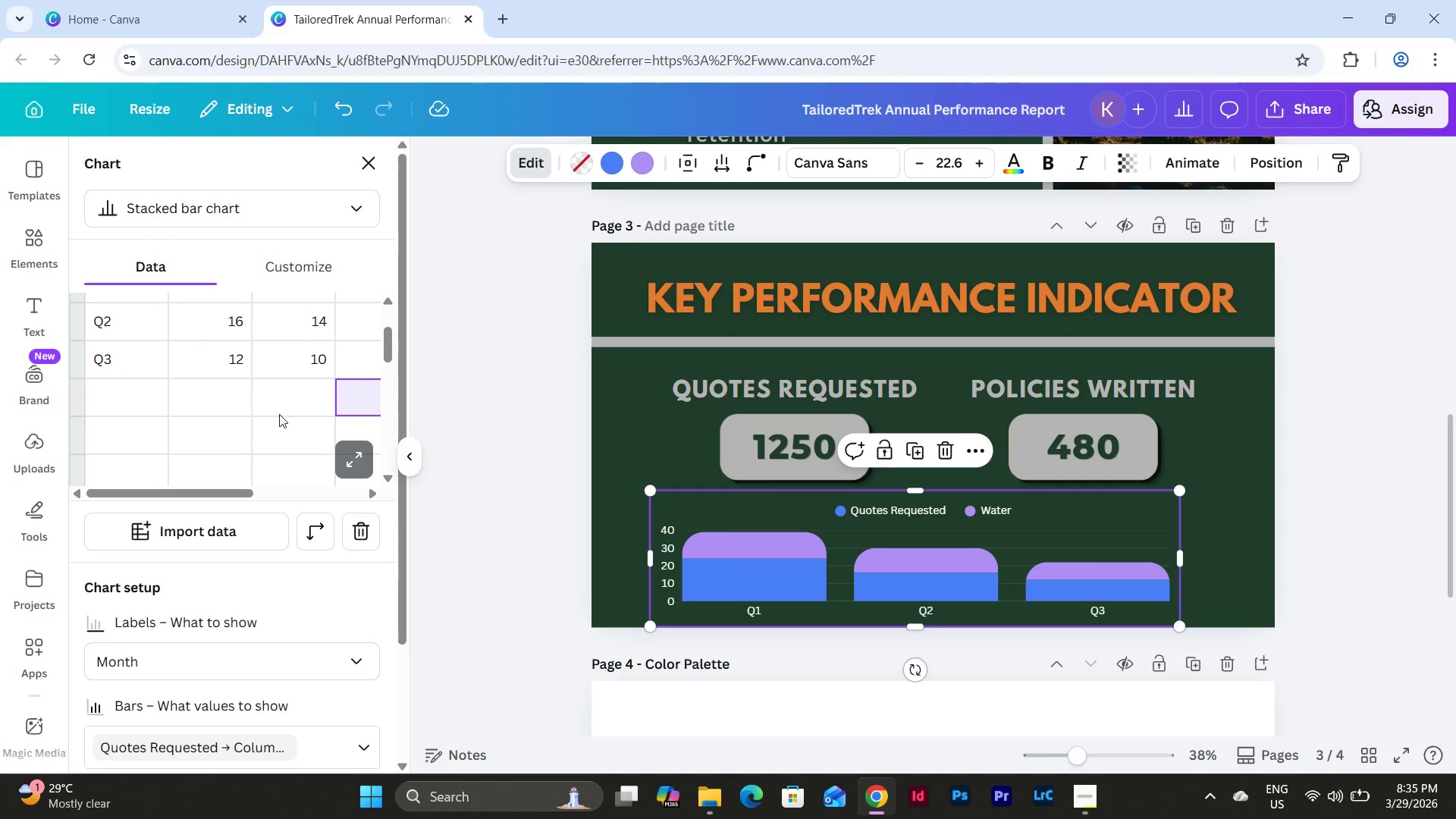 
scroll: coordinate [280, 414], scroll_direction: up, amount: 3.0
 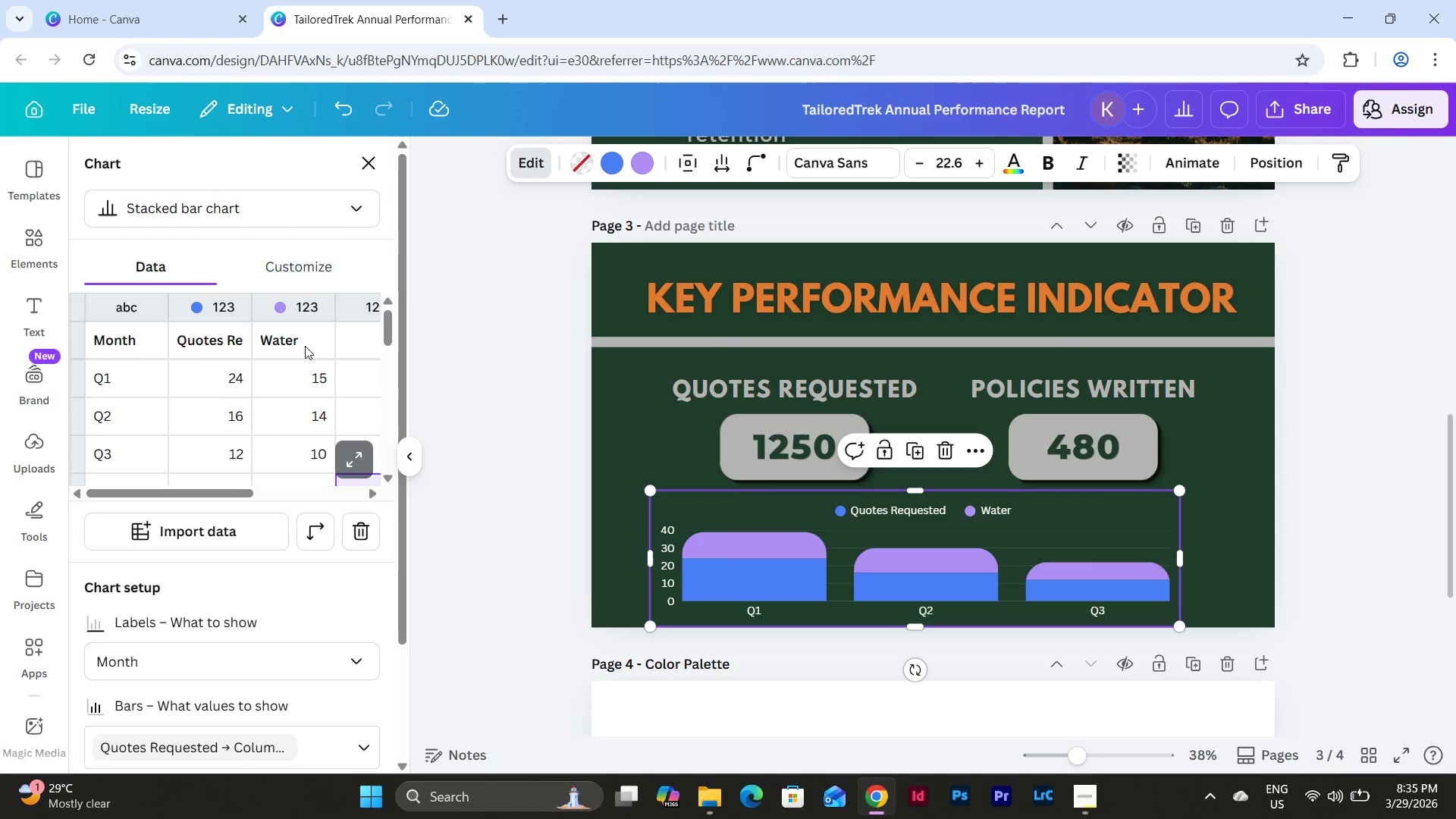 
left_click([304, 338])
 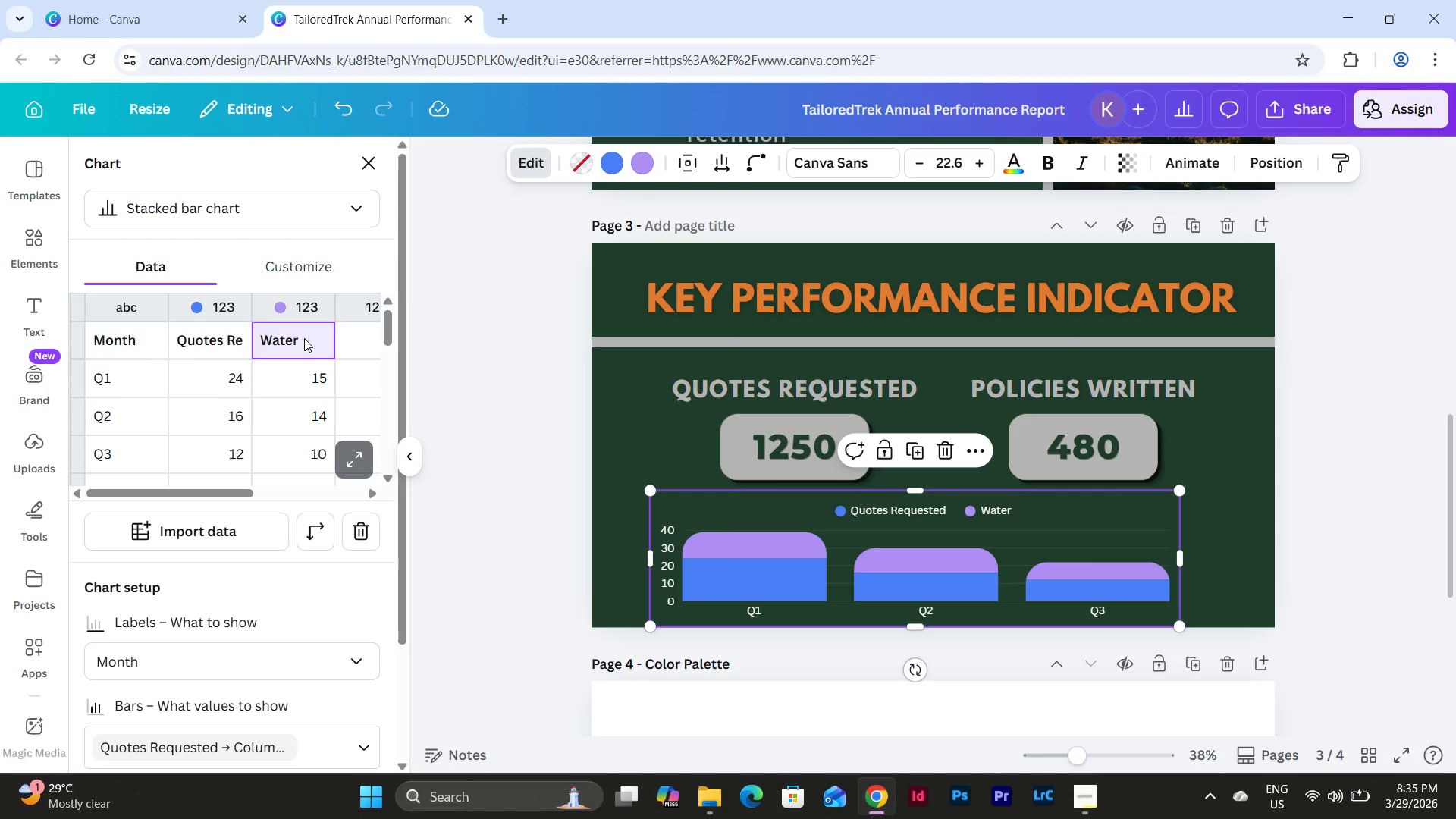 
double_click([304, 338])
 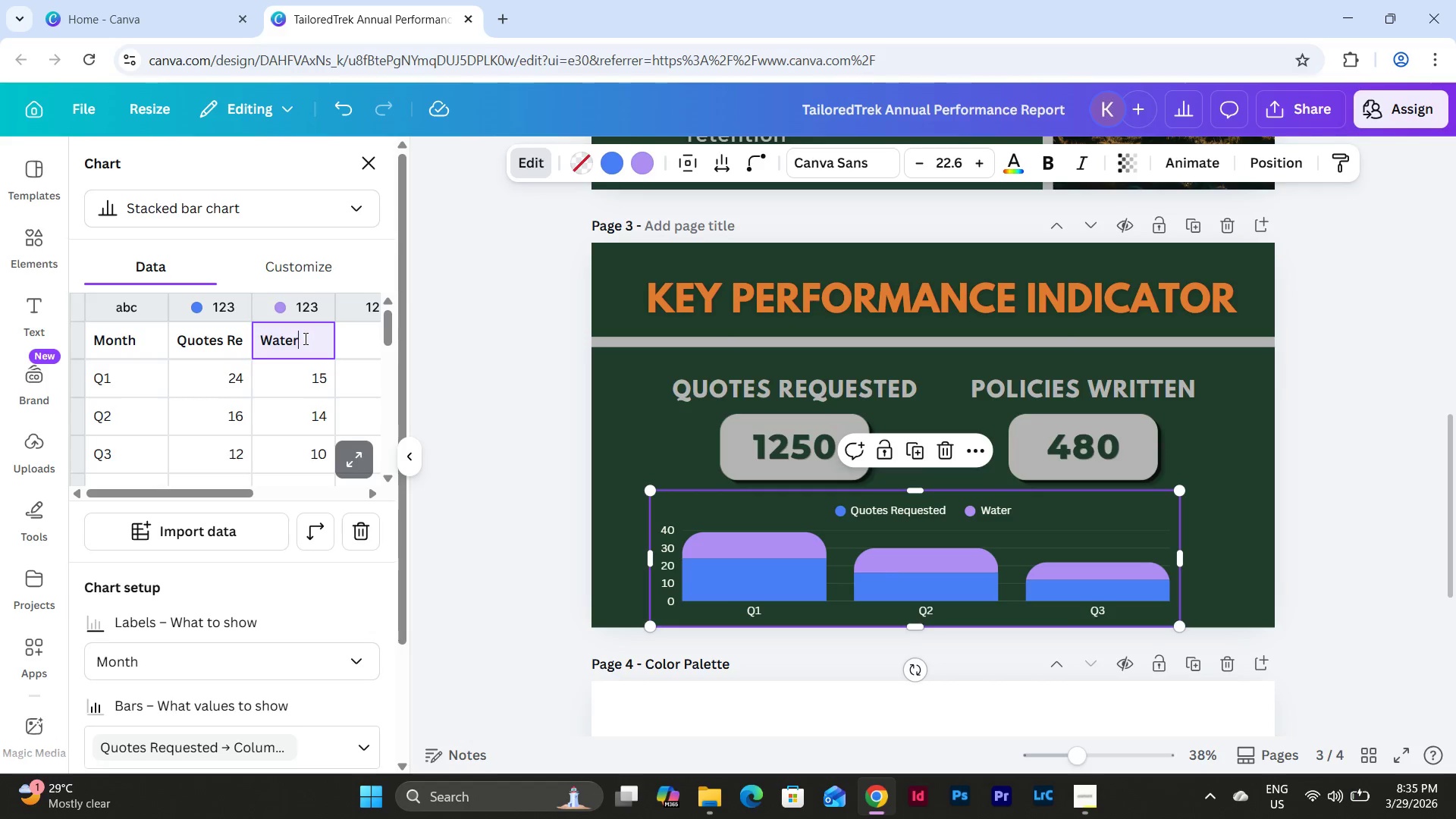 
triple_click([304, 338])
 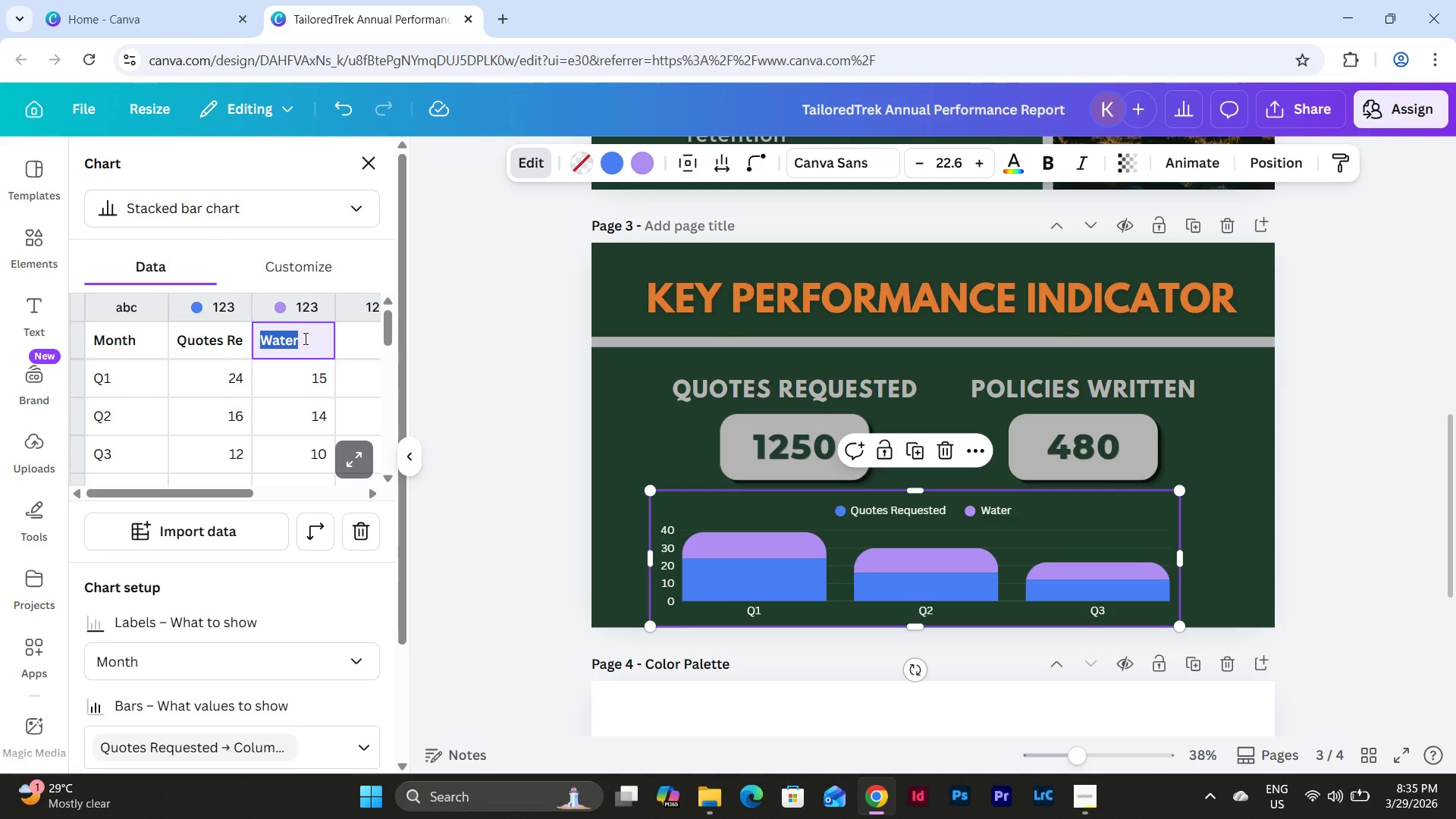 
type(Policies Written)
 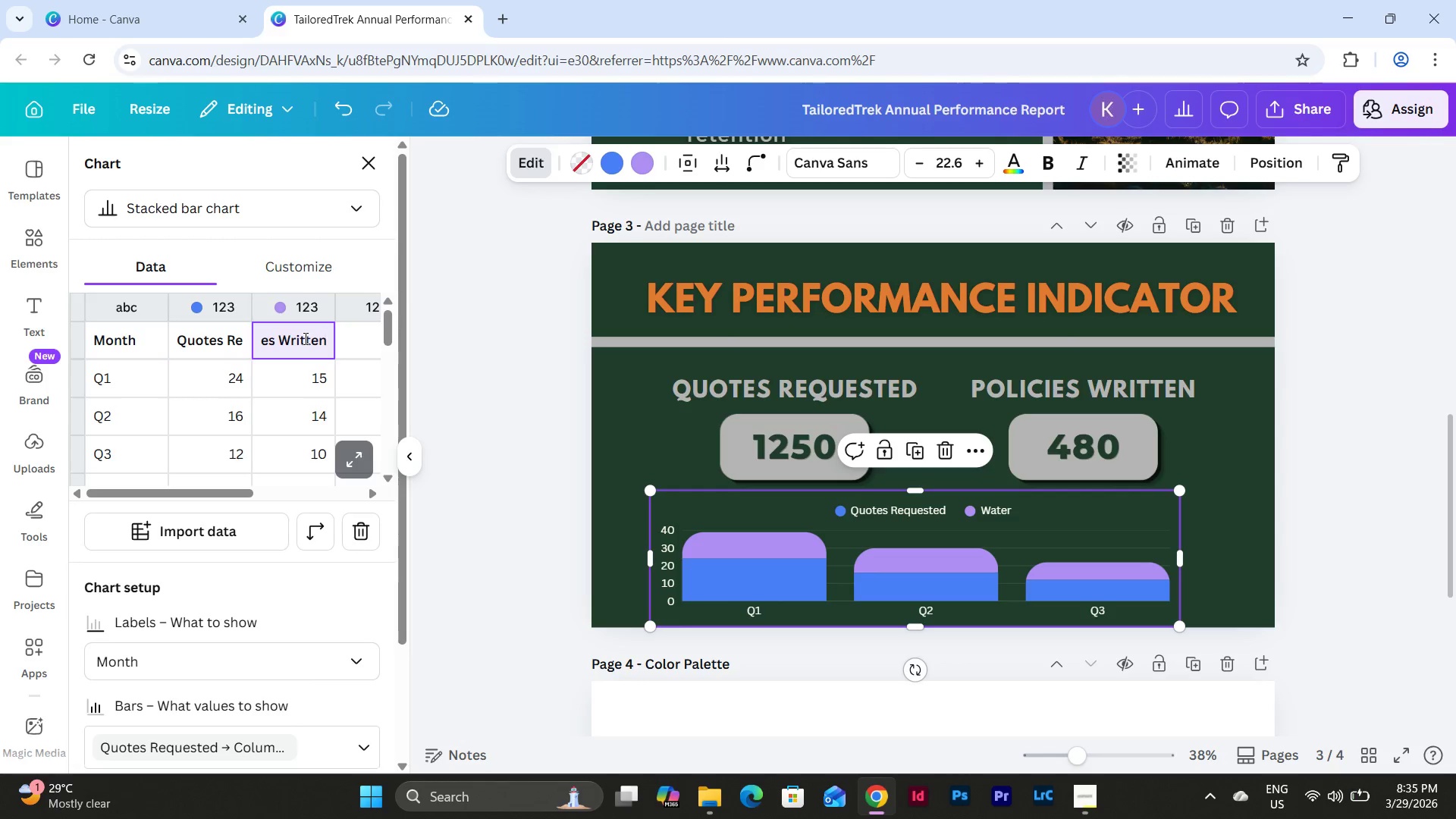 
left_click([611, 164])
 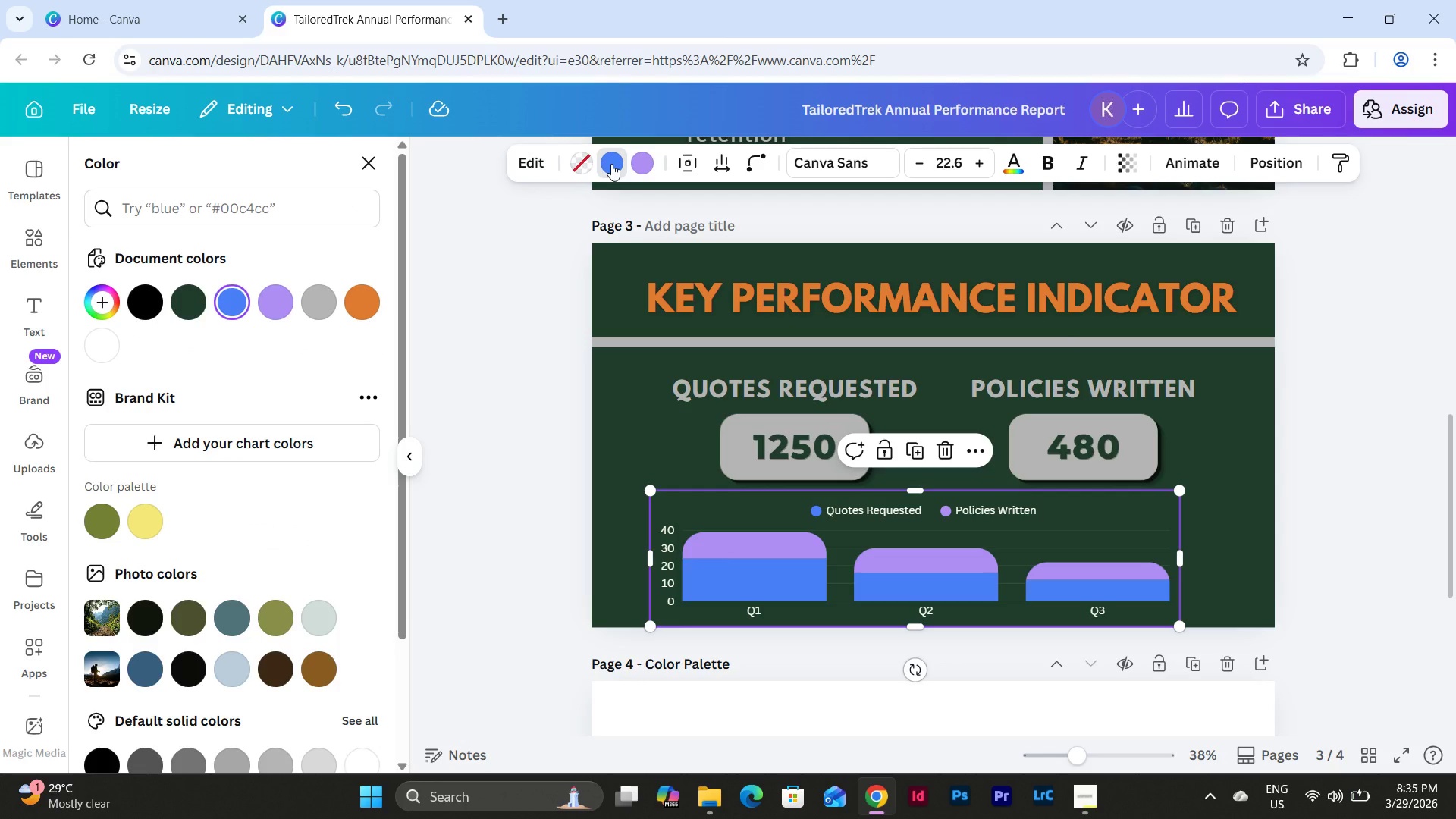 
left_click([611, 164])
 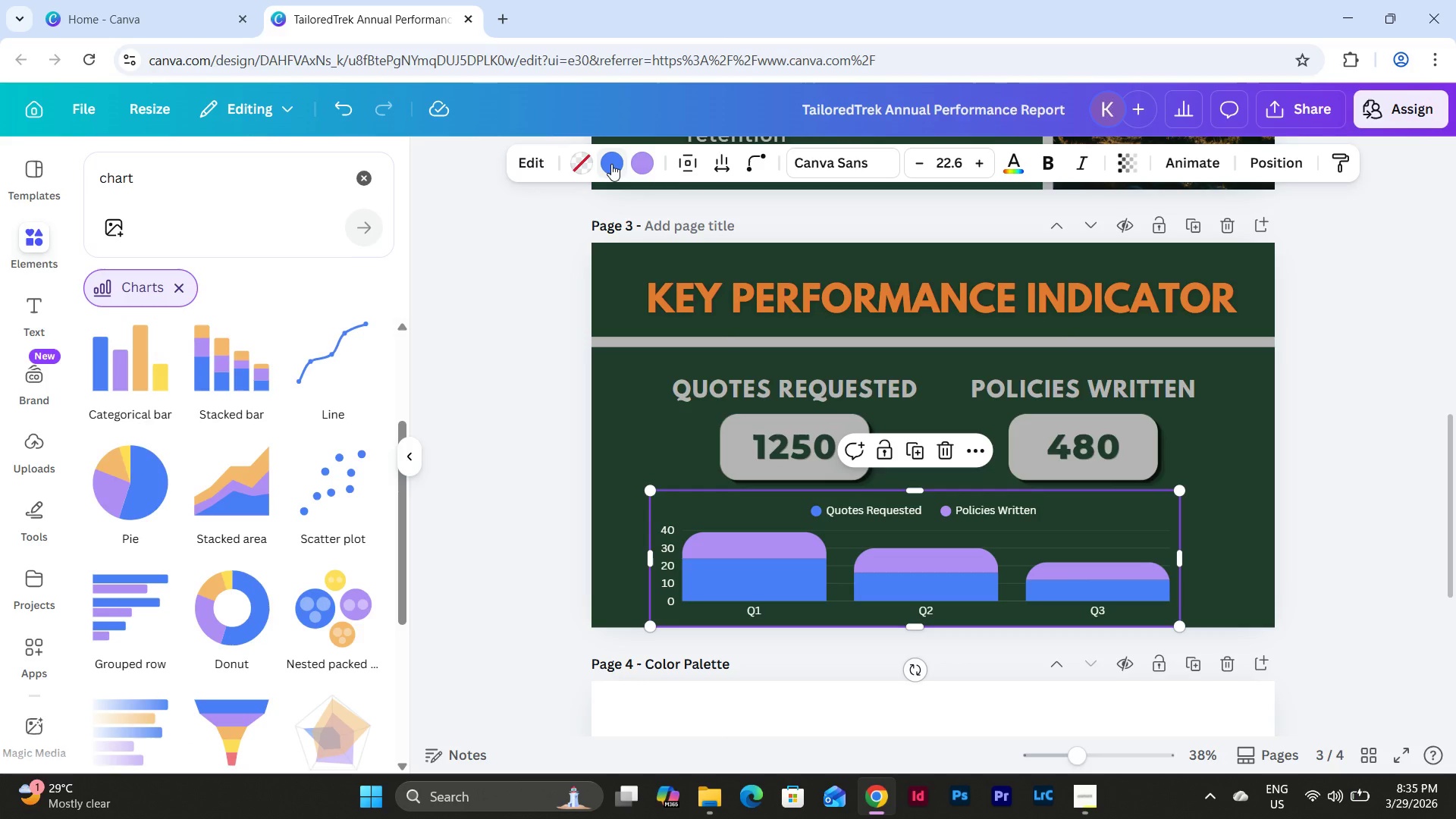 
left_click([611, 164])
 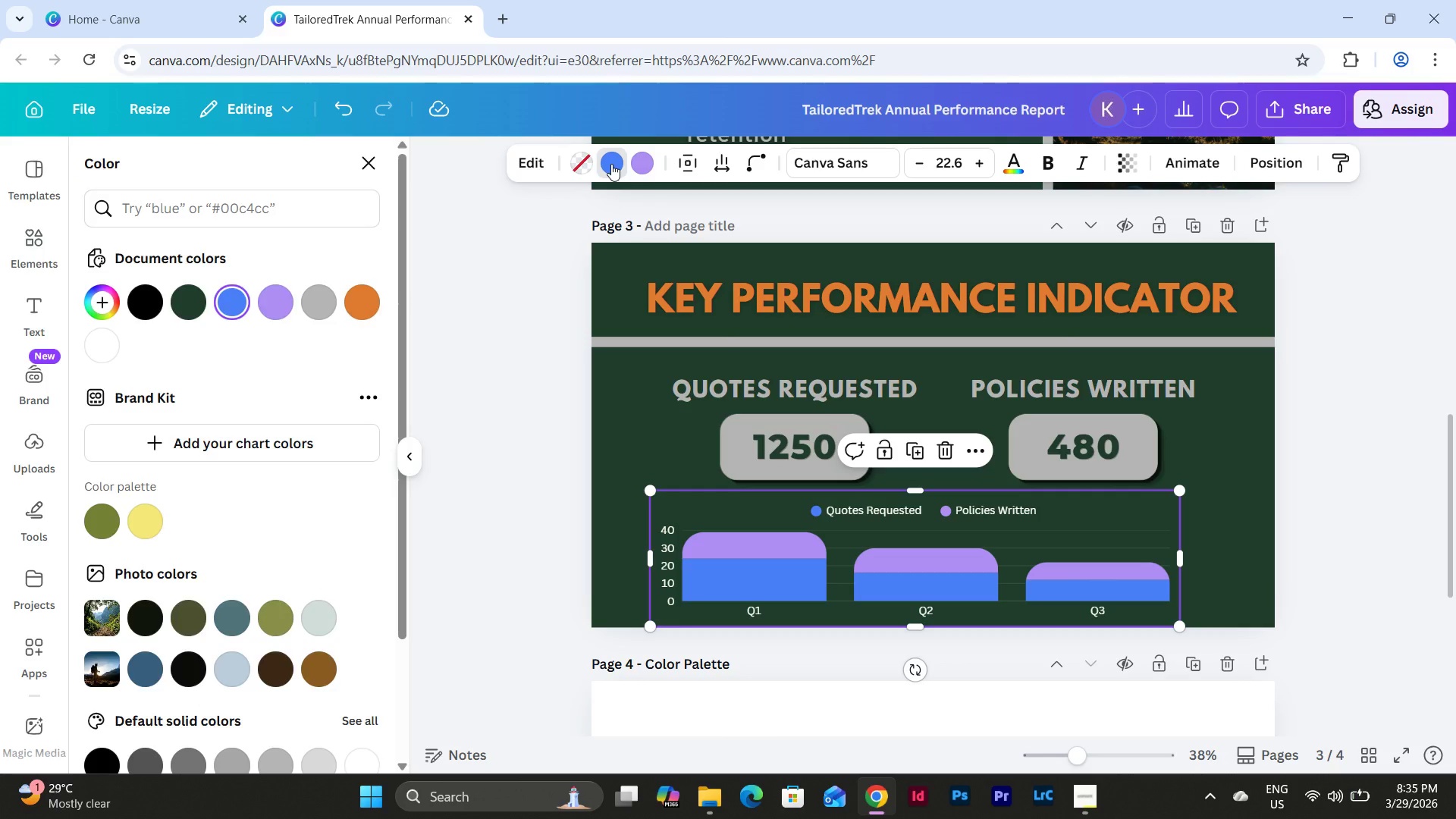 
left_click([611, 164])
 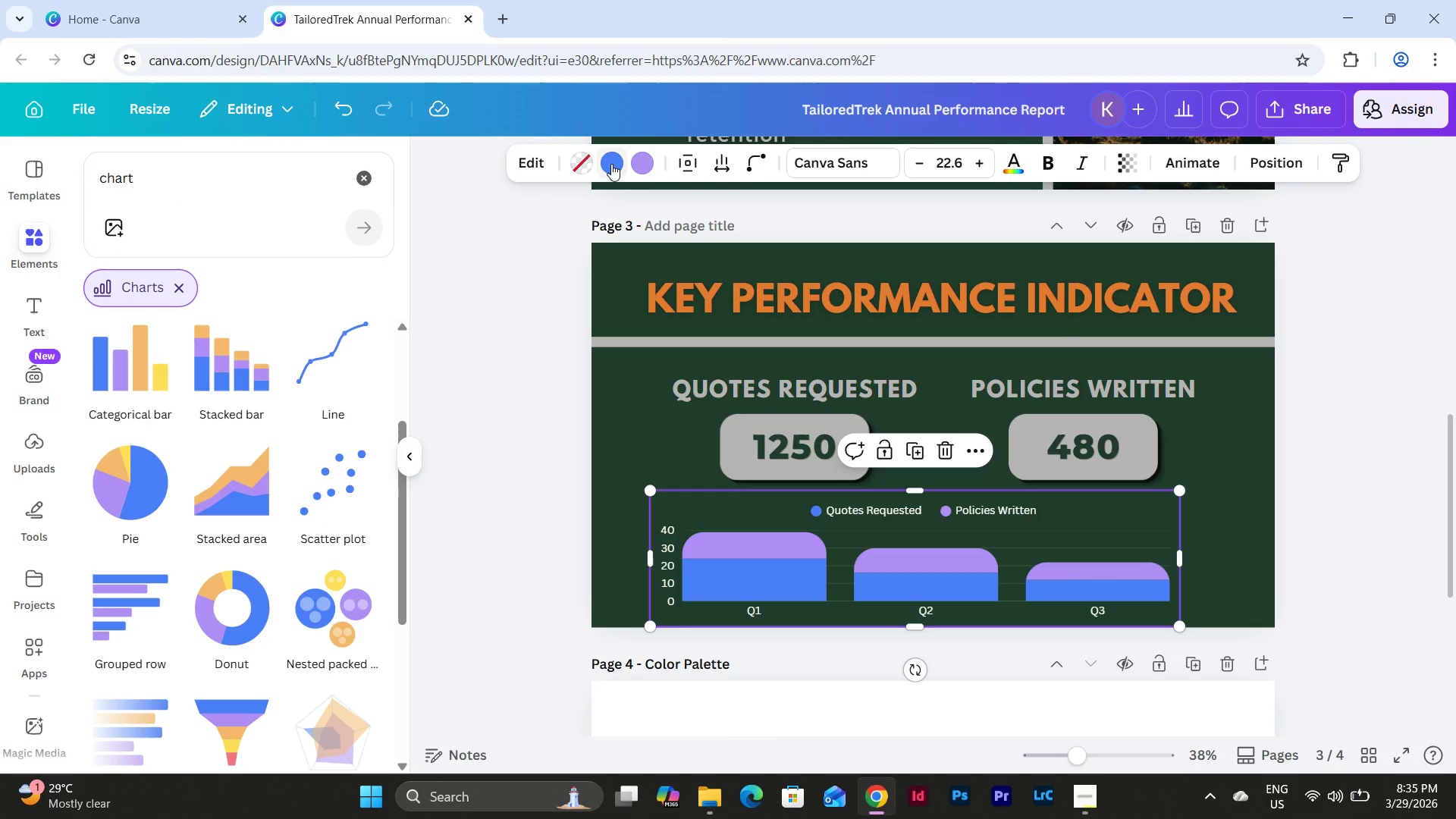 
left_click([611, 164])
 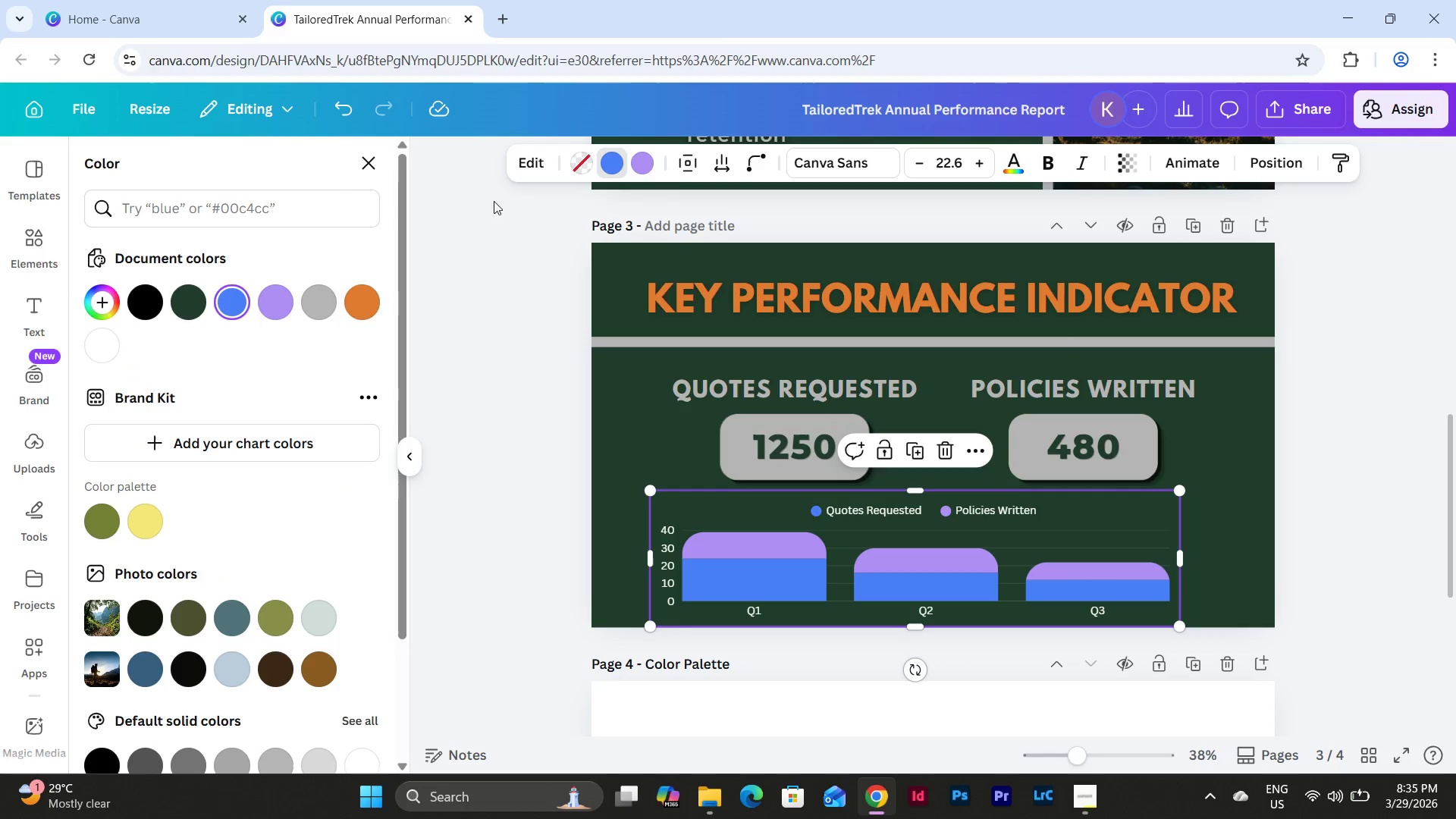 
mouse_move([326, 300])
 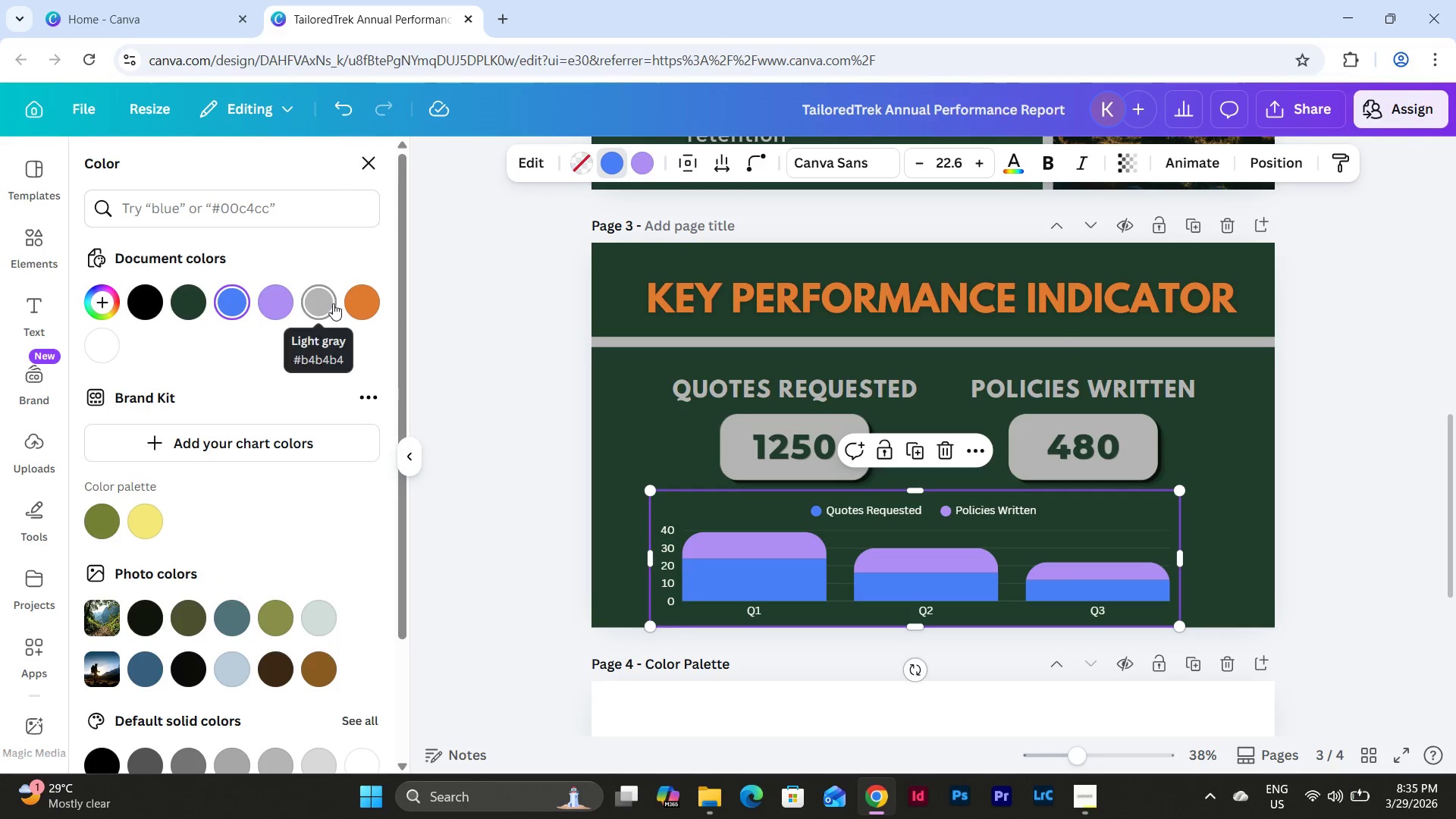 
left_click([354, 303])
 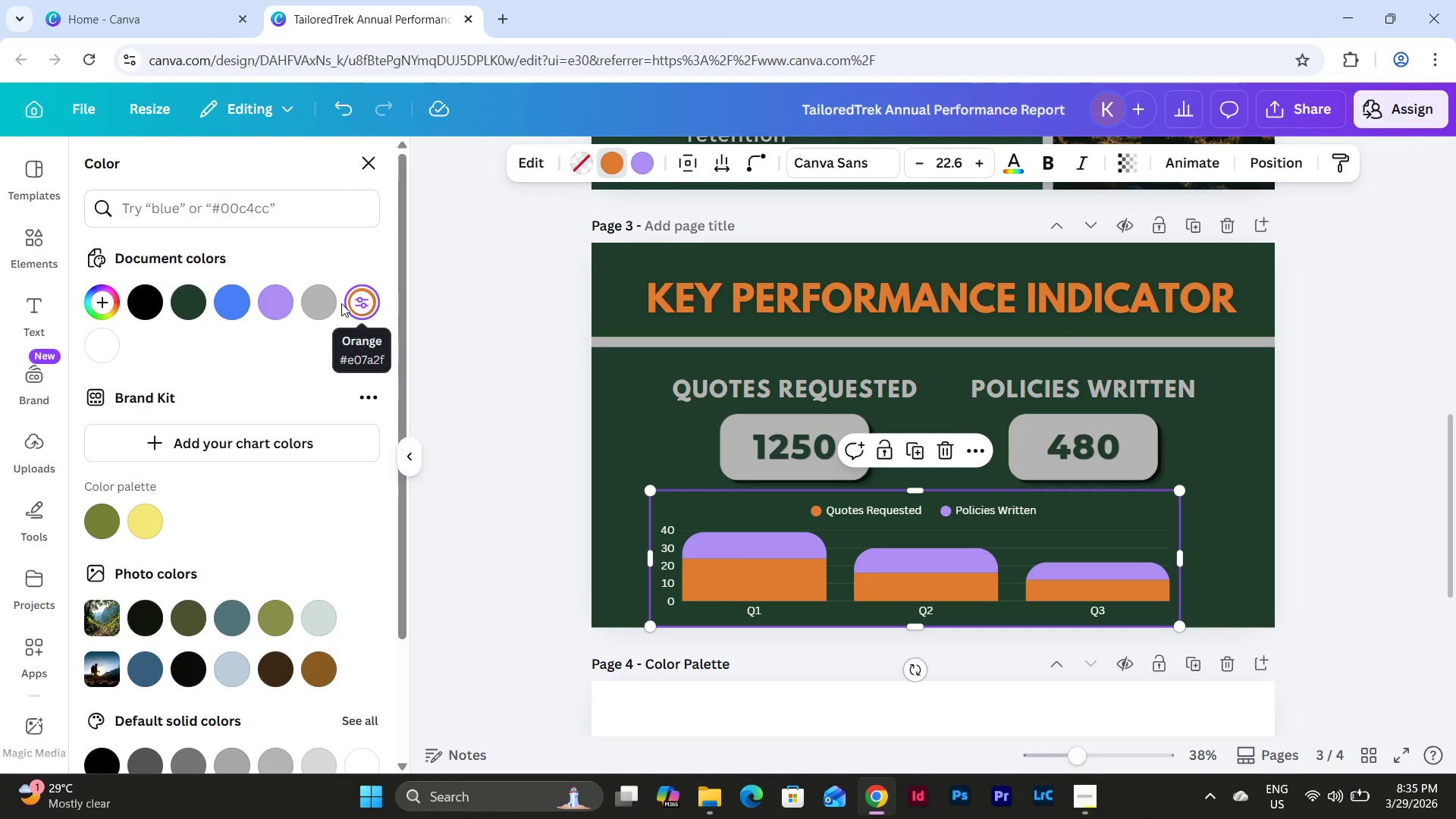 
left_click([321, 303])
 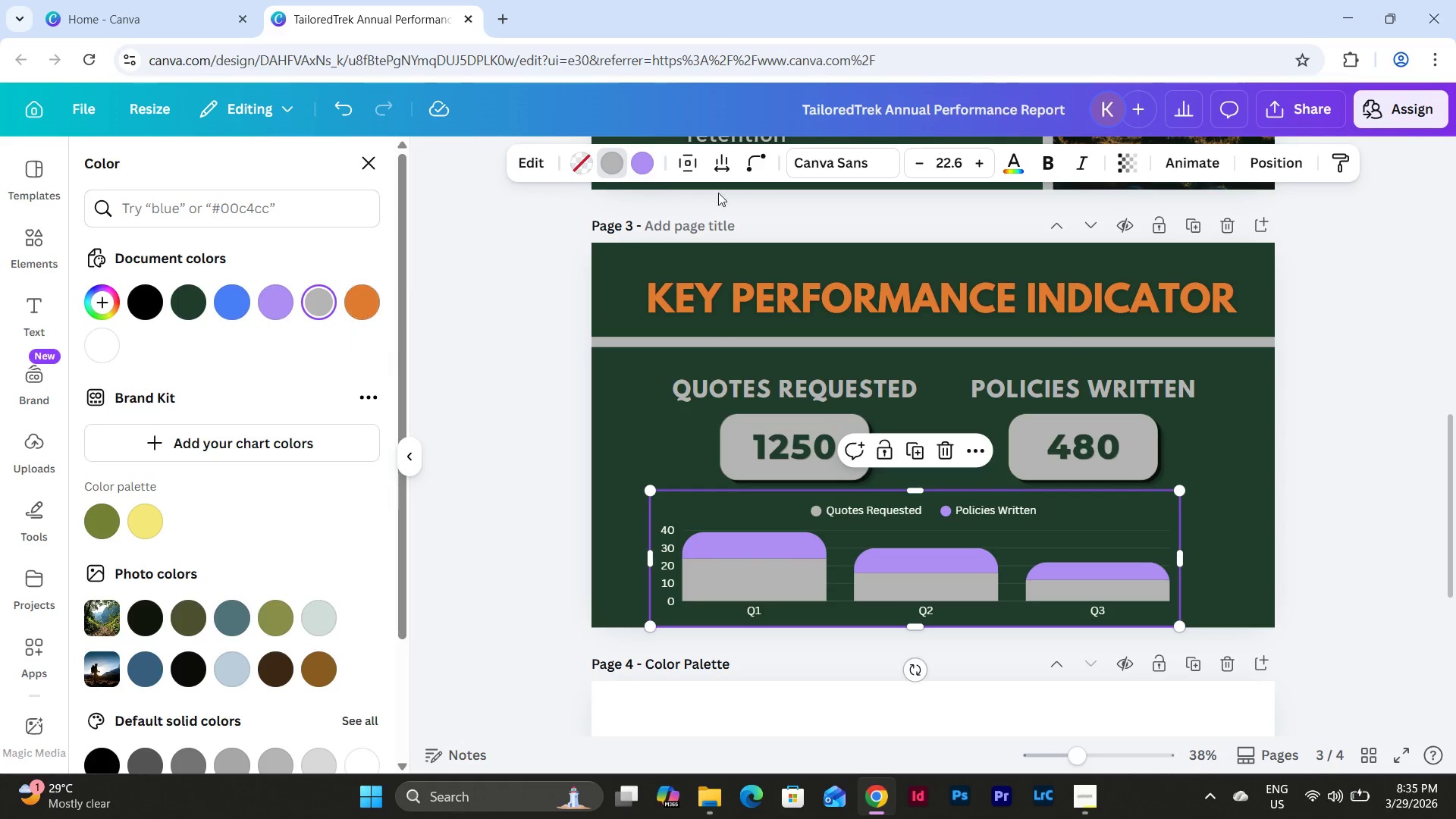 
left_click([648, 165])
 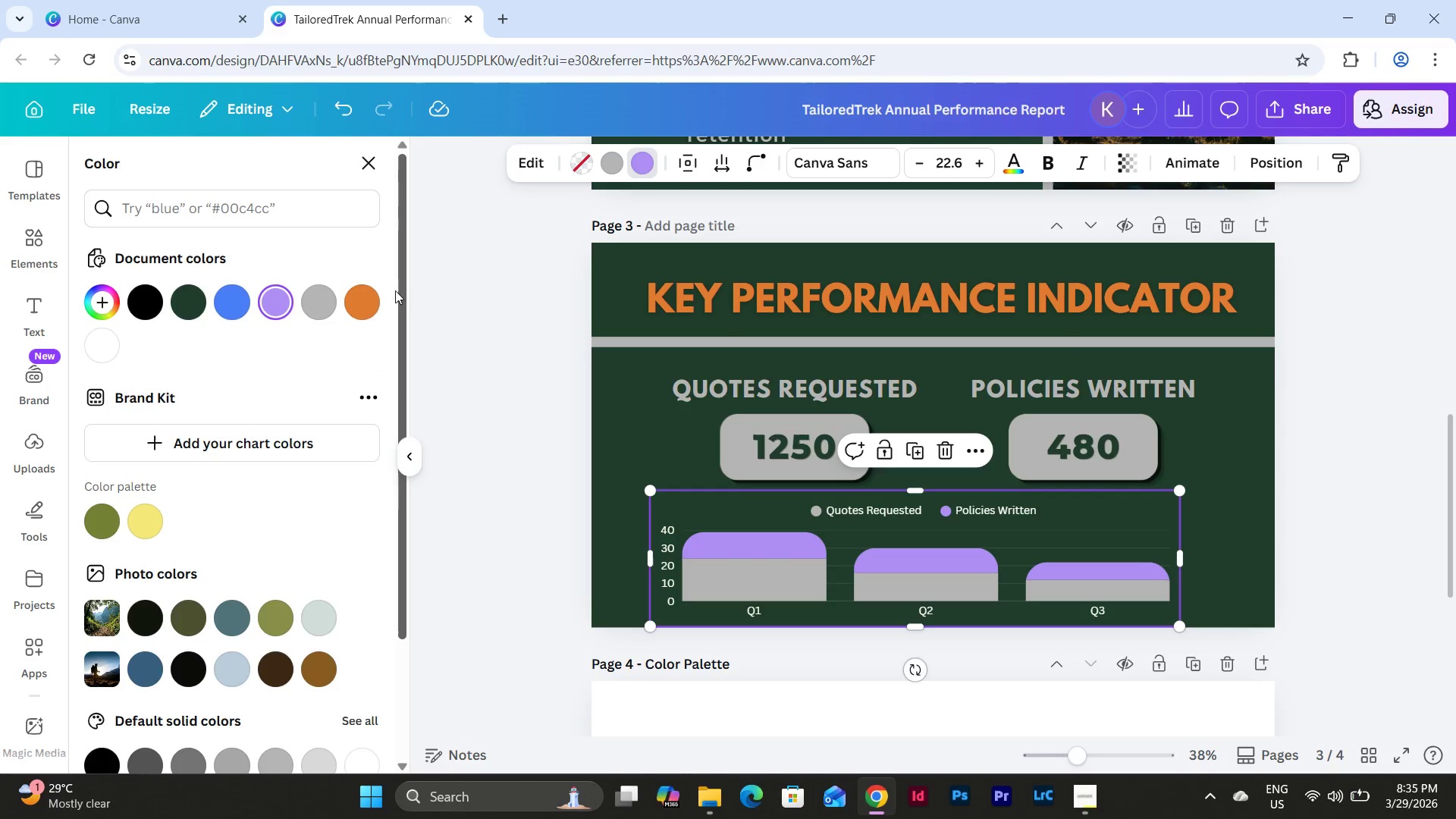 
left_click([369, 303])
 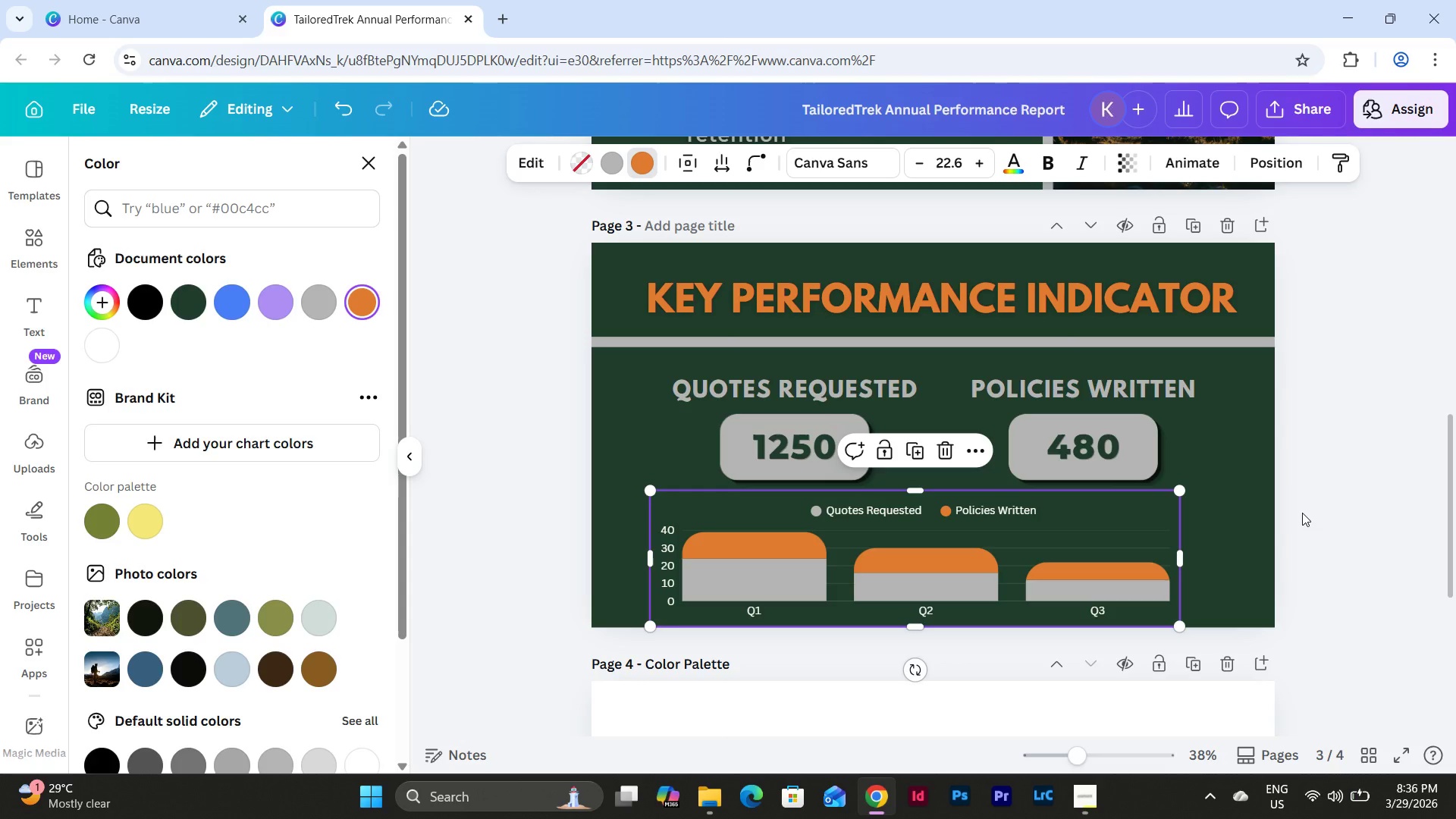 
wait(19.92)
 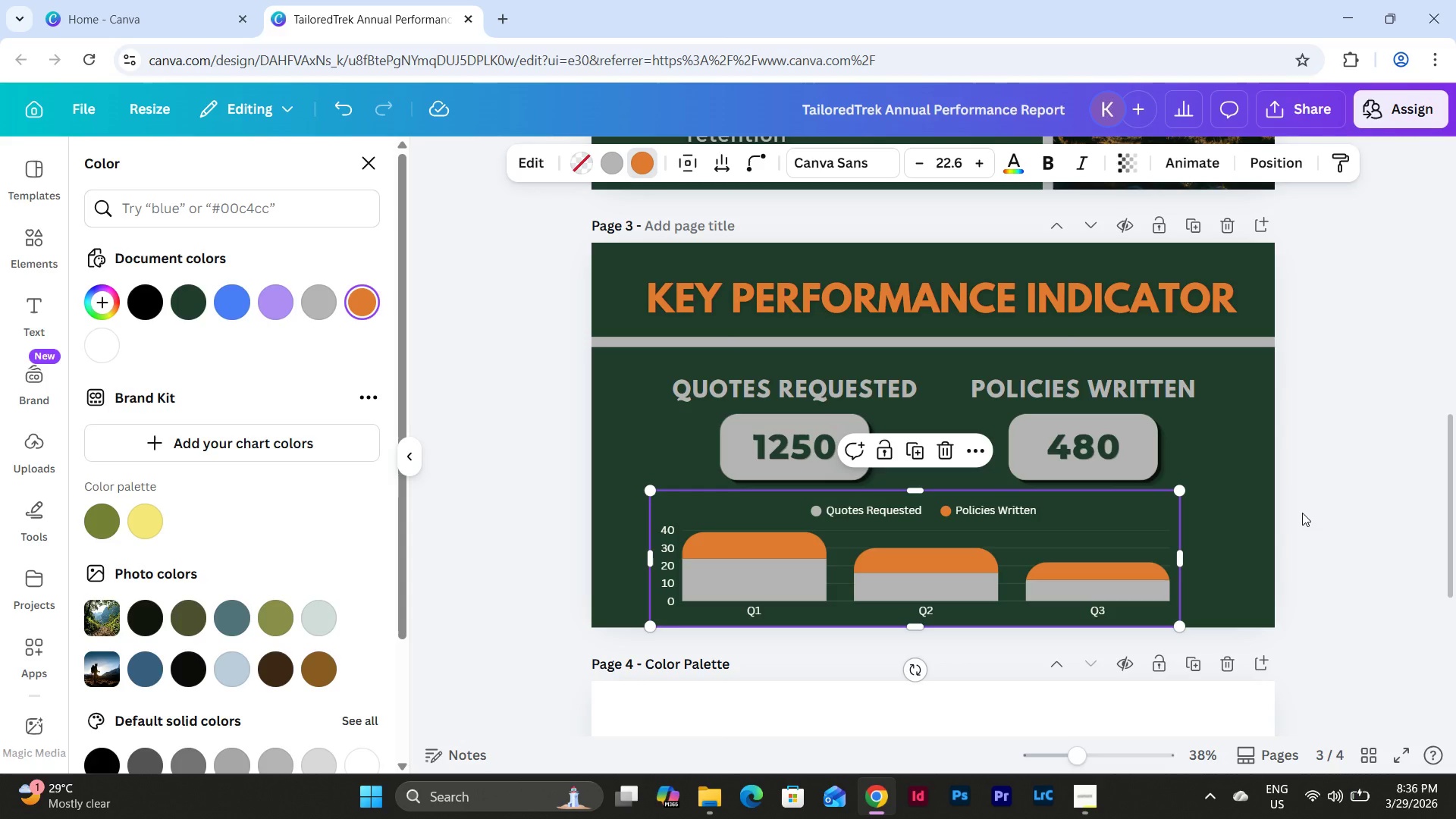 
scroll: coordinate [138, 378], scroll_direction: down, amount: 11.0
 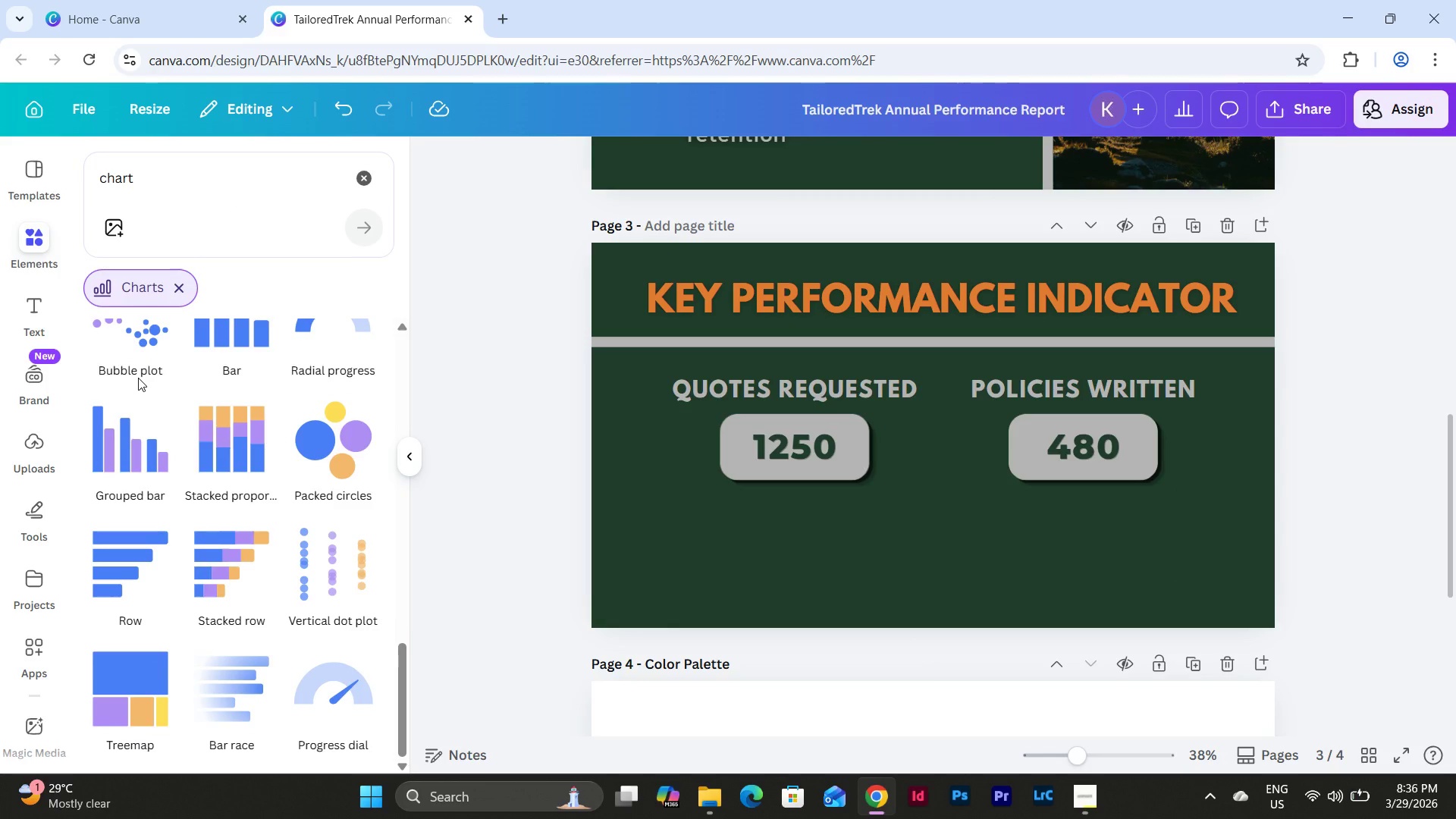 
scroll: coordinate [138, 378], scroll_direction: up, amount: 20.0
 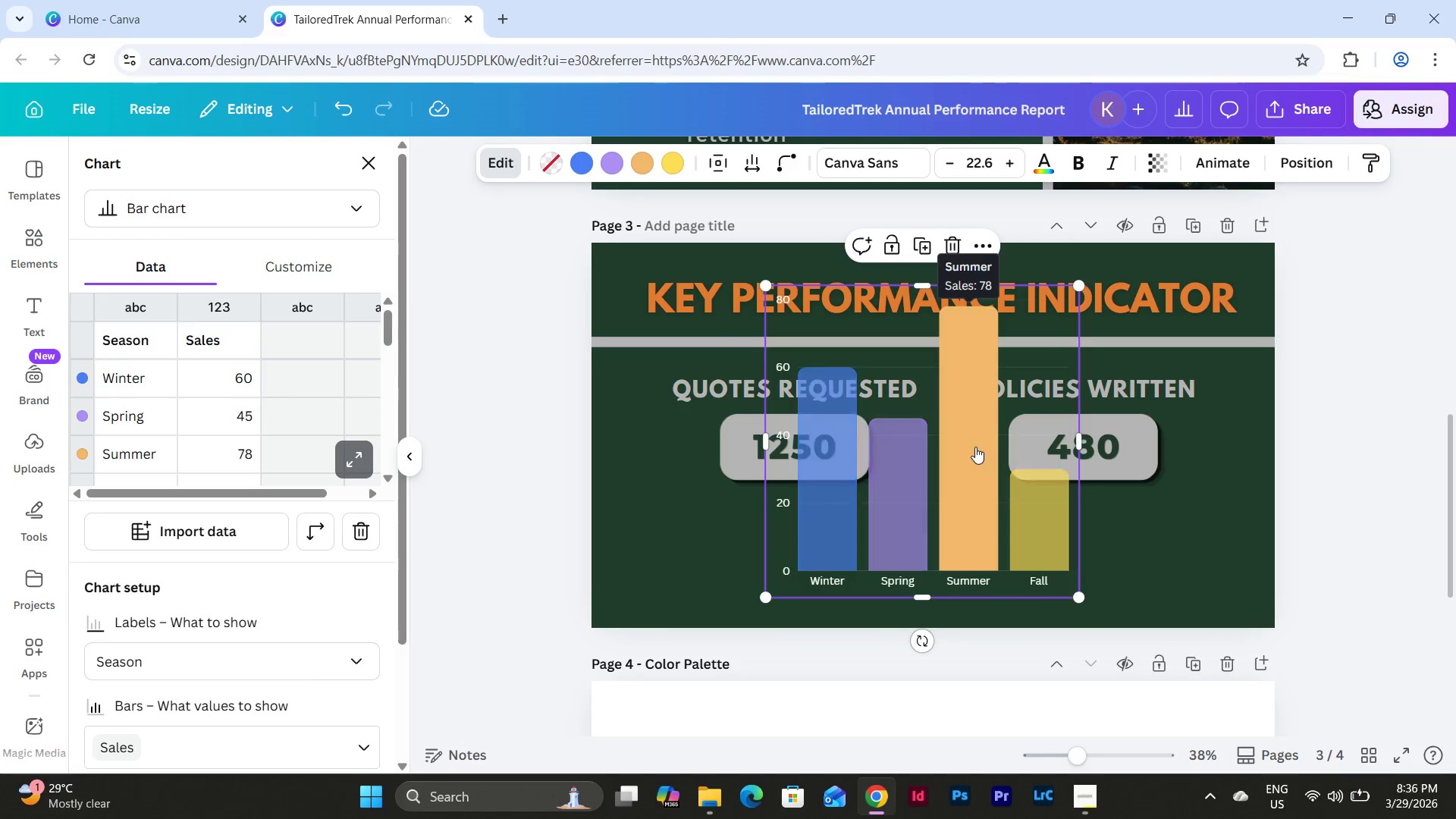 
wait(6.79)
 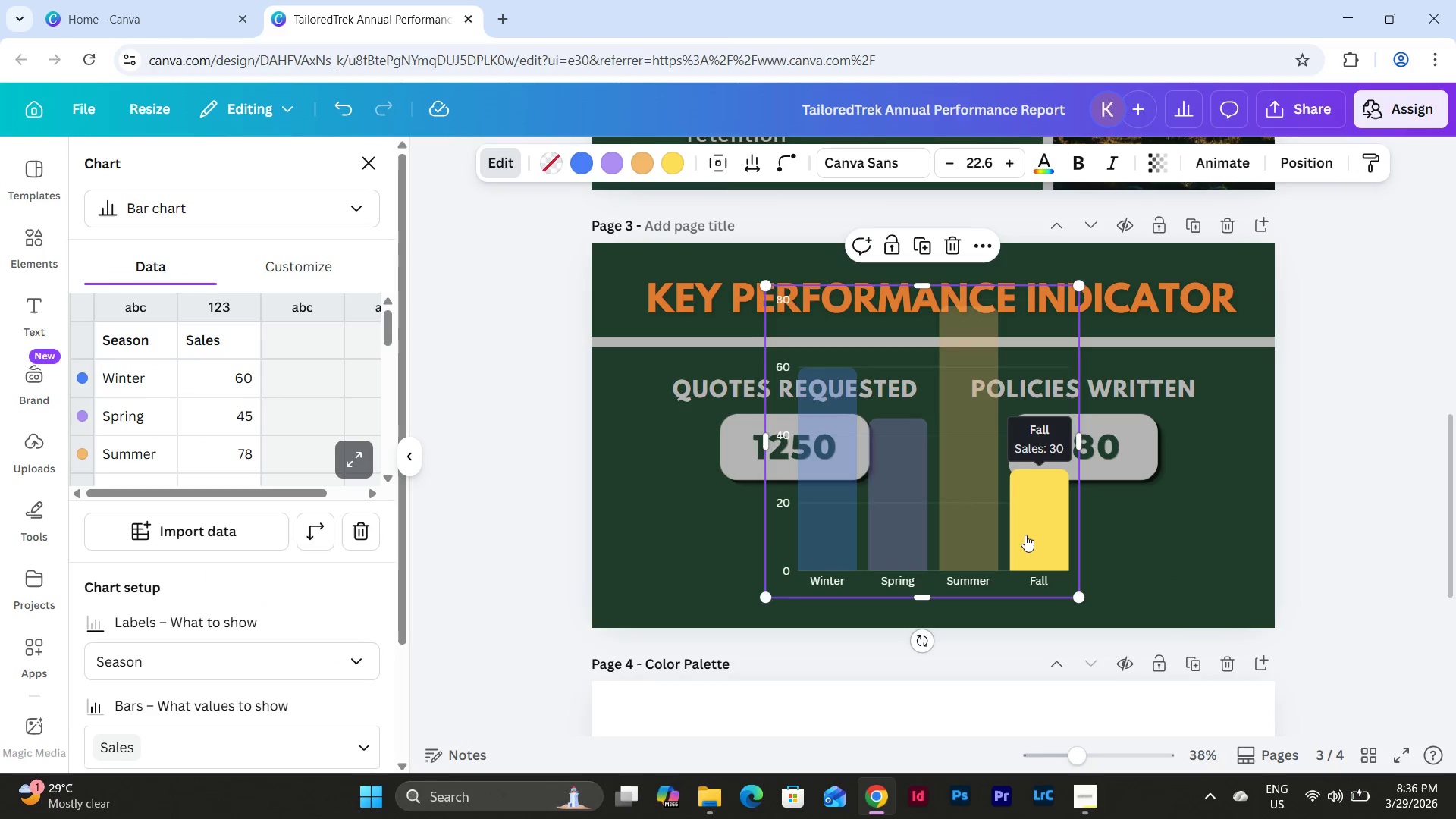 
left_click_drag(start_coordinate=[294, 491], to_coordinate=[247, 496])
 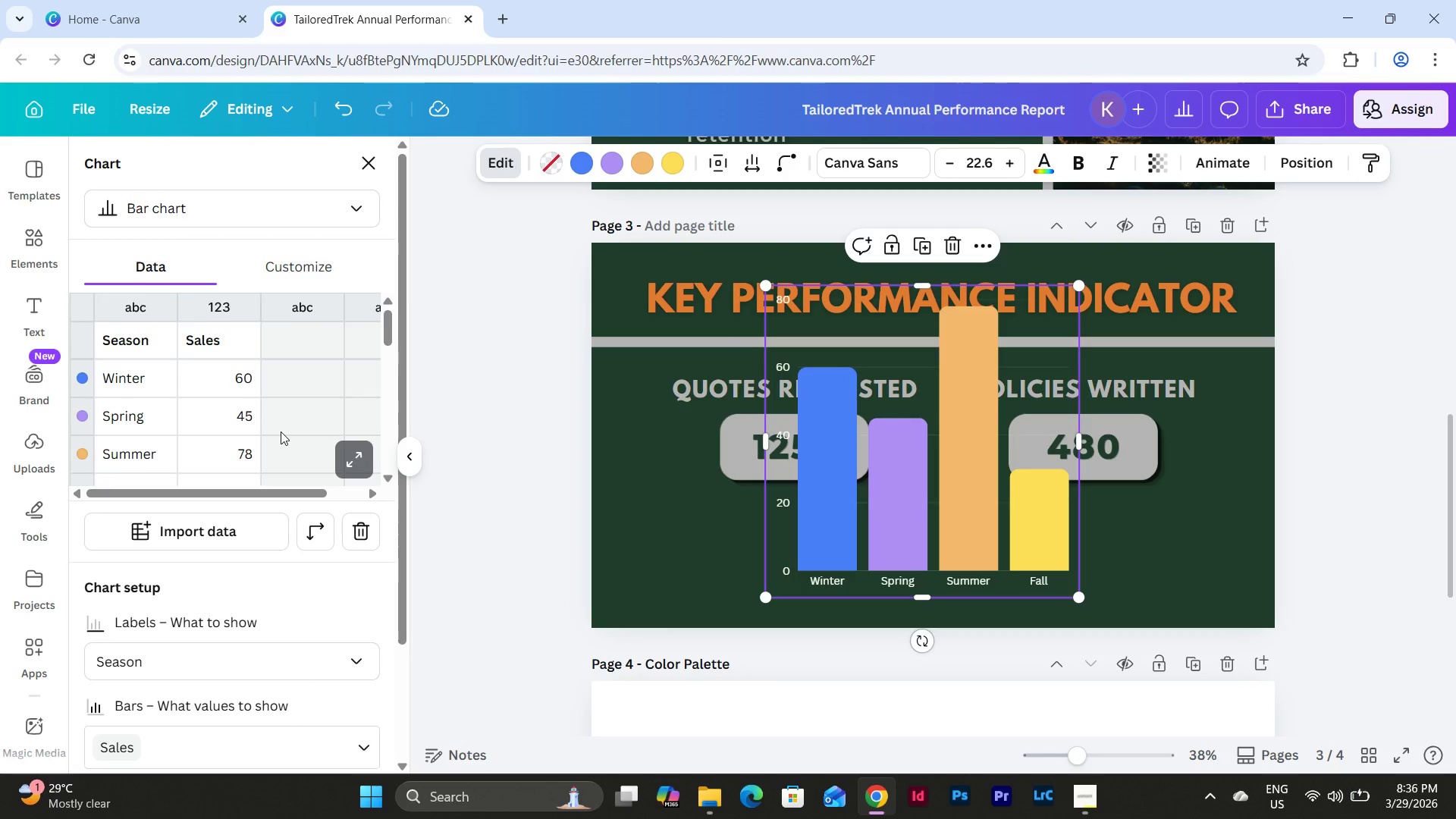 
scroll: coordinate [281, 431], scroll_direction: up, amount: 2.0
 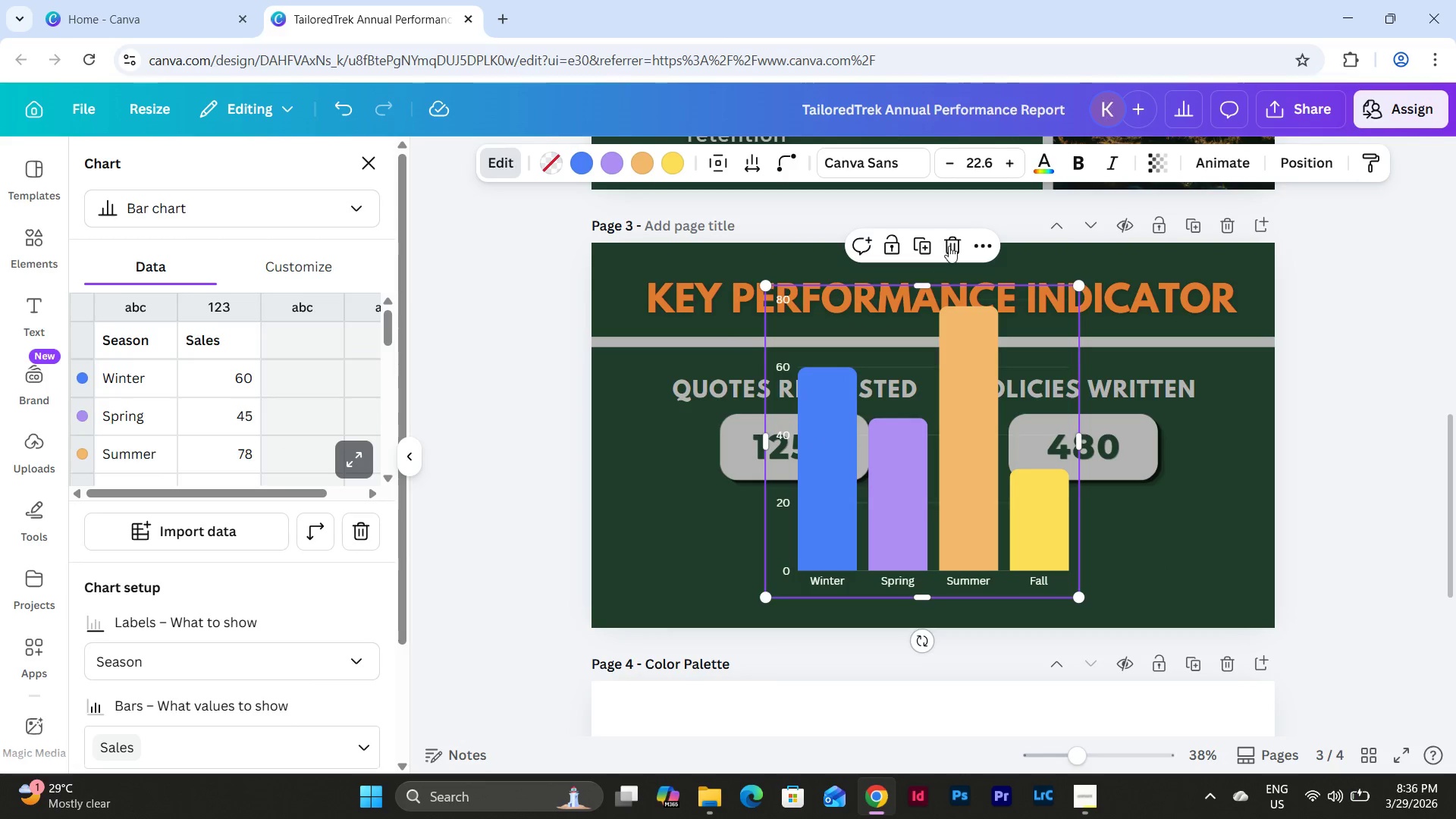 
left_click([950, 243])
 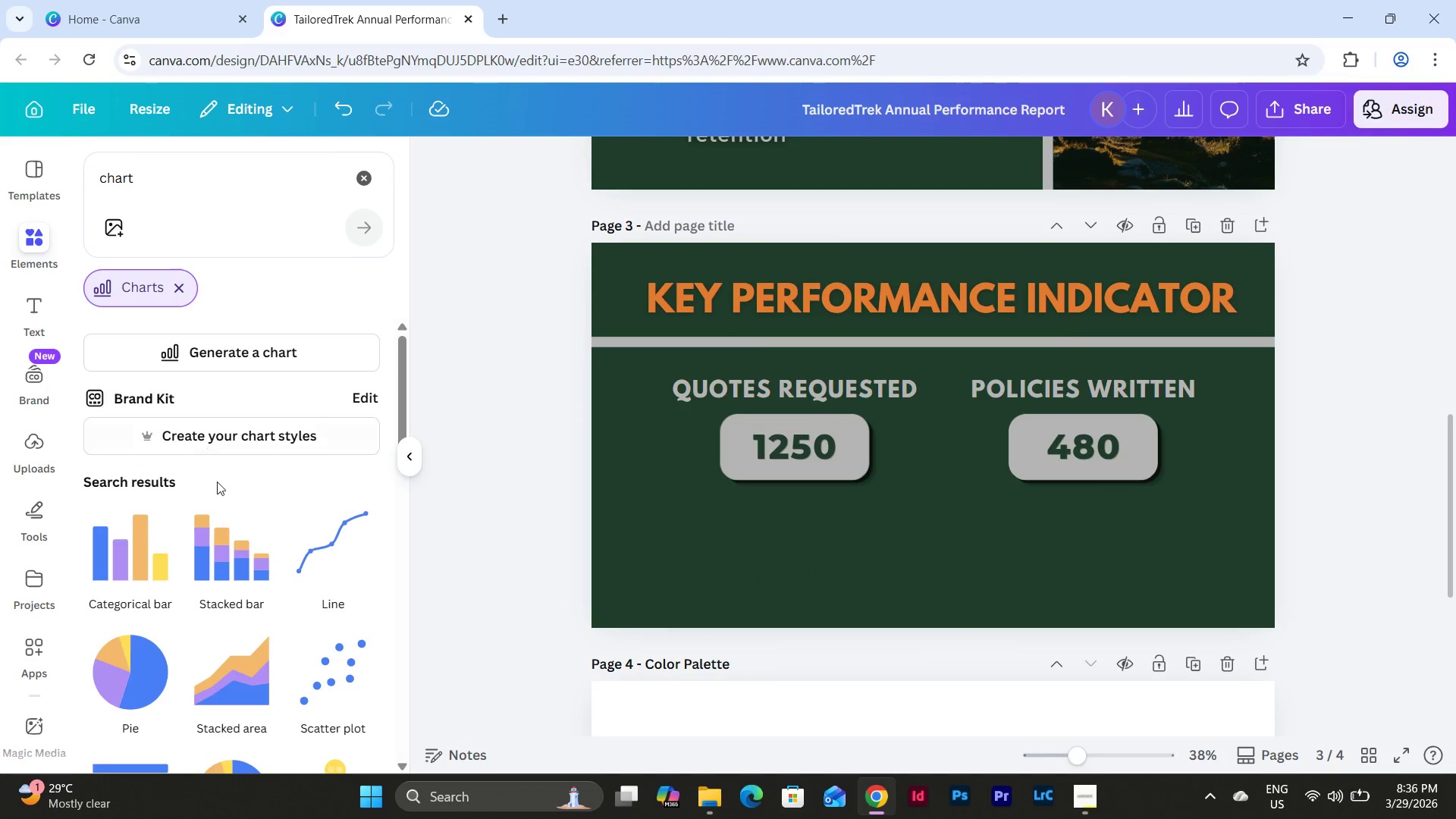 
scroll: coordinate [265, 519], scroll_direction: down, amount: 6.0
 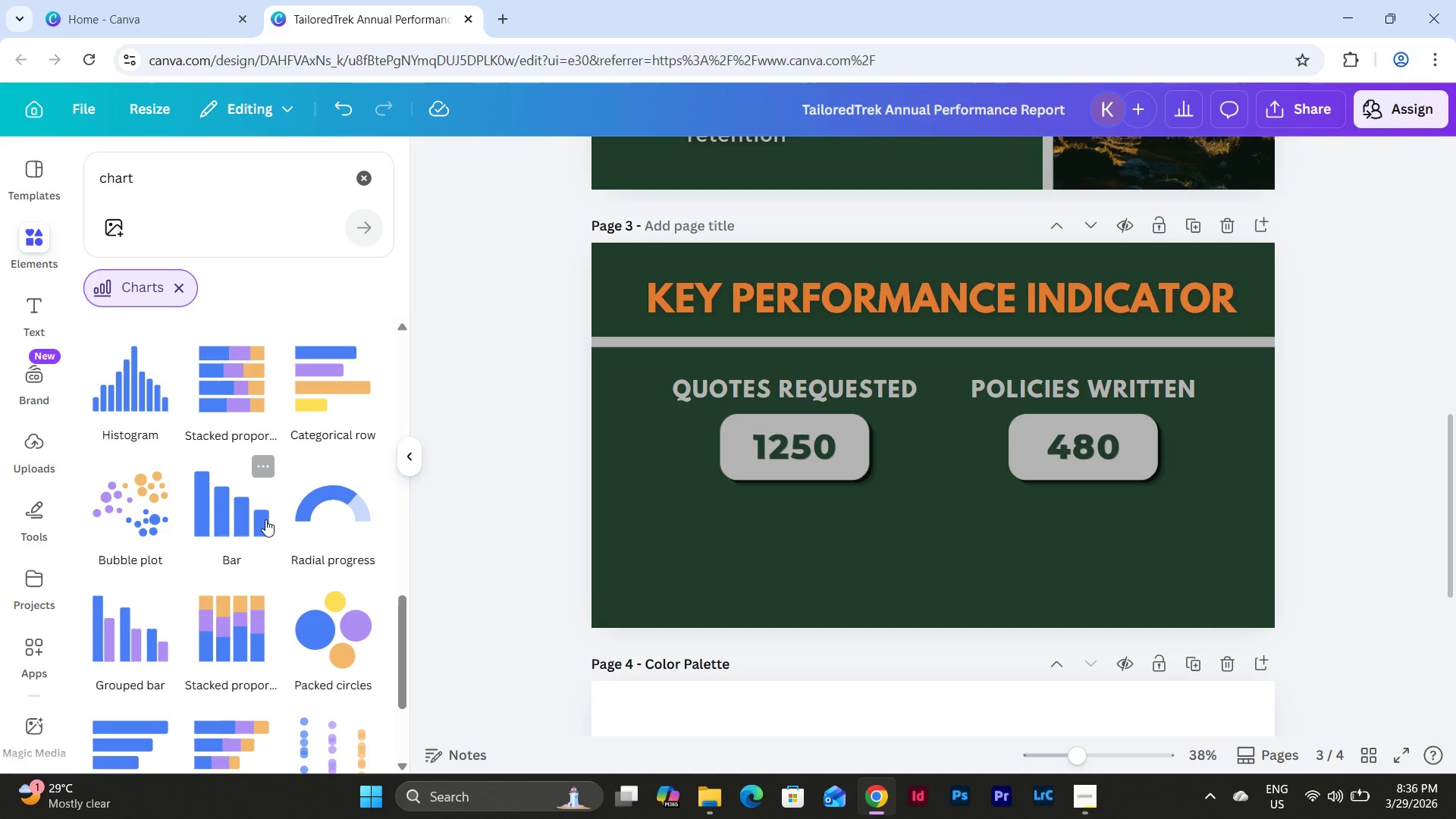 
left_click([218, 516])
 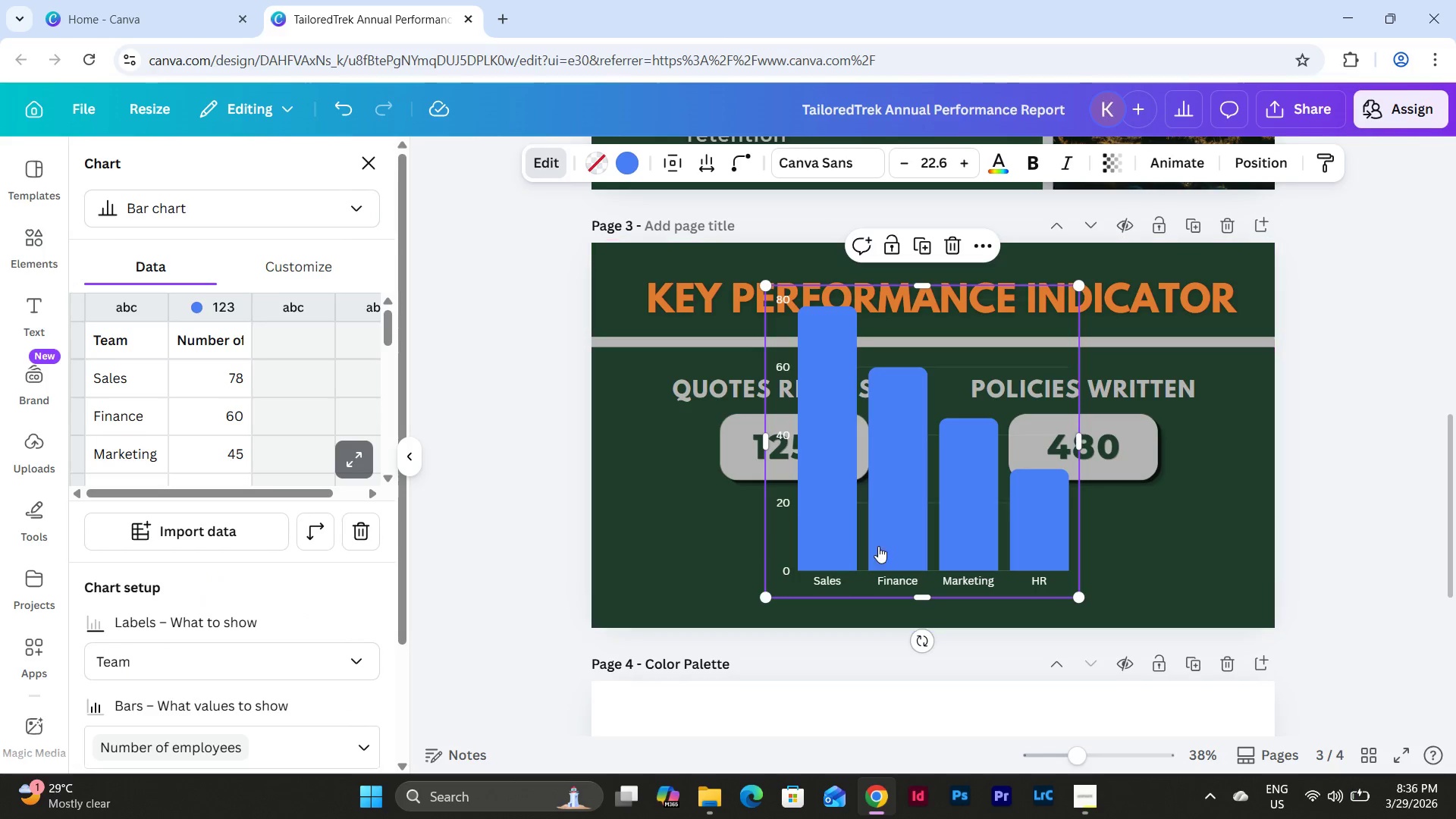 
left_click_drag(start_coordinate=[962, 519], to_coordinate=[963, 538])
 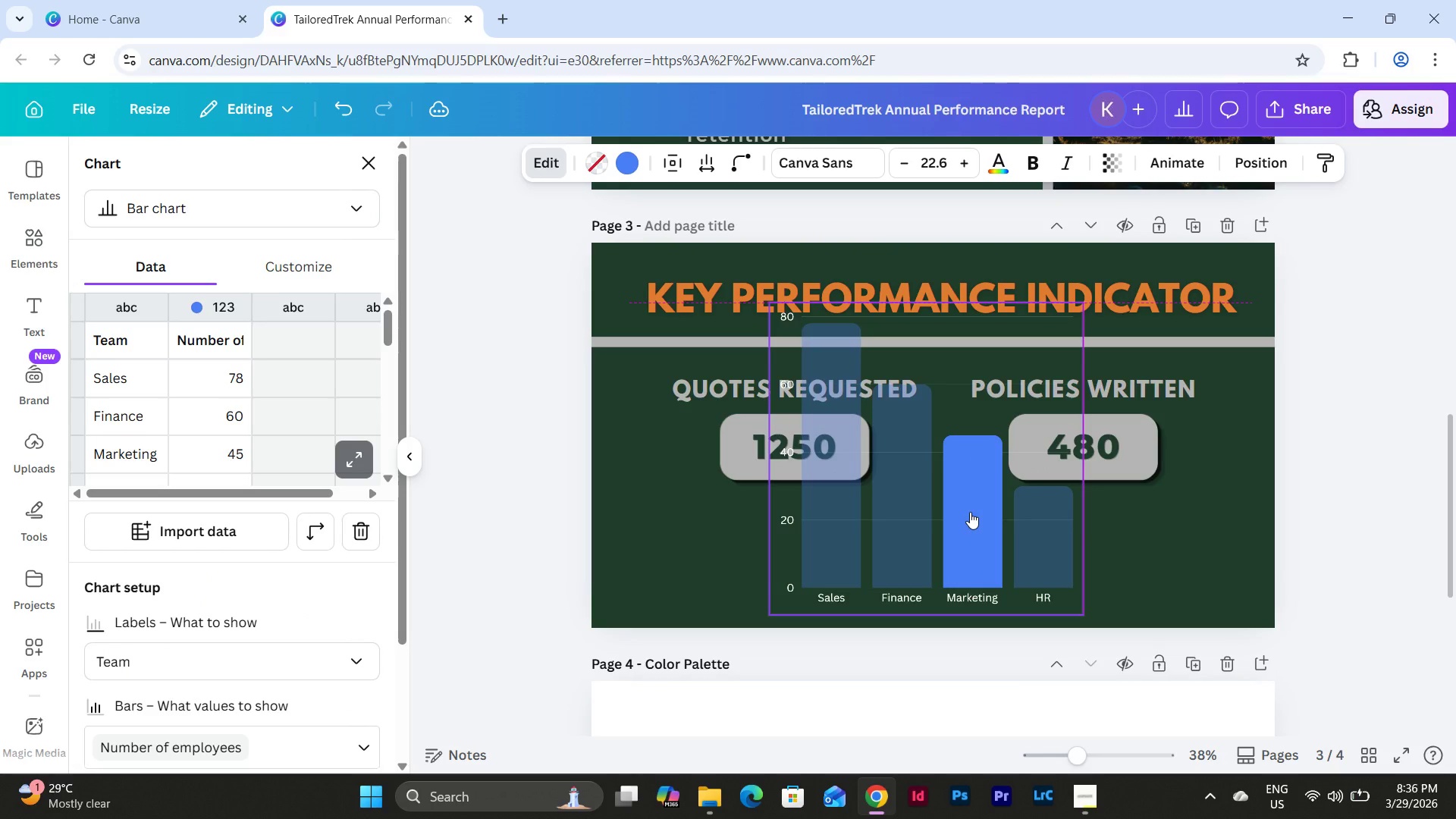 
left_click_drag(start_coordinate=[1087, 466], to_coordinate=[1222, 490])
 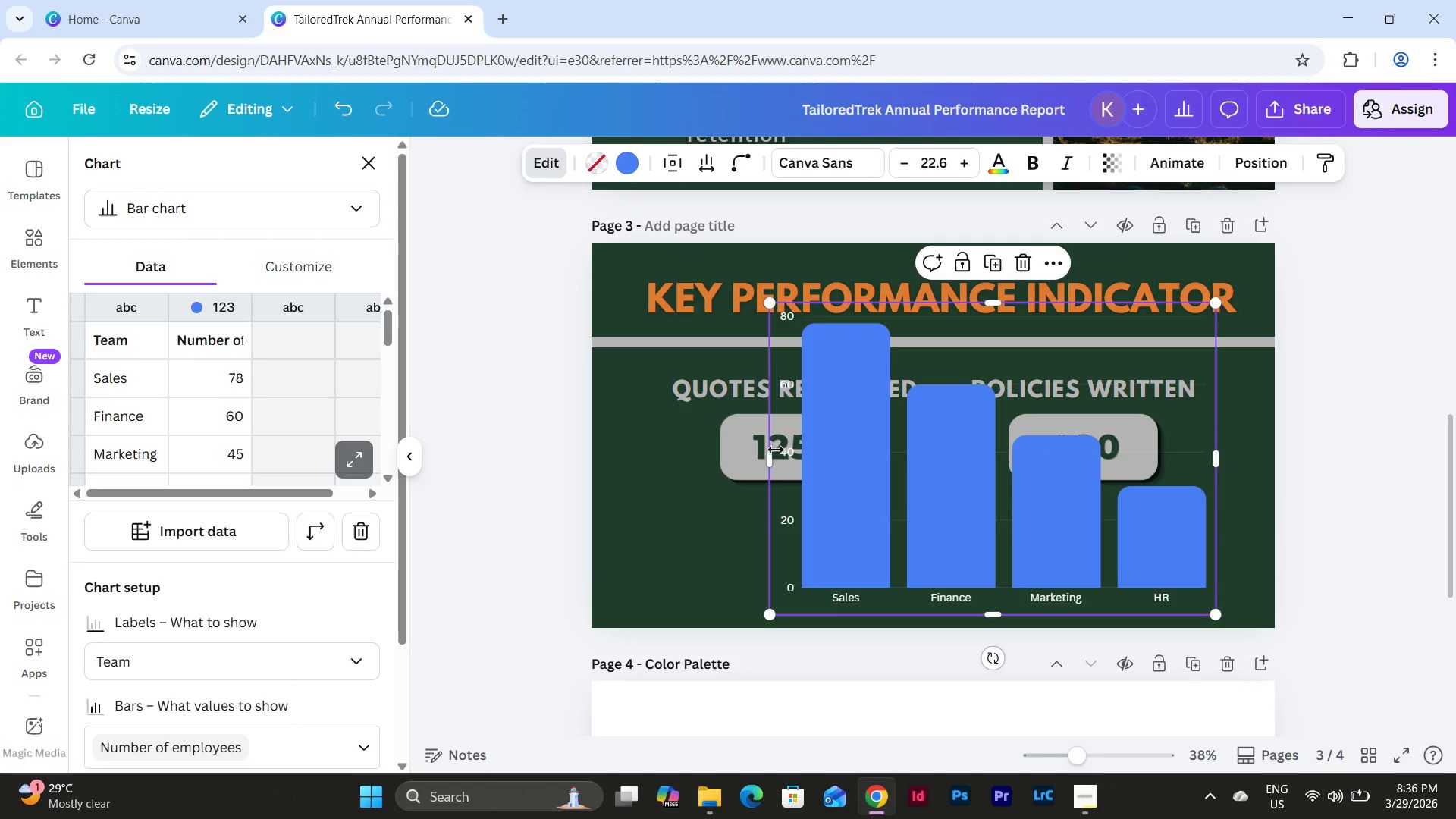 
left_click_drag(start_coordinate=[770, 453], to_coordinate=[629, 467])
 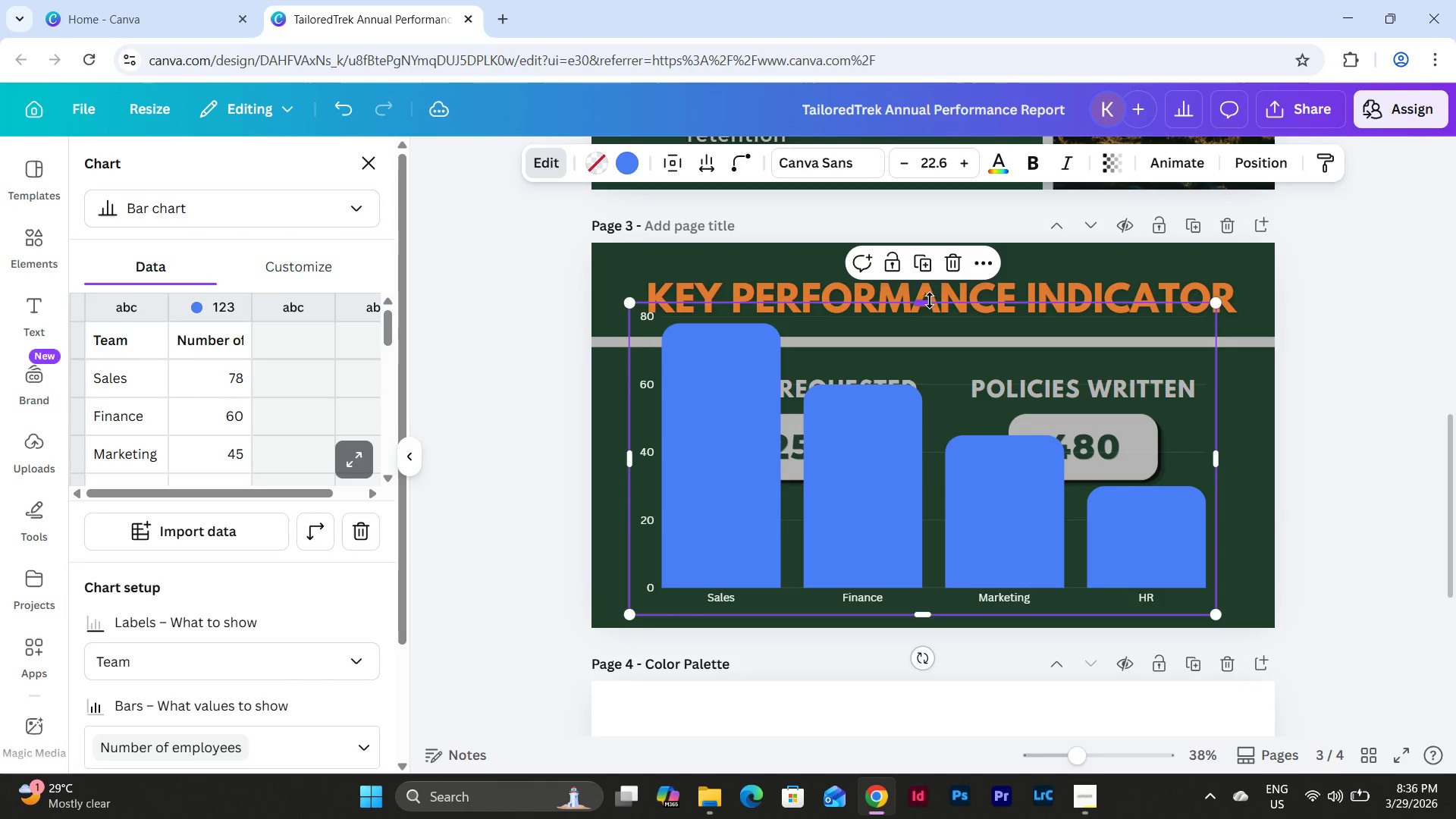 
left_click_drag(start_coordinate=[922, 300], to_coordinate=[950, 480])
 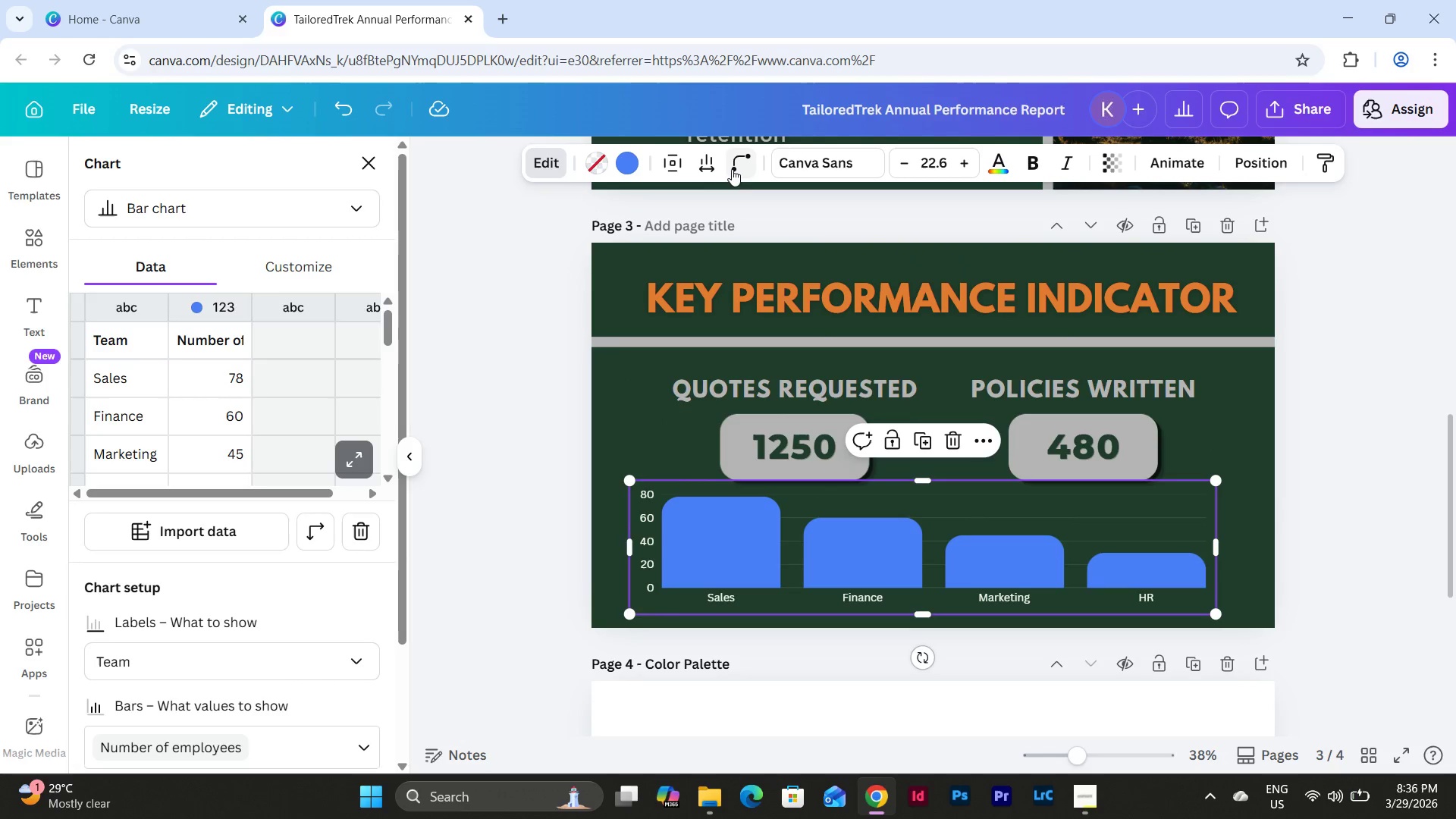 
left_click([632, 162])
 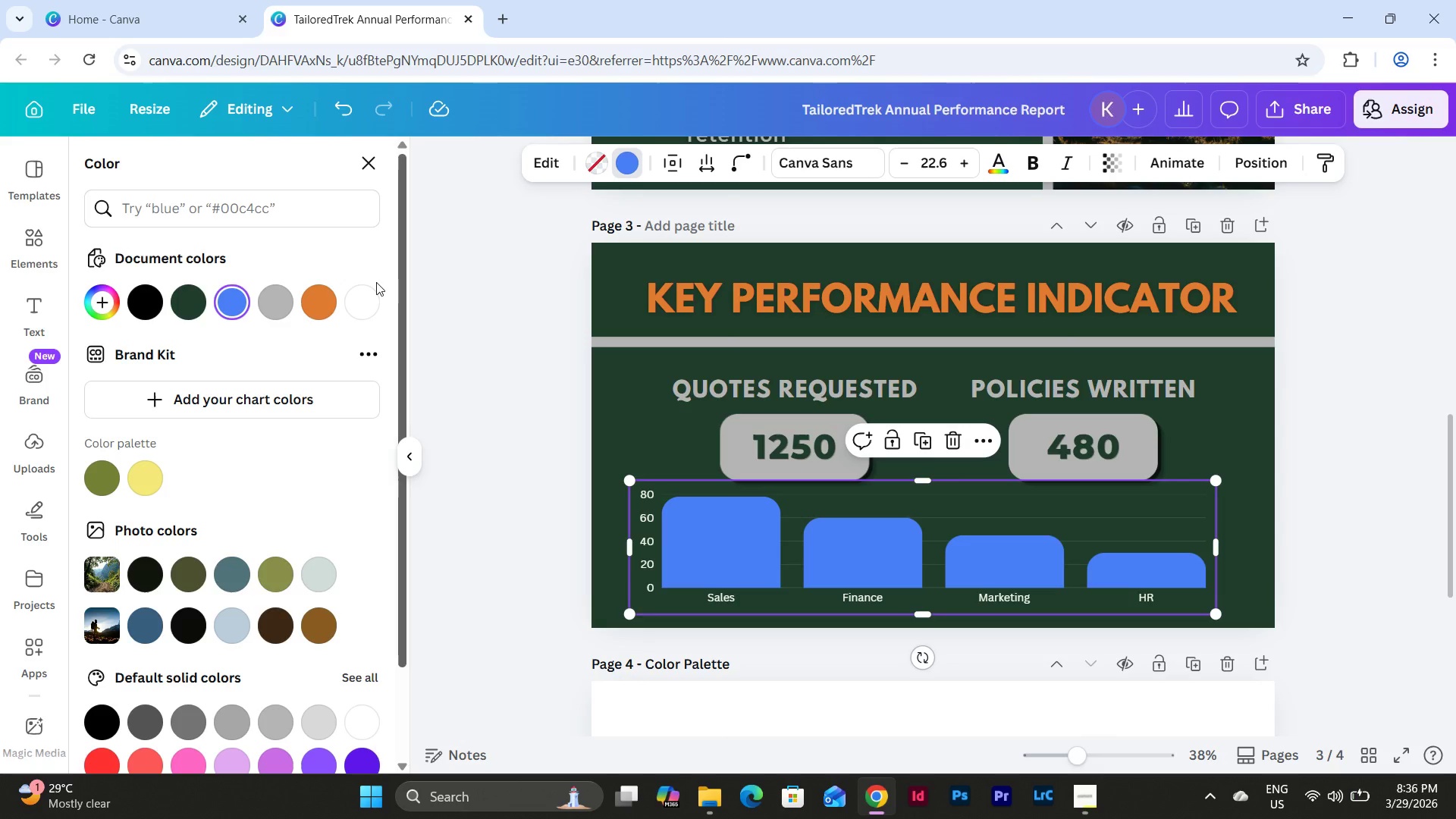 
left_click([313, 303])
 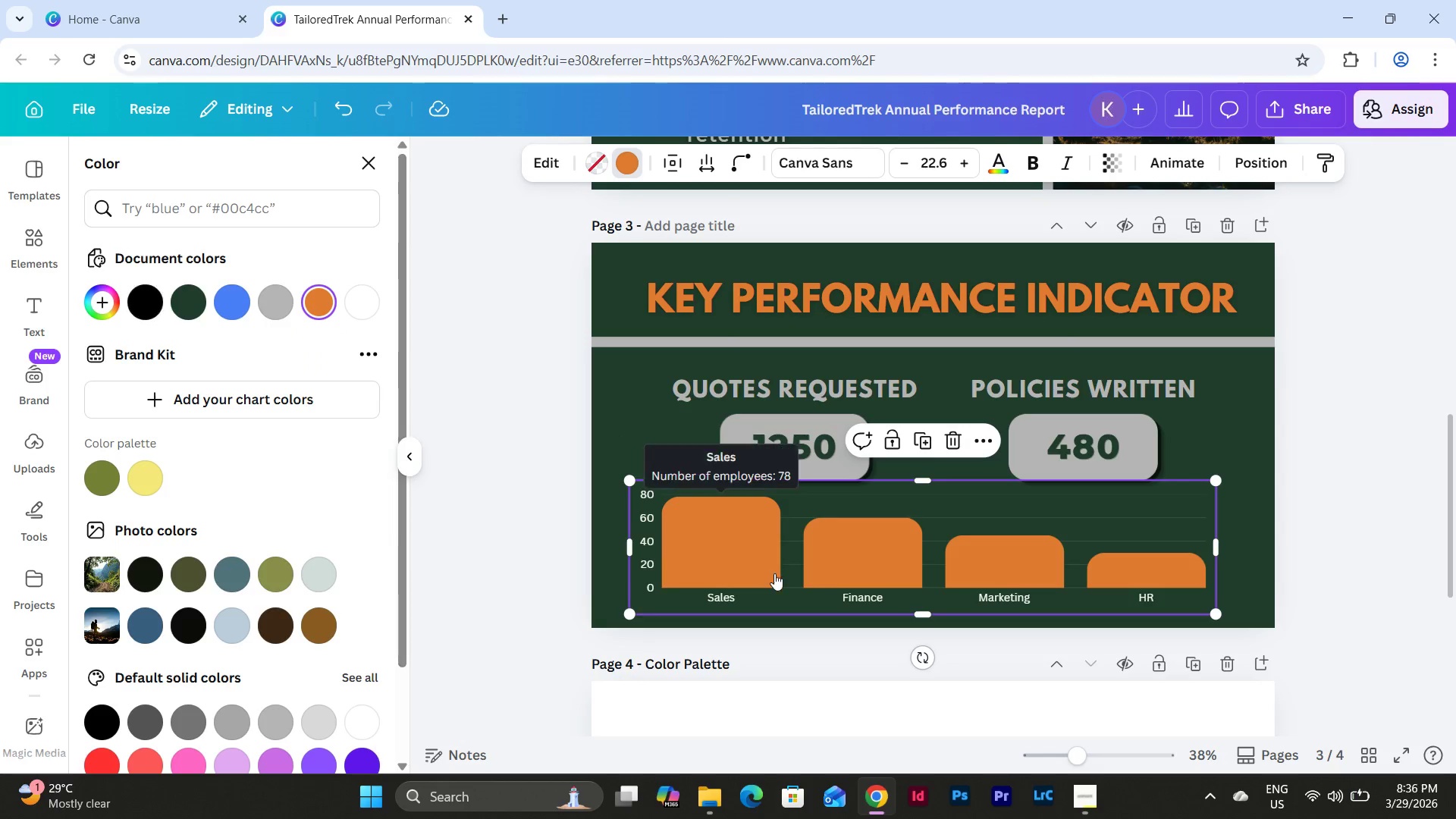 
left_click([496, 519])
 